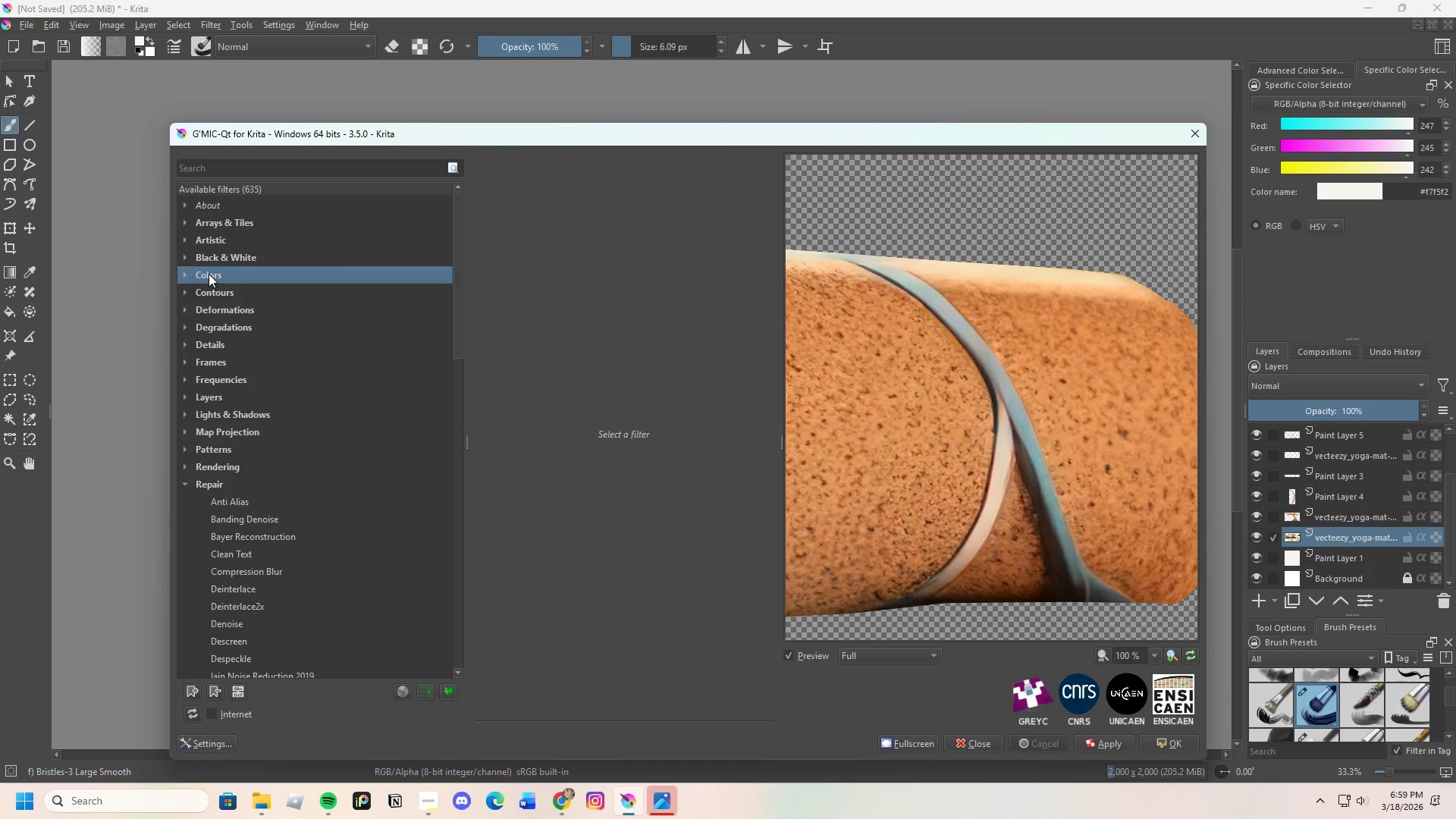 
left_click([188, 274])
 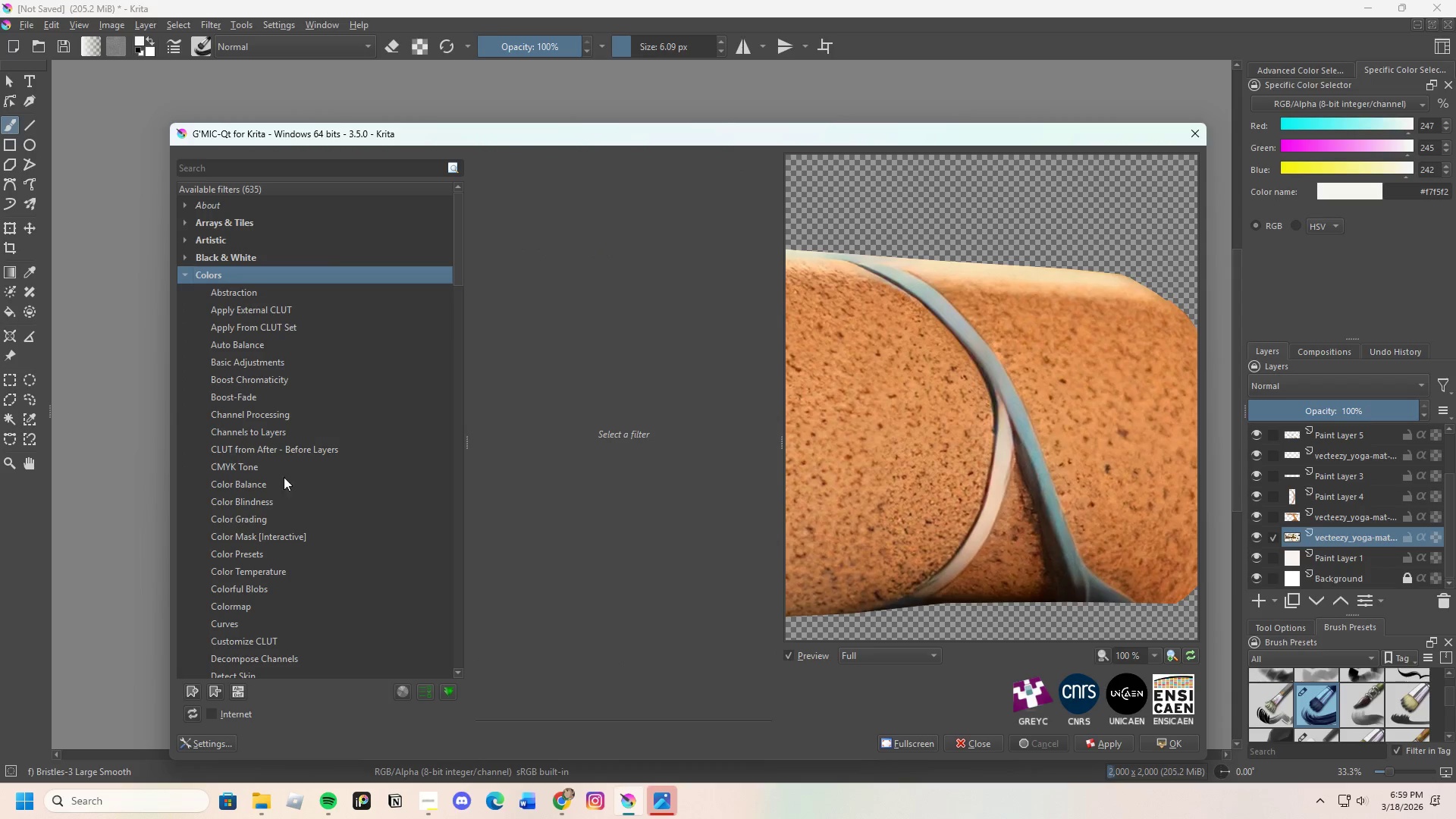 
scroll: coordinate [297, 473], scroll_direction: none, amount: 0.0
 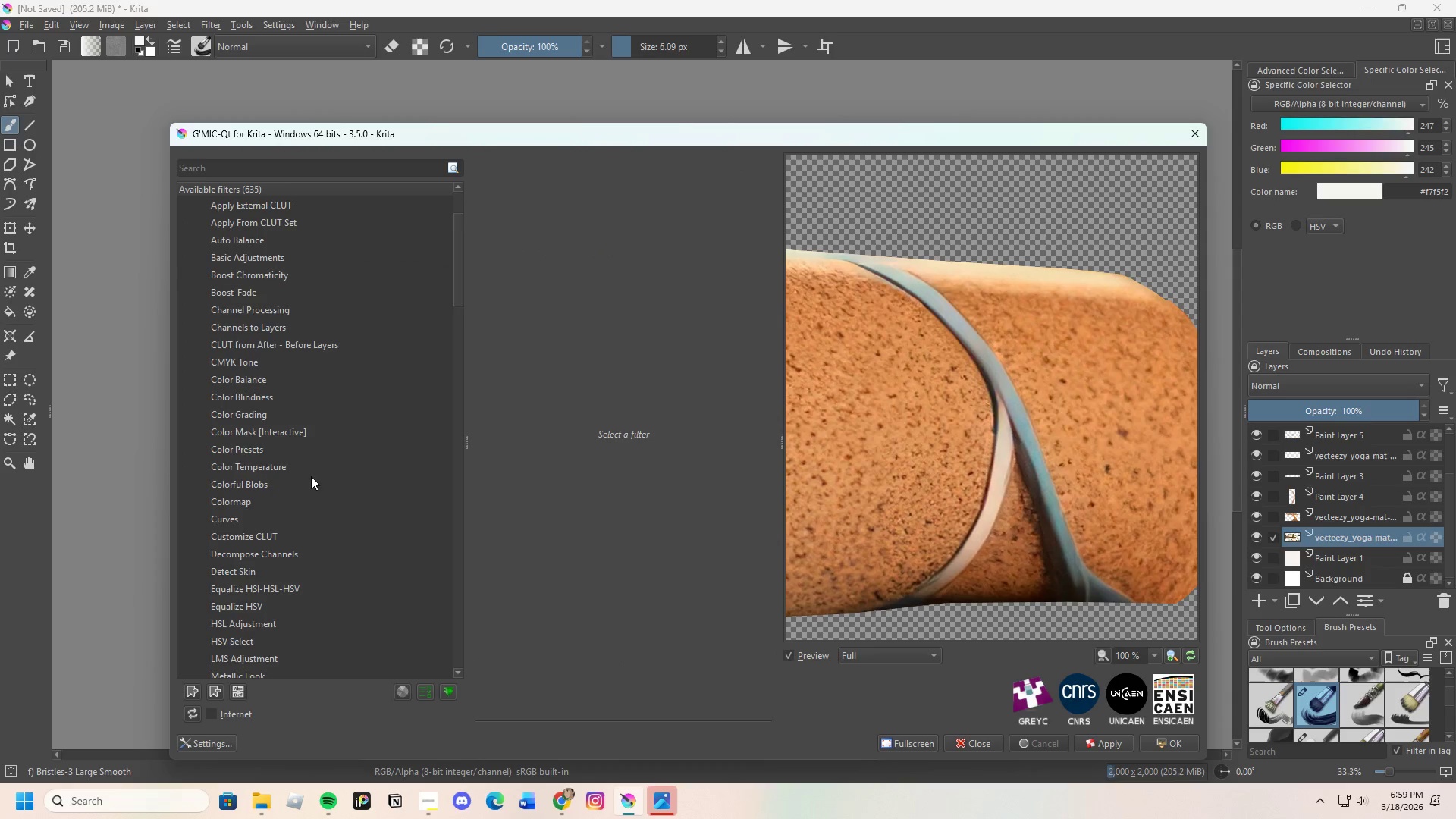 
scroll: coordinate [315, 478], scroll_direction: down, amount: 11.0
 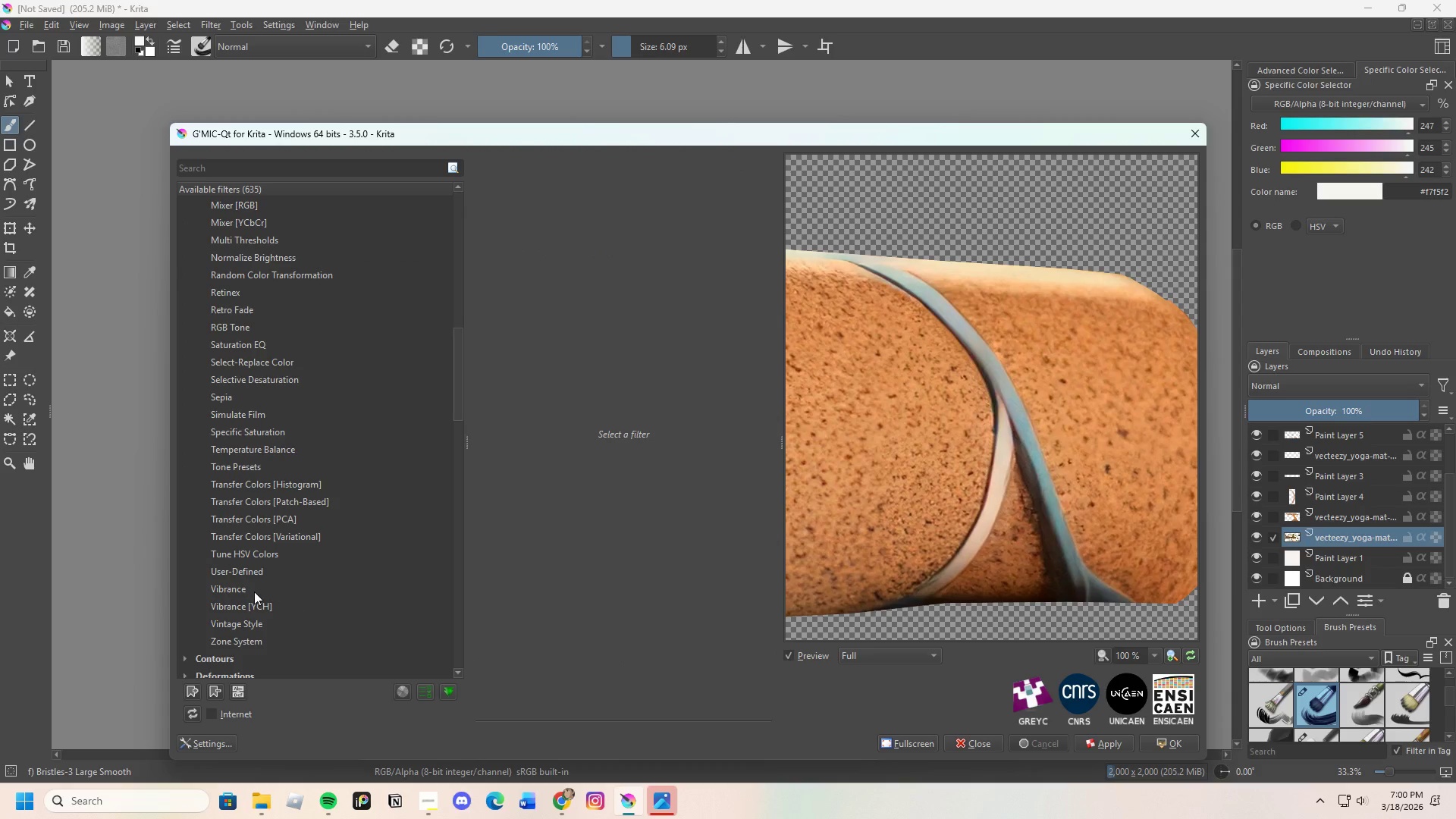 
left_click([254, 592])
 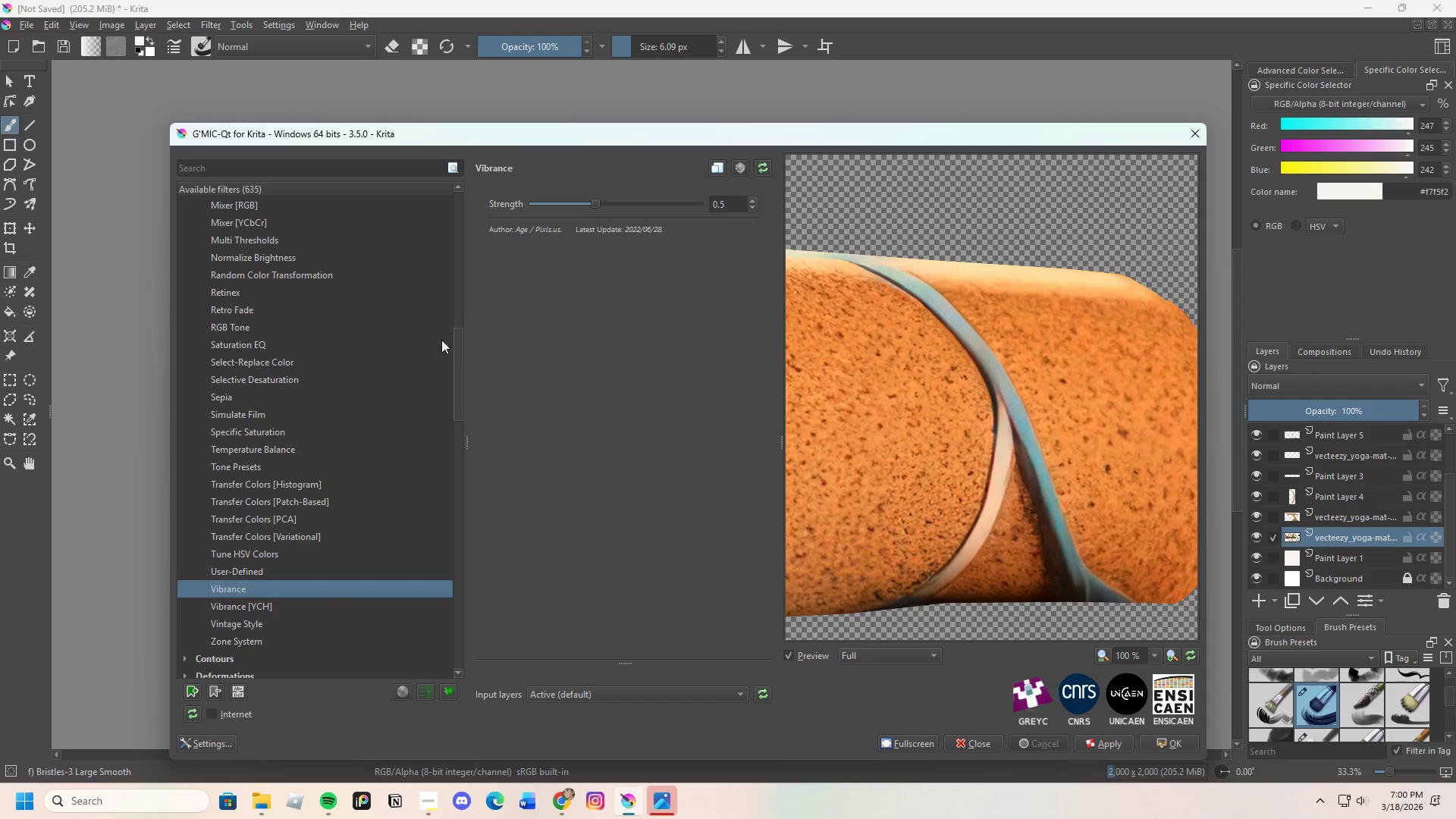 
left_click_drag(start_coordinate=[592, 202], to_coordinate=[504, 205])
 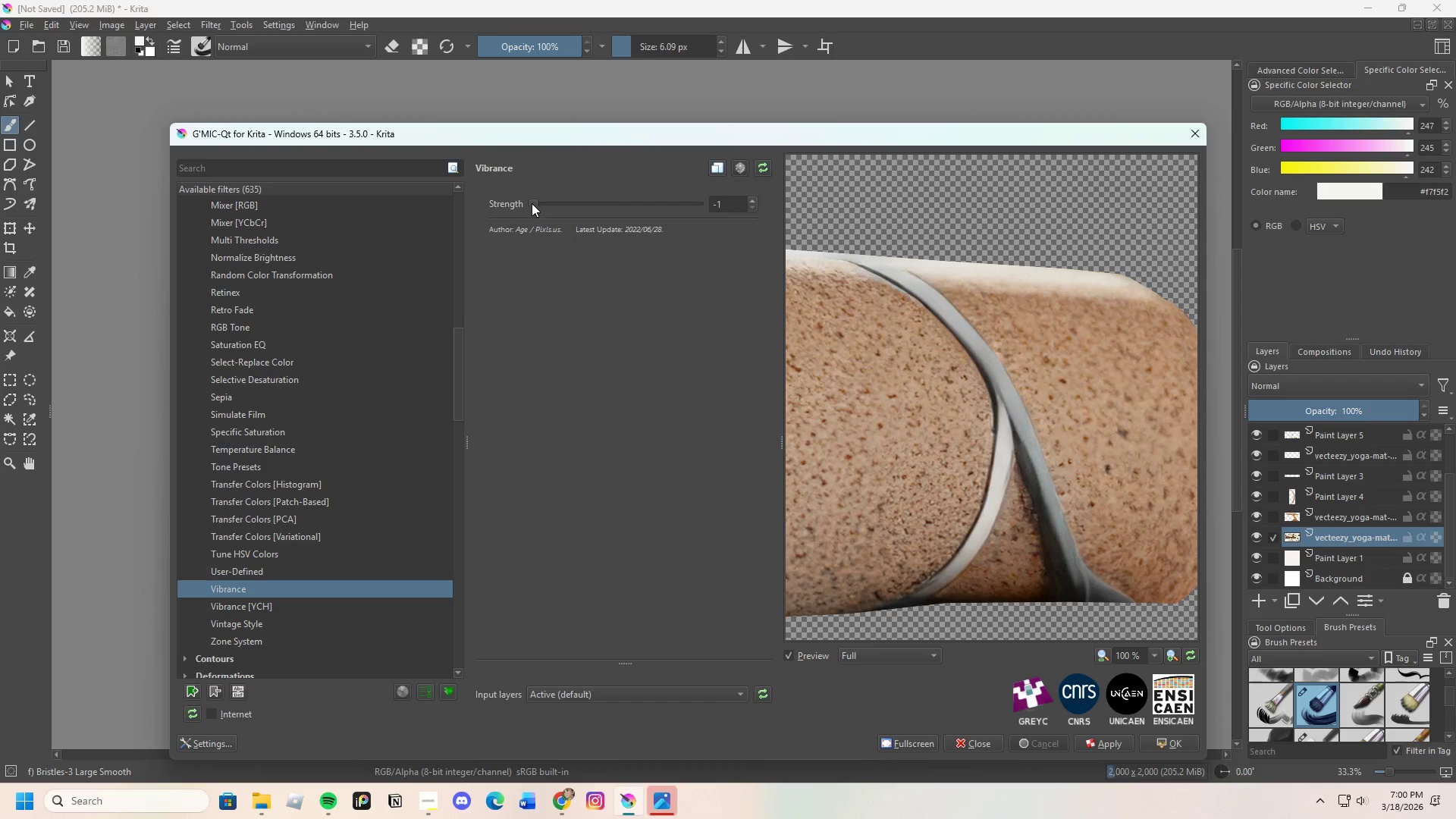 
left_click_drag(start_coordinate=[535, 203], to_coordinate=[570, 202])
 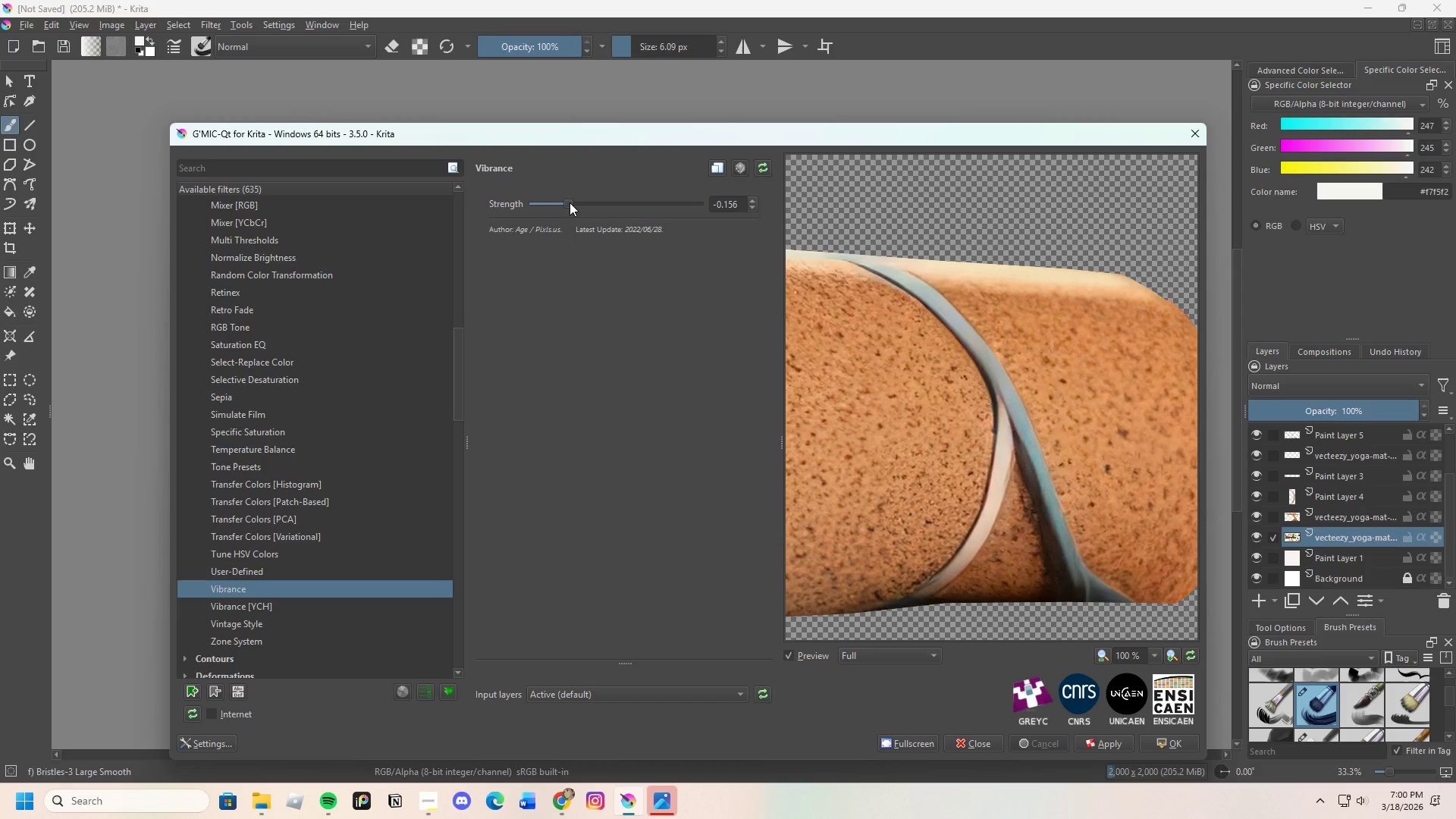 
left_click_drag(start_coordinate=[570, 202], to_coordinate=[581, 205])
 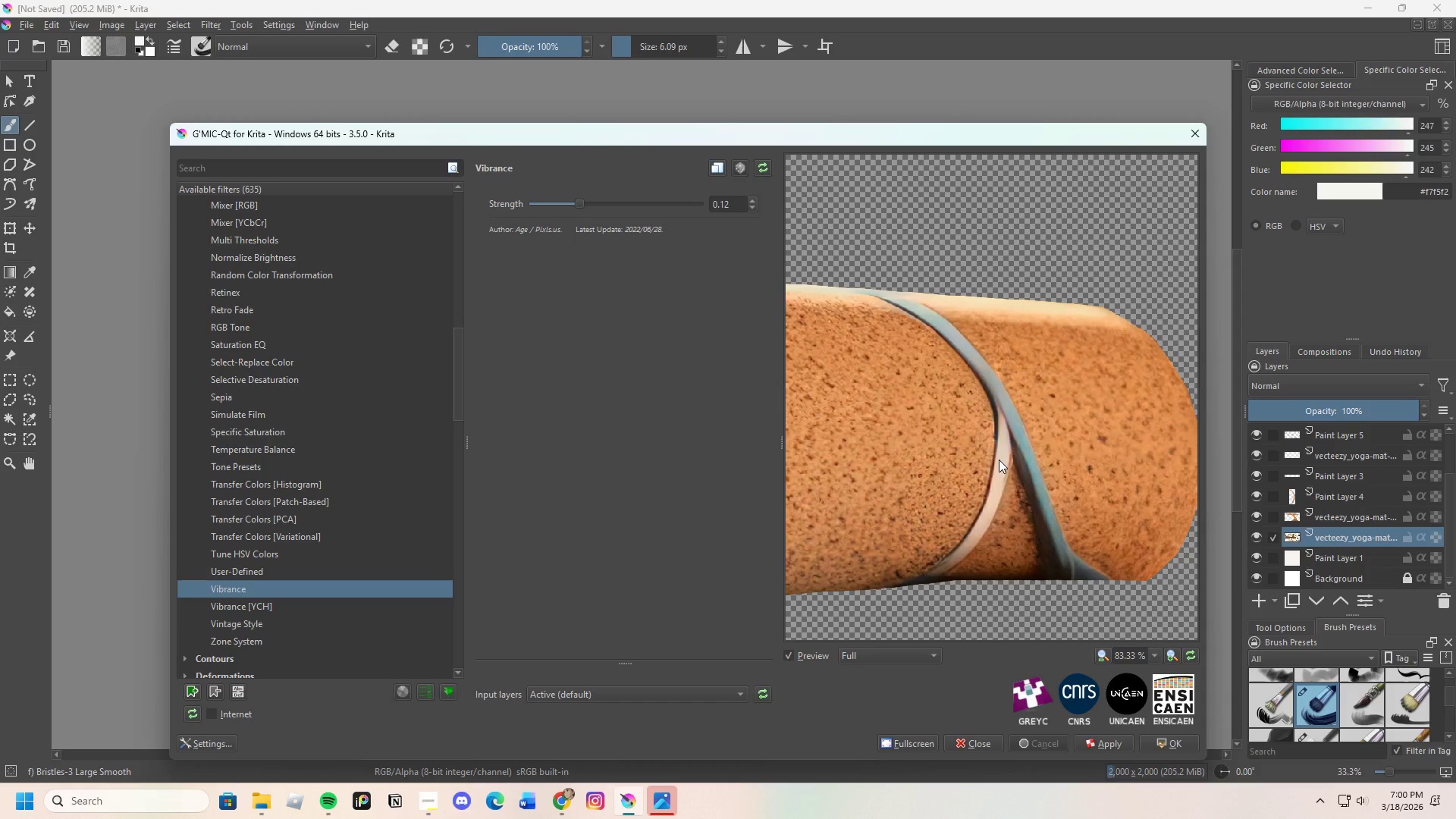 
left_click_drag(start_coordinate=[921, 430], to_coordinate=[1145, 407])
 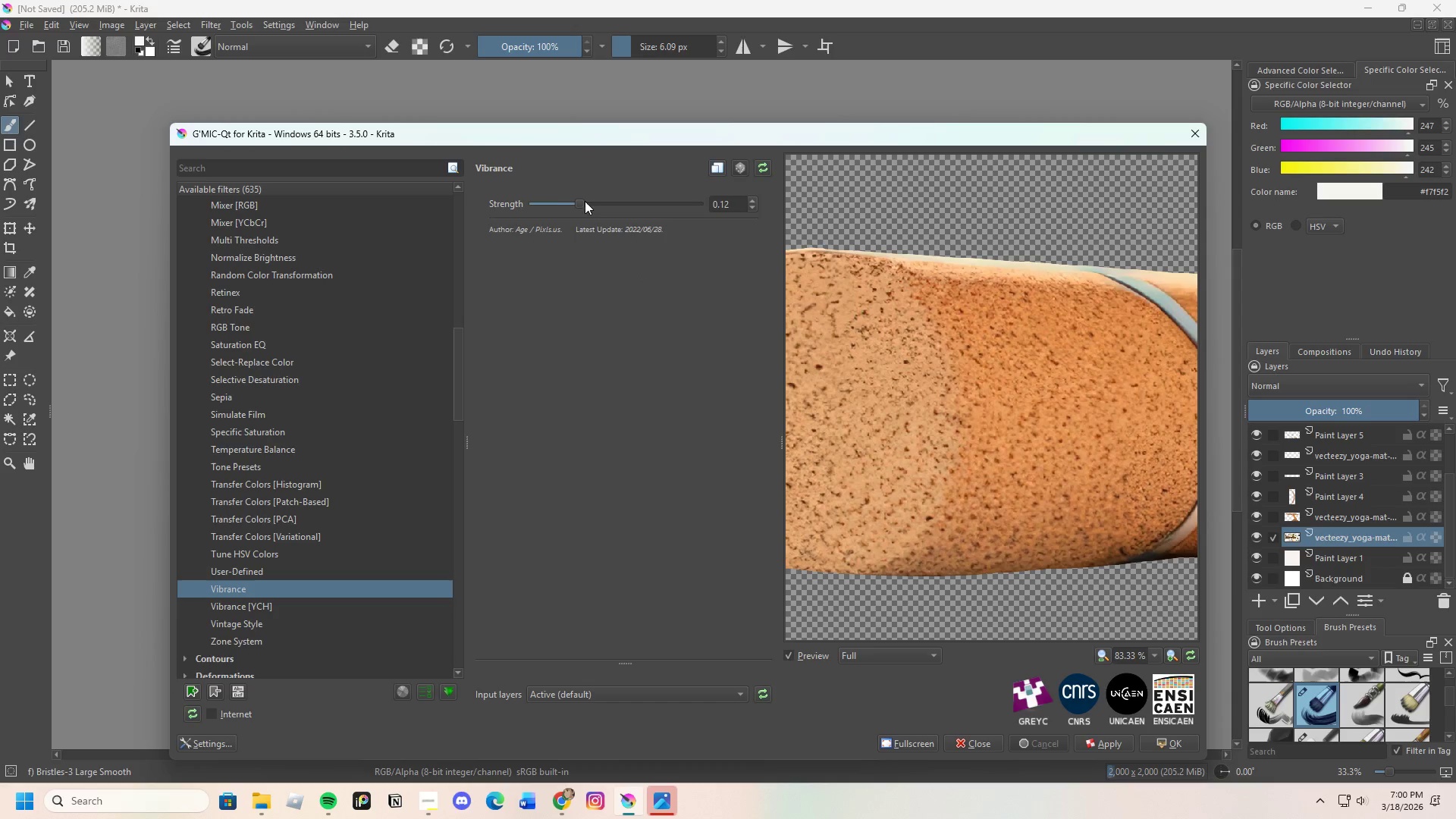 
scroll: coordinate [996, 468], scroll_direction: down, amount: 1.0
 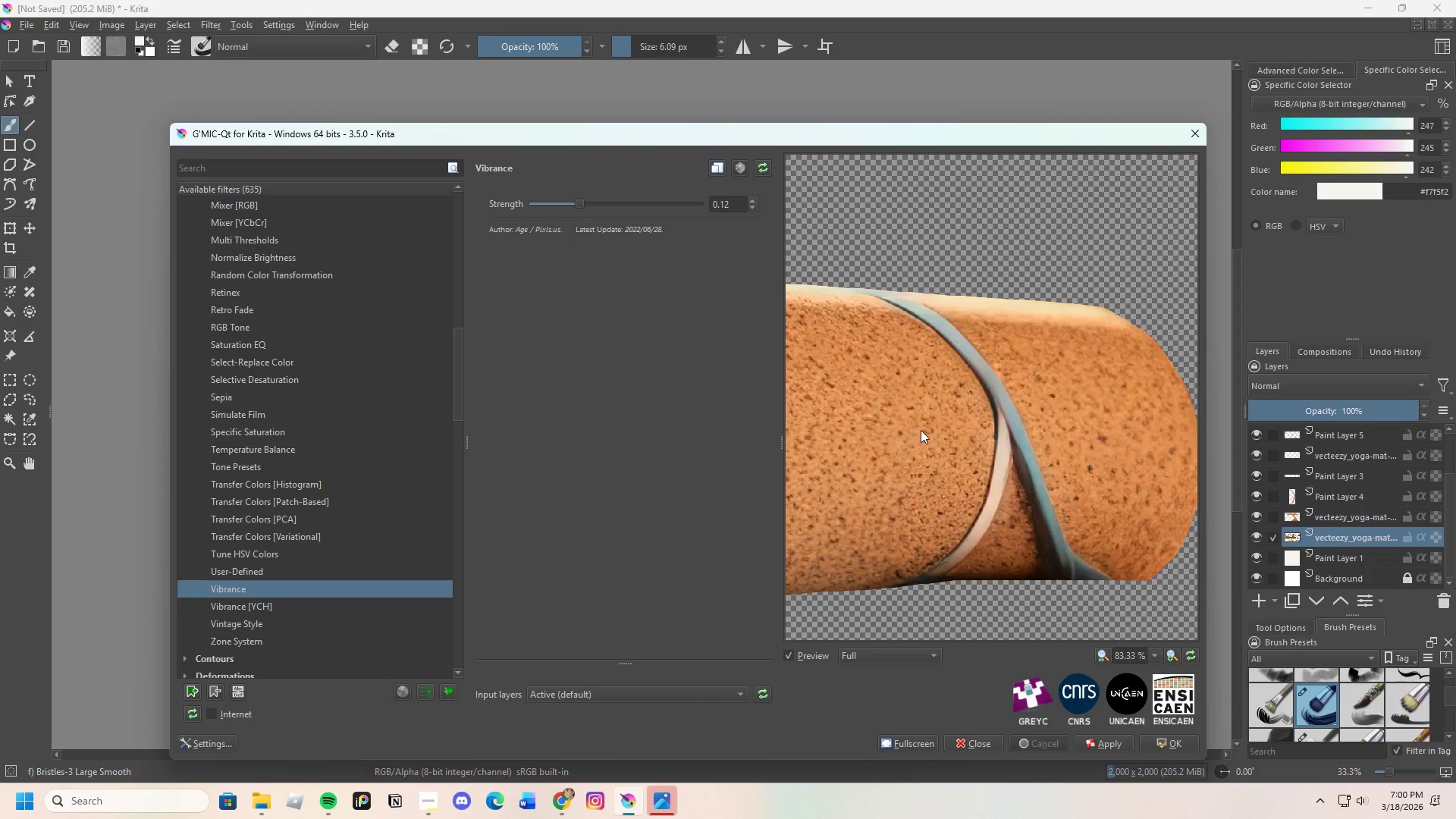 
left_click_drag(start_coordinate=[585, 201], to_coordinate=[595, 197])
 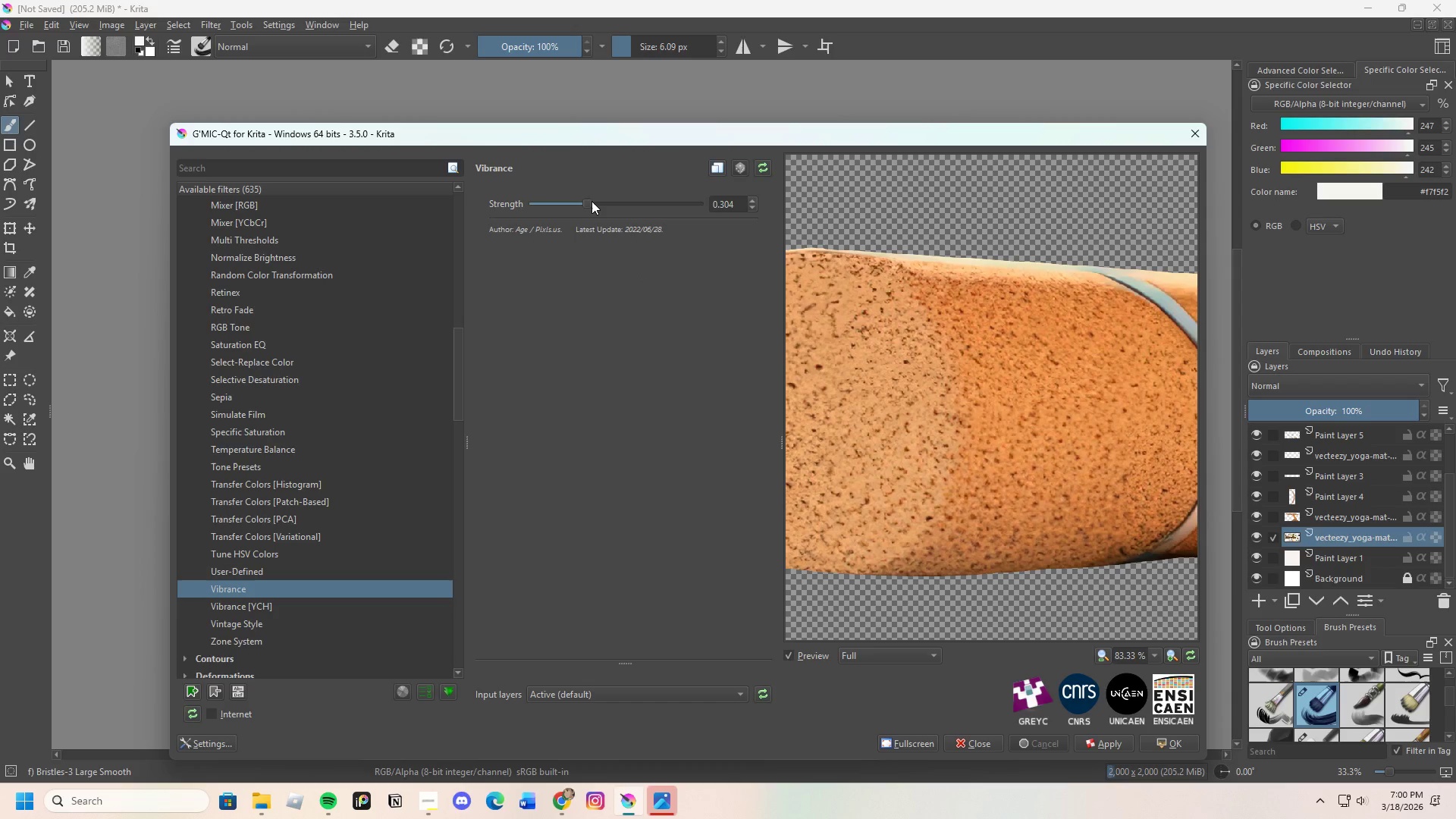 
left_click_drag(start_coordinate=[1106, 519], to_coordinate=[957, 494])
 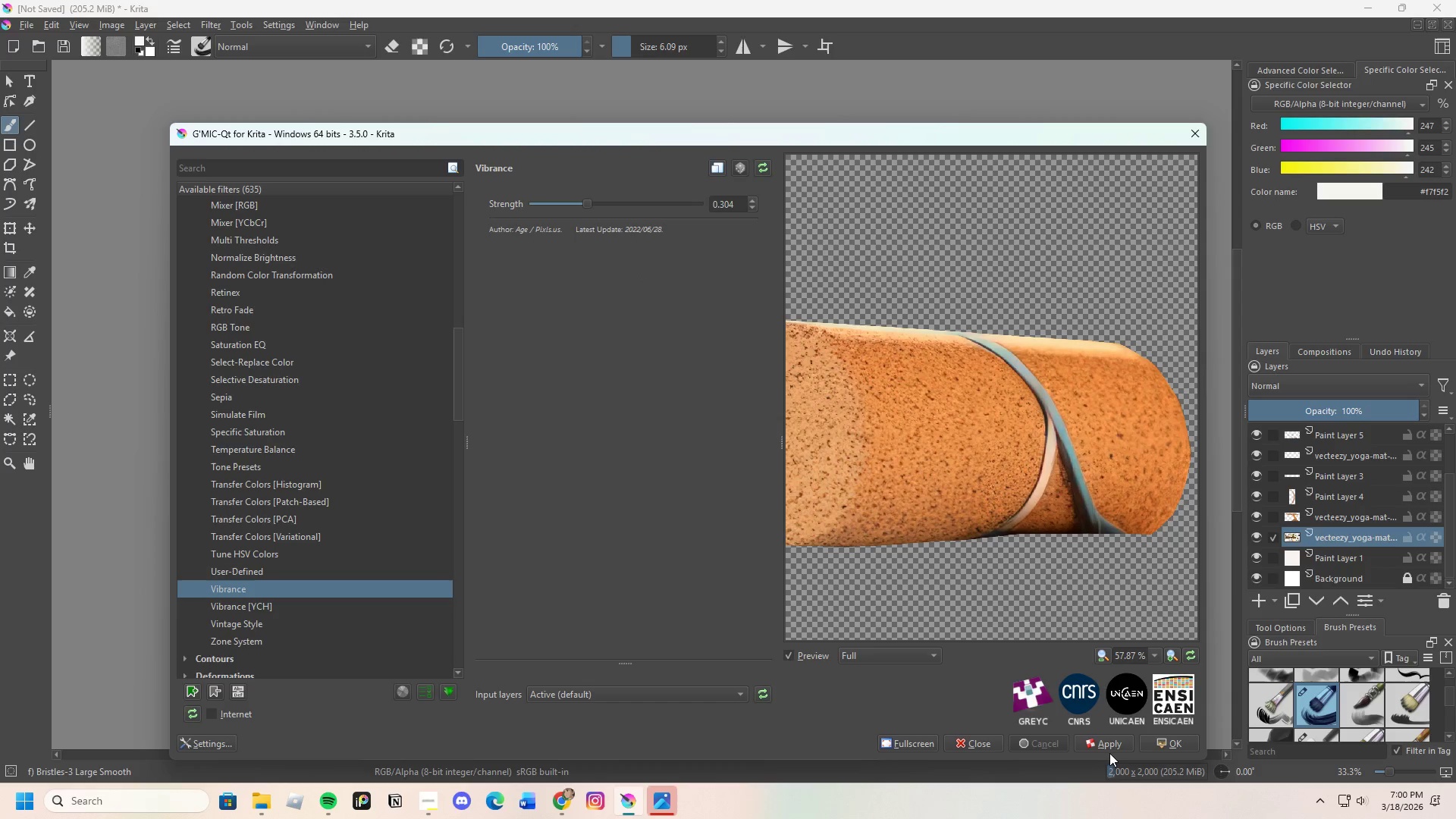 
scroll: coordinate [1133, 560], scroll_direction: down, amount: 2.0
 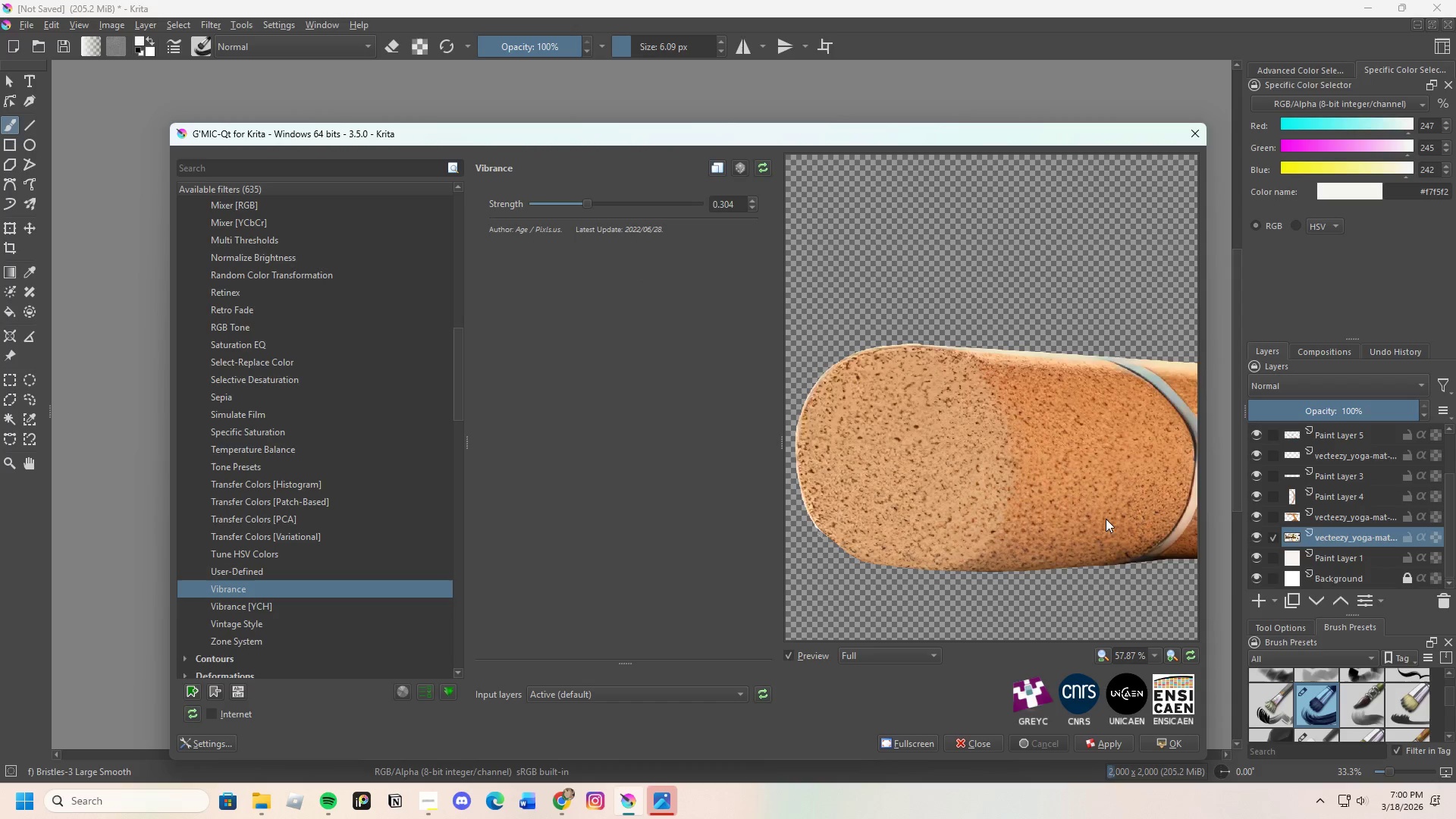 
left_click_drag(start_coordinate=[1105, 749], to_coordinate=[1104, 745])
 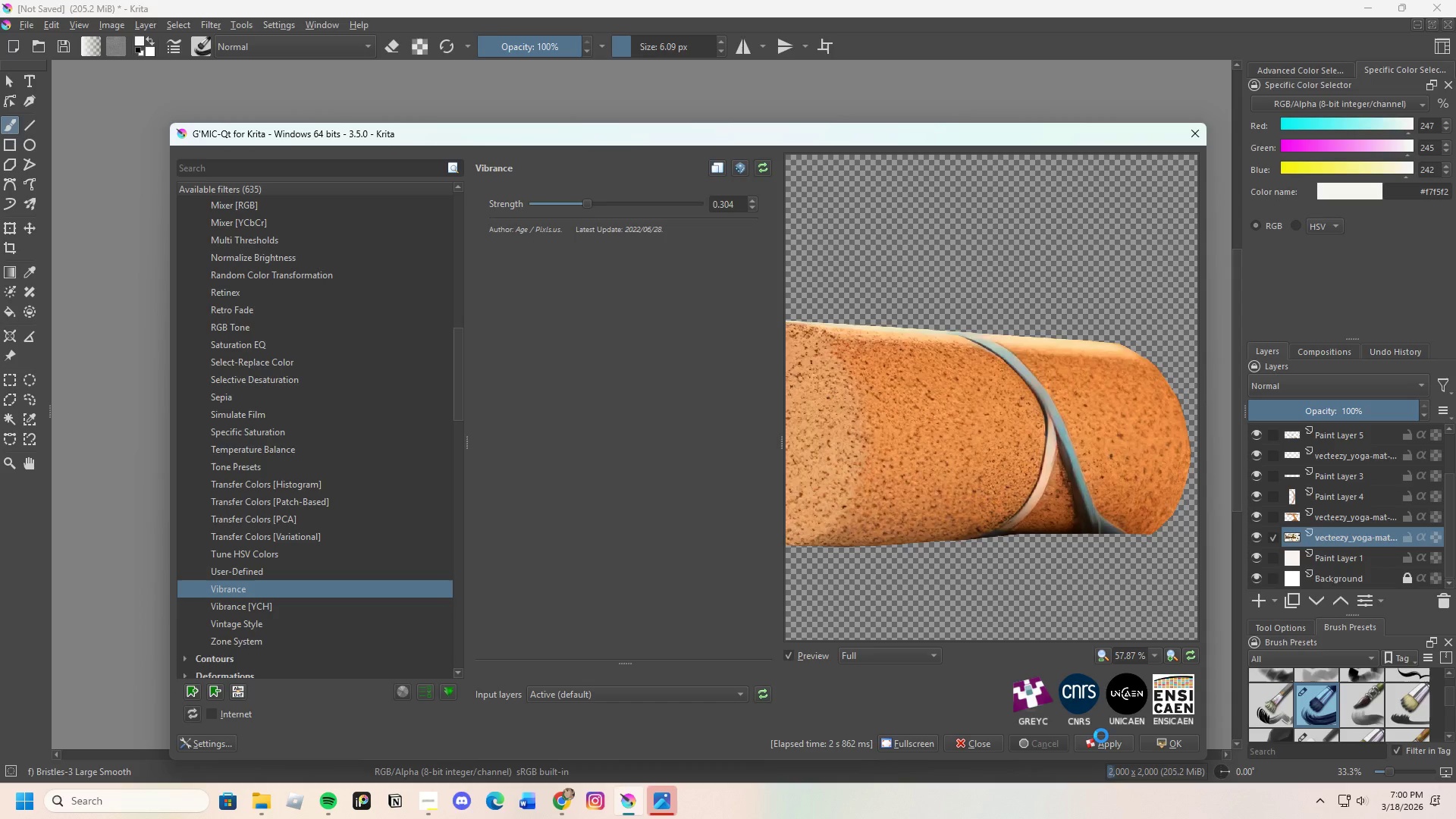 
wait(6.78)
 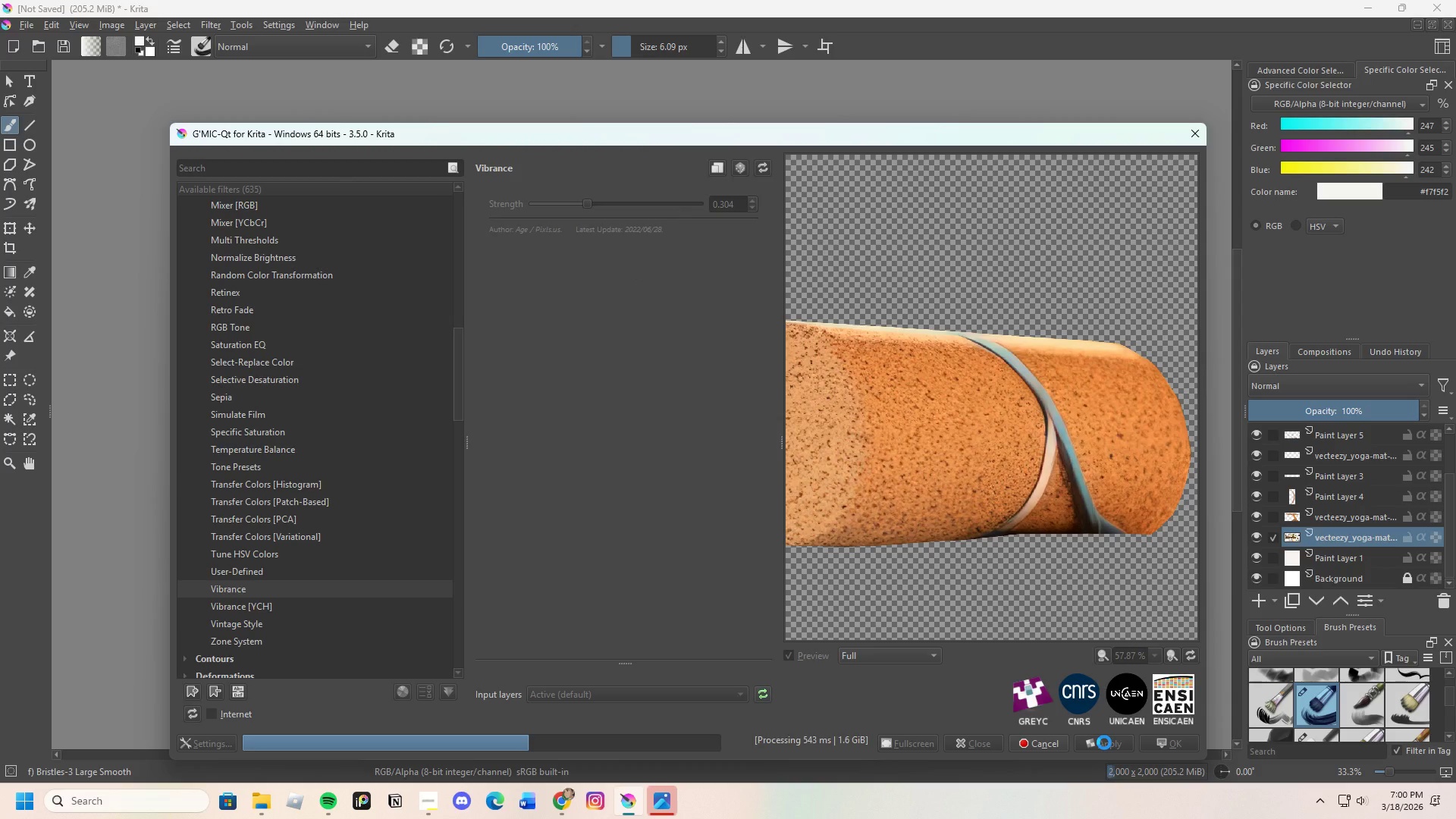 
left_click([1194, 126])
 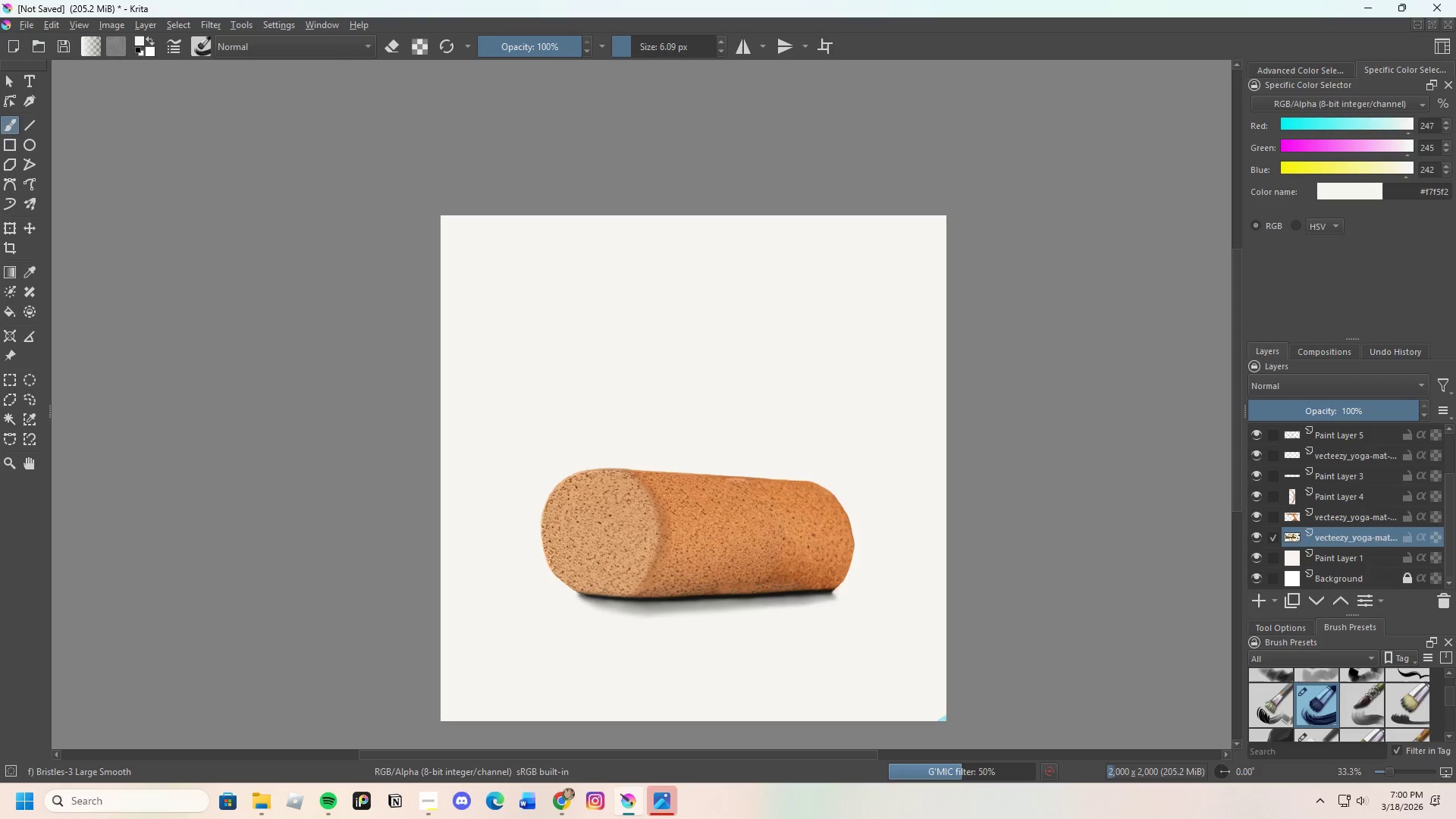 
scroll: coordinate [724, 617], scroll_direction: up, amount: 3.0
 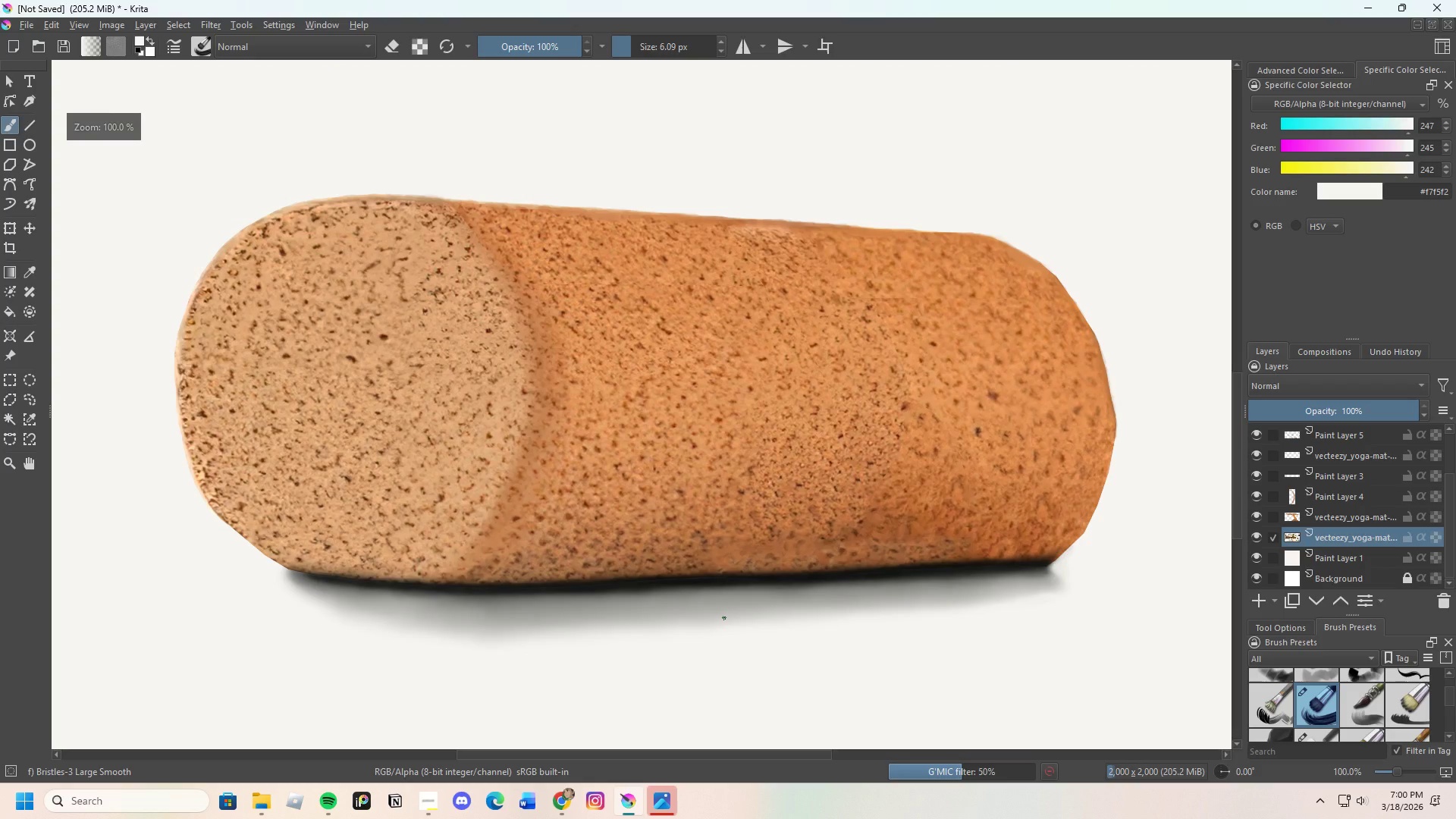 
scroll: coordinate [733, 618], scroll_direction: down, amount: 1.0
 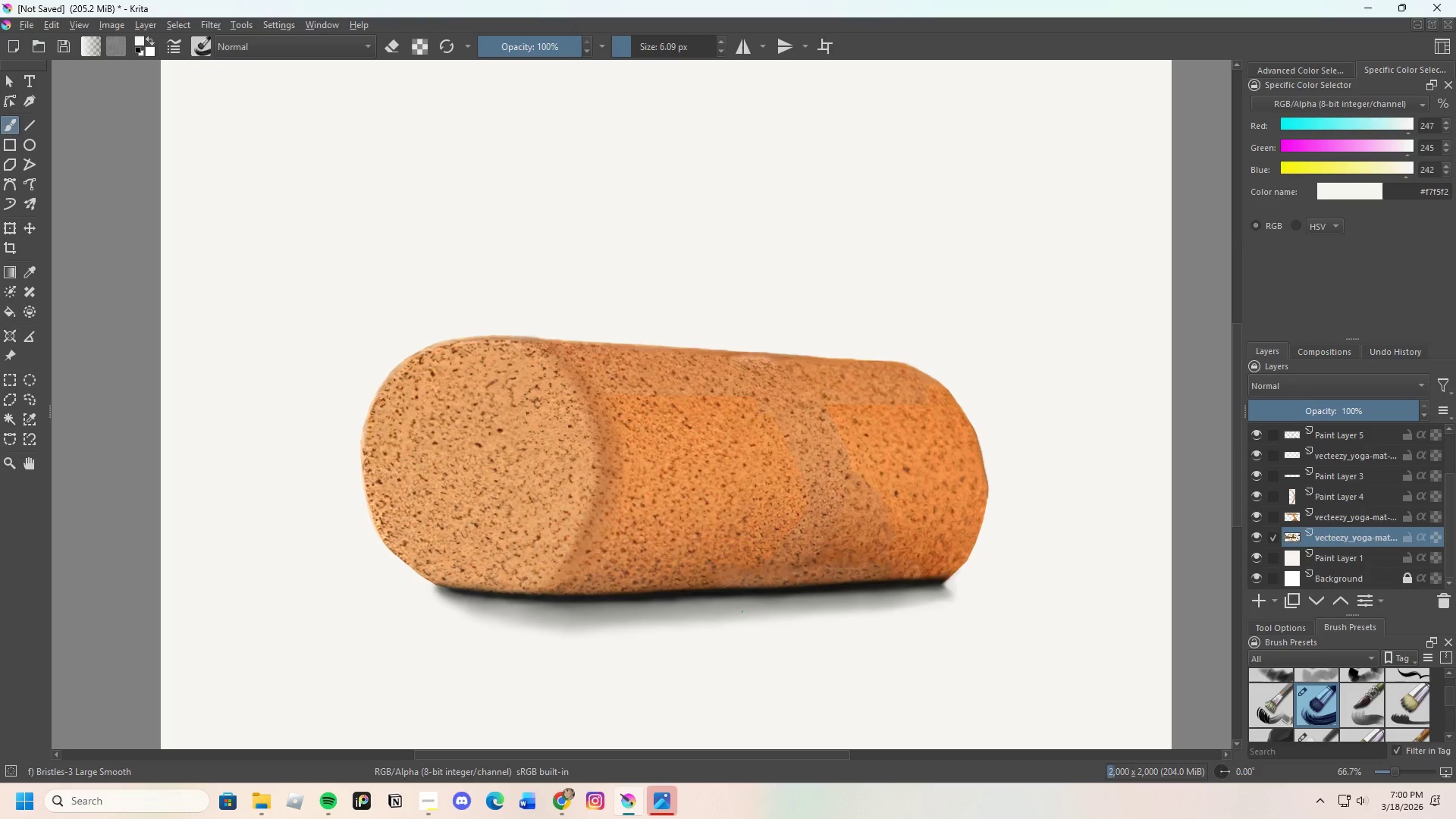 
scroll: coordinate [748, 609], scroll_direction: up, amount: 2.0
 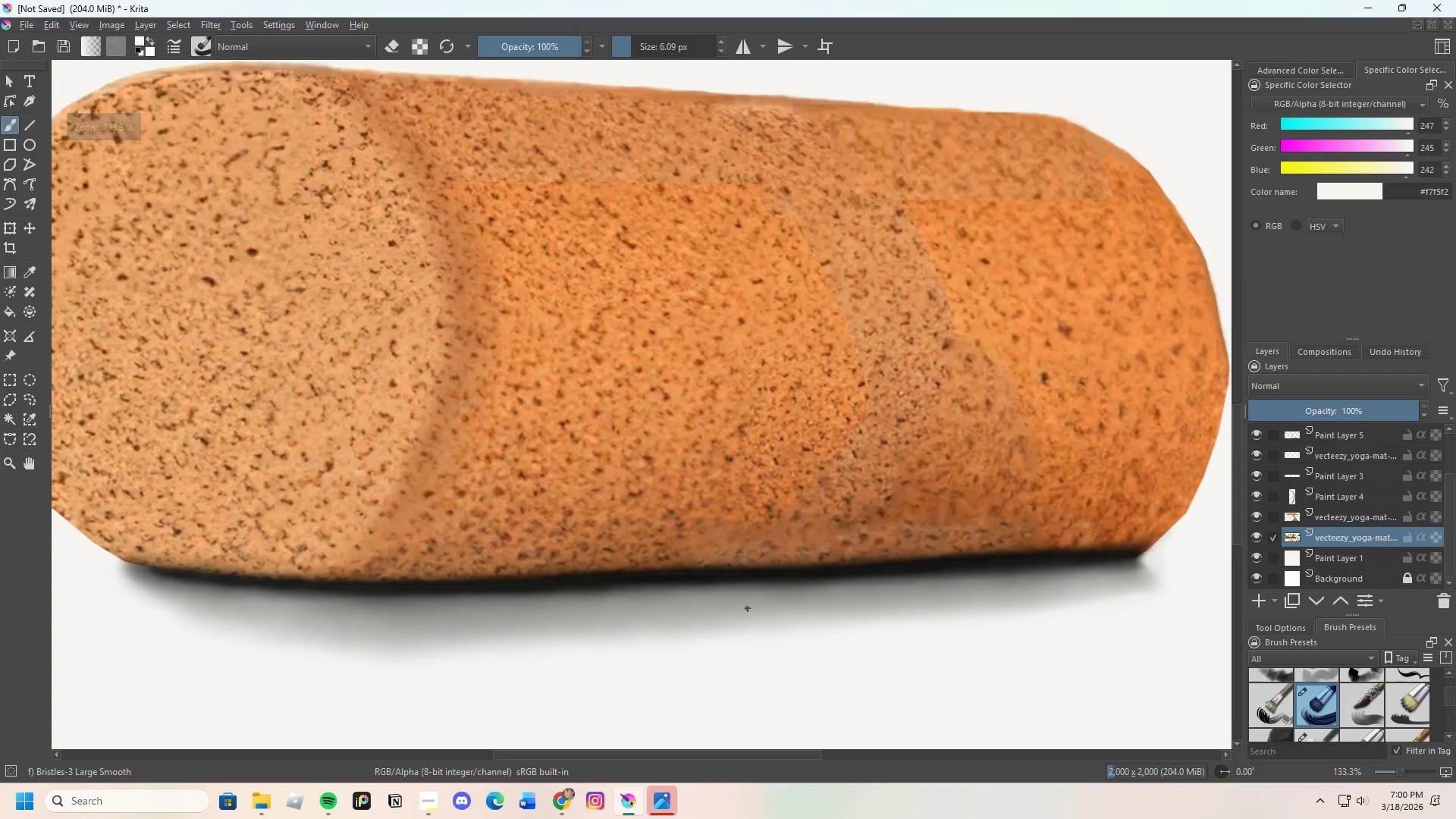 
scroll: coordinate [748, 609], scroll_direction: down, amount: 1.0
 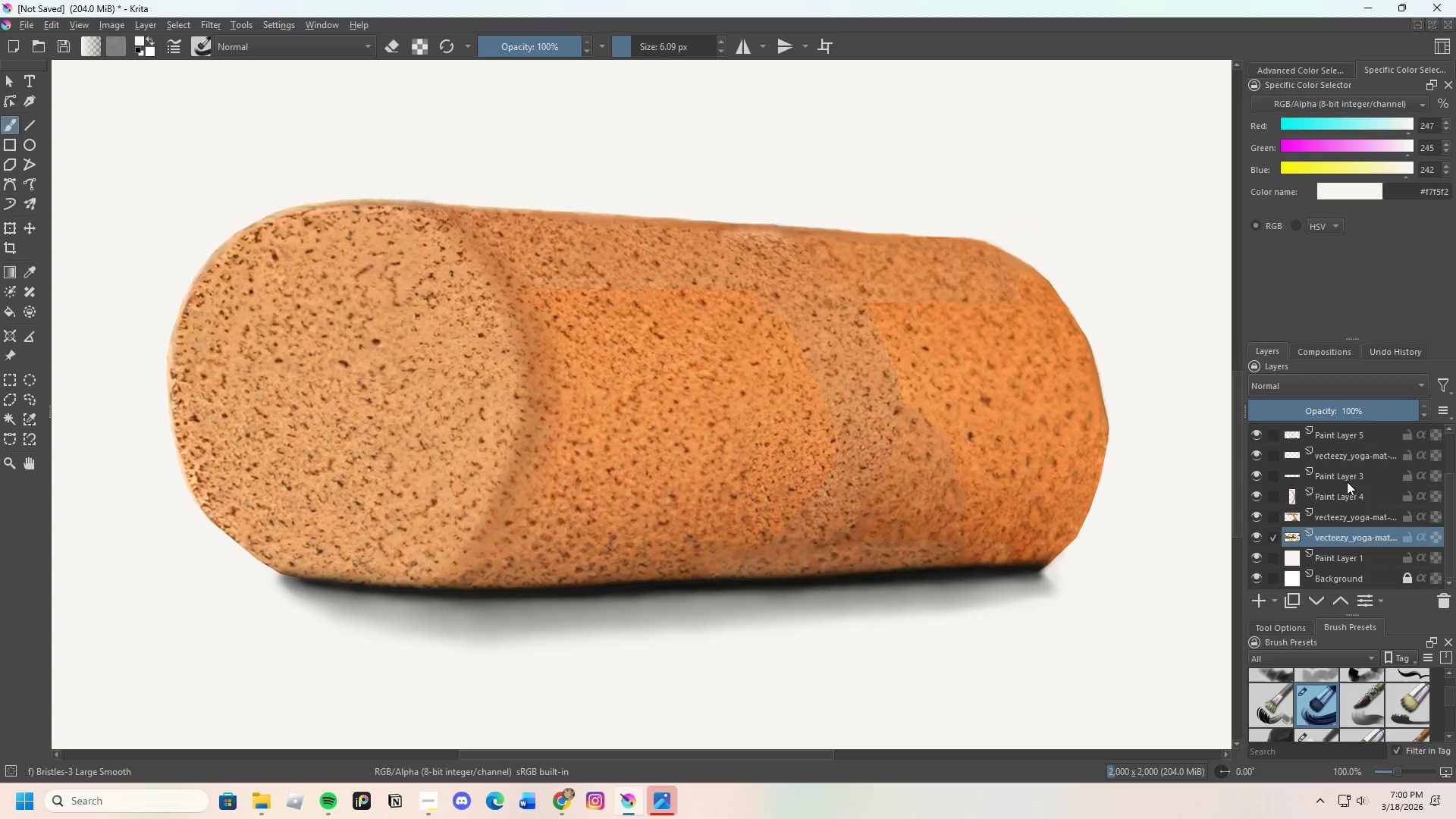 
left_click([1332, 519])
 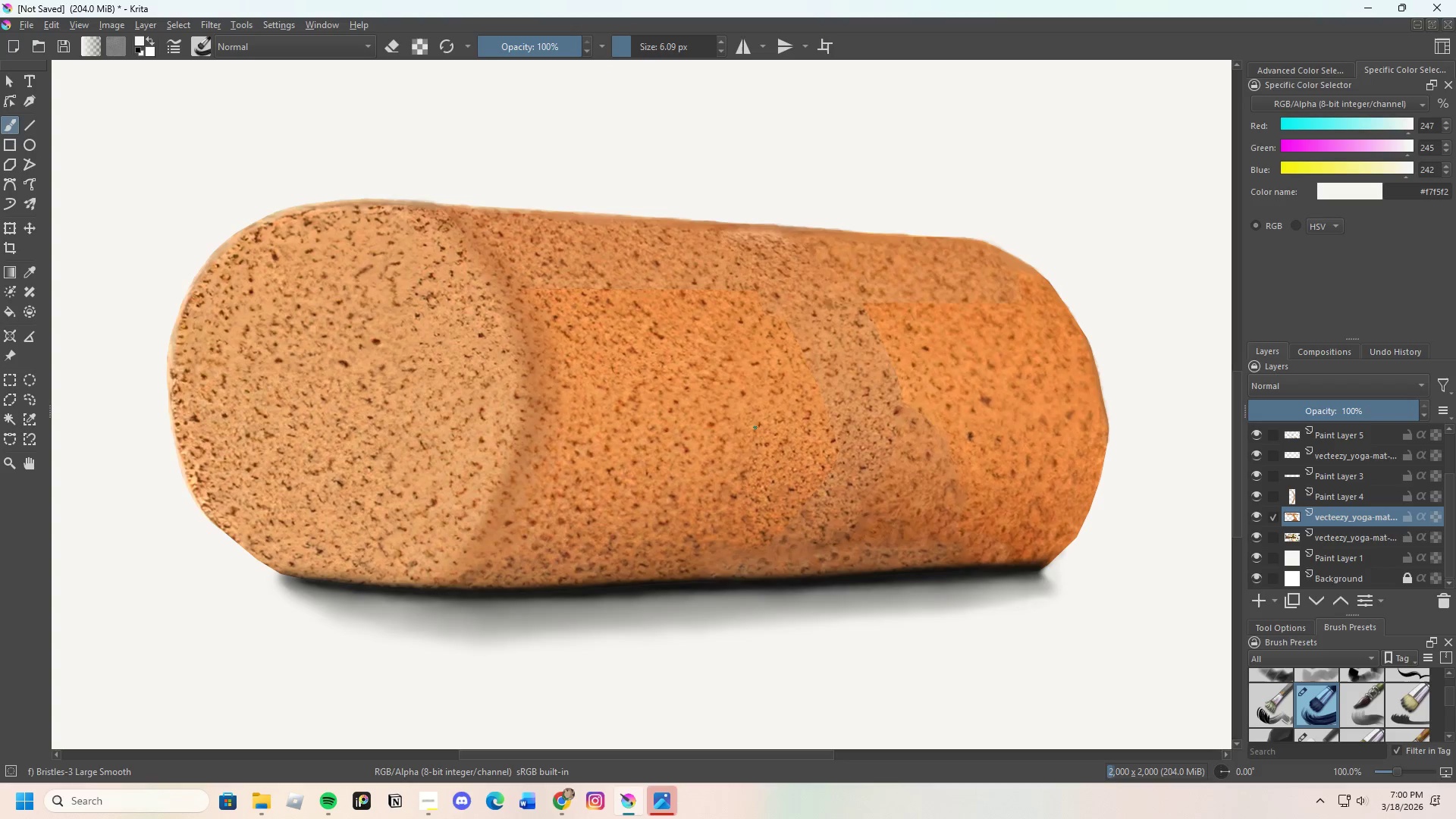 
scroll: coordinate [792, 470], scroll_direction: down, amount: 3.0
 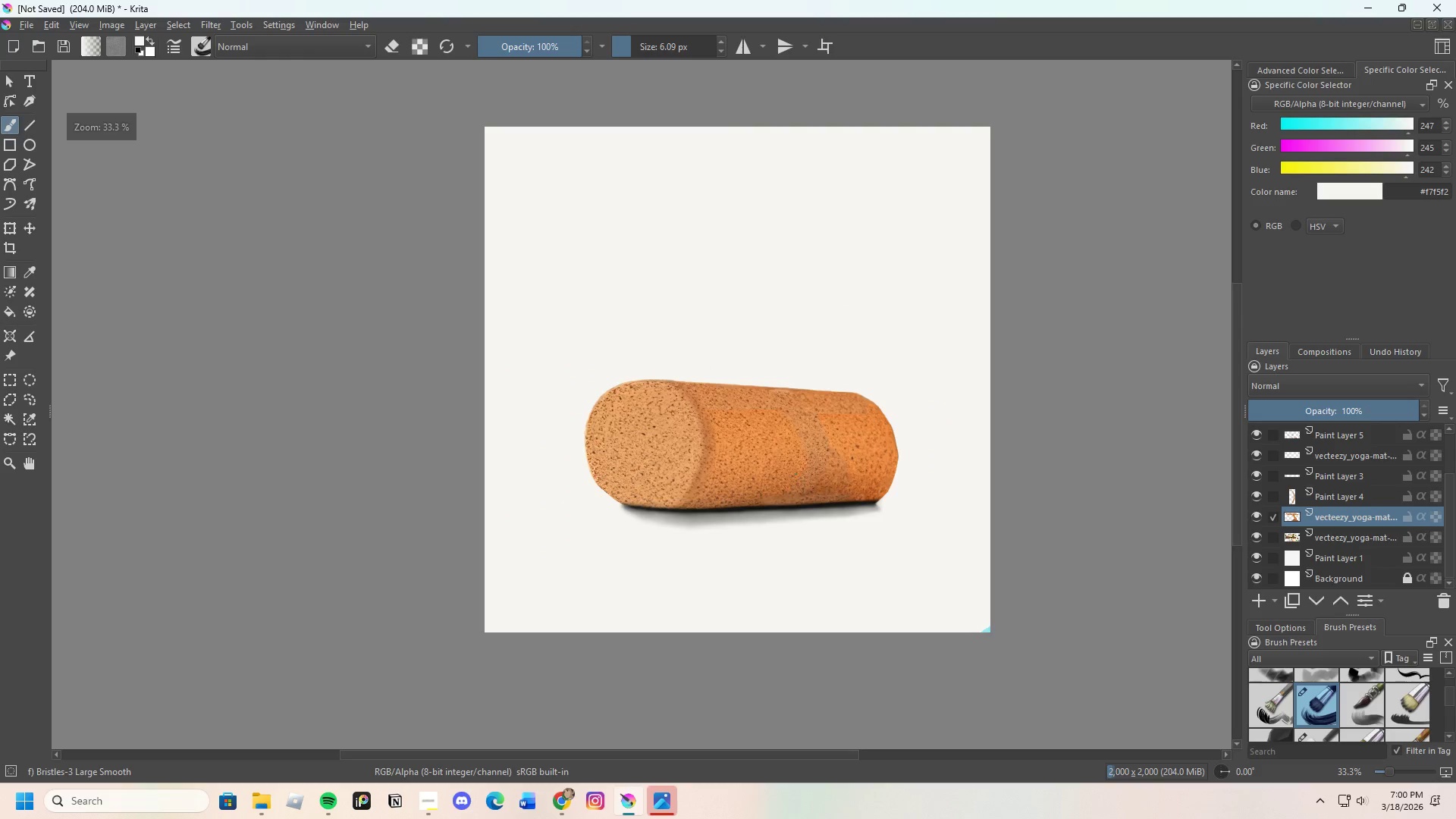 
scroll: coordinate [796, 474], scroll_direction: up, amount: 4.0
 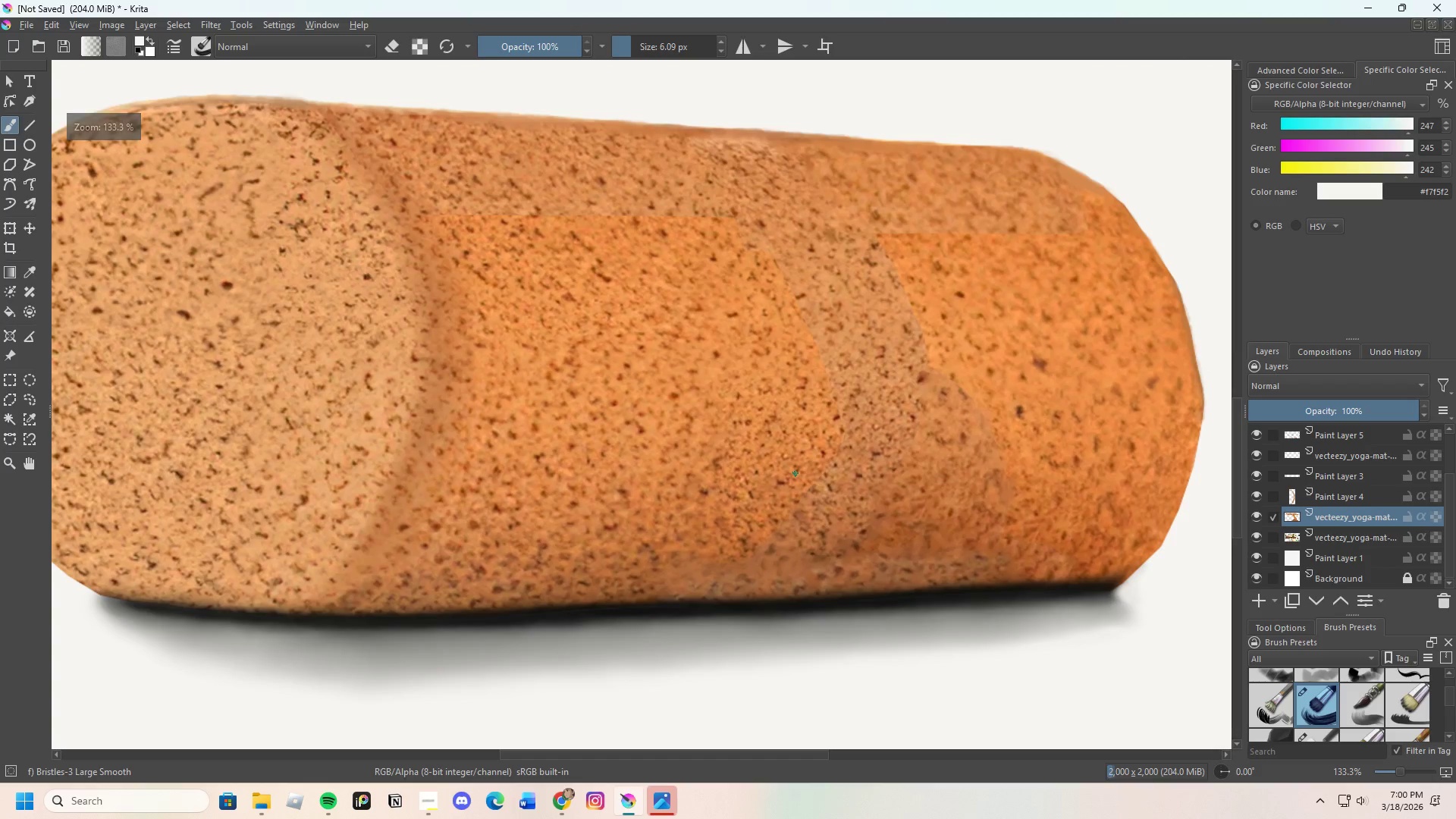 
scroll: coordinate [796, 474], scroll_direction: down, amount: 2.0
 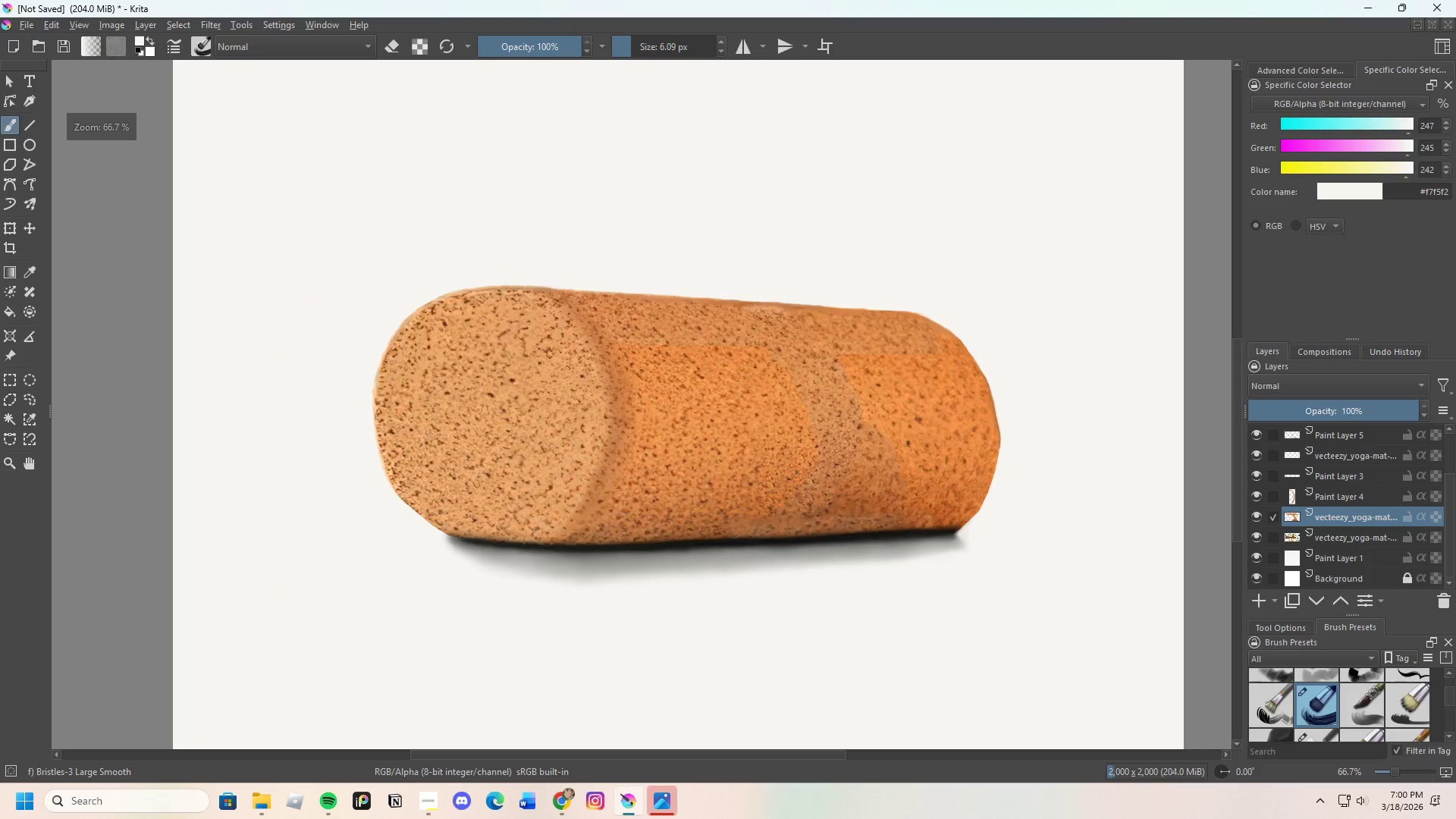 
scroll: coordinate [795, 473], scroll_direction: up, amount: 1.0
 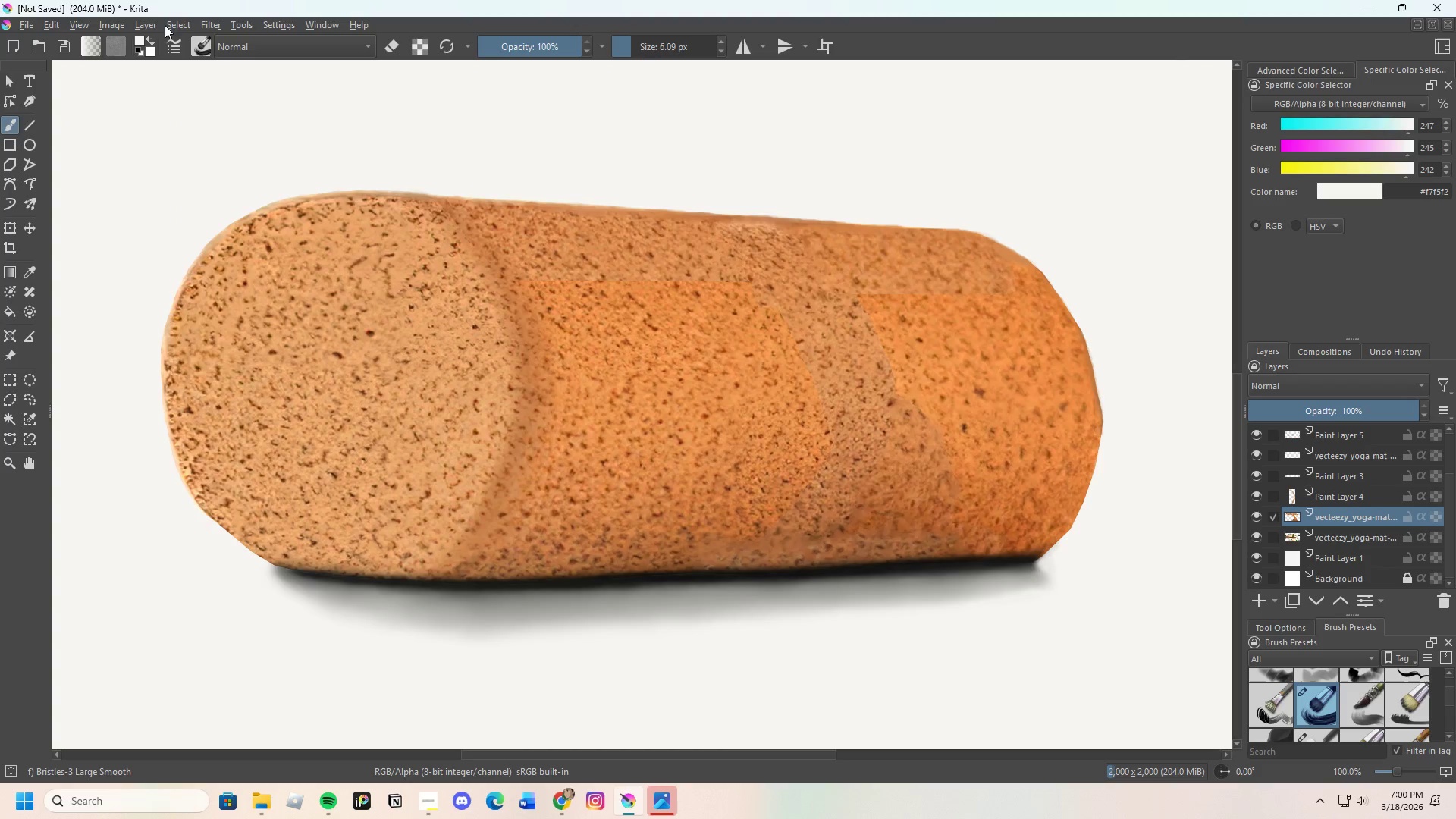 
left_click([180, 20])
 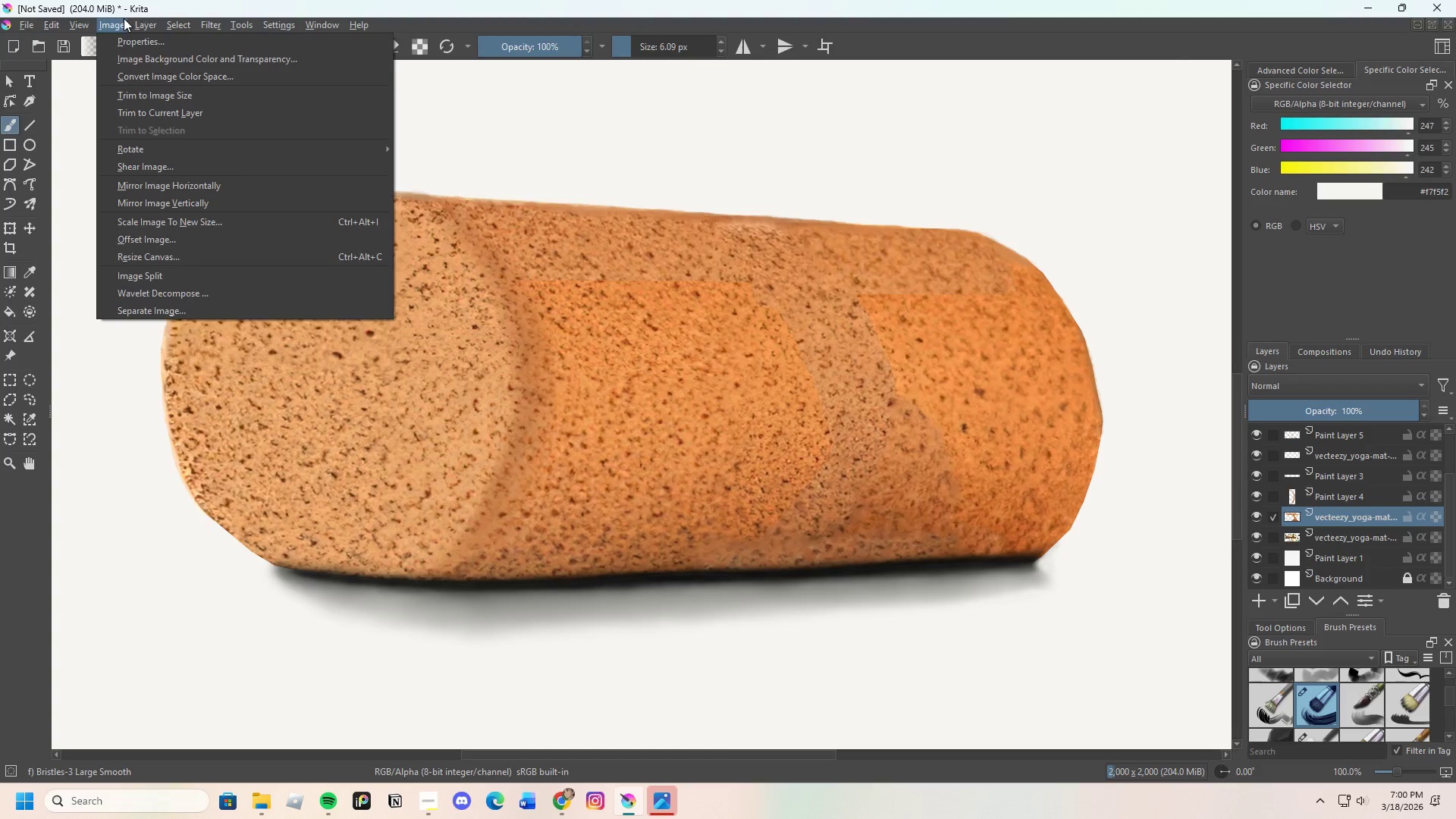 
left_click([204, 17])
 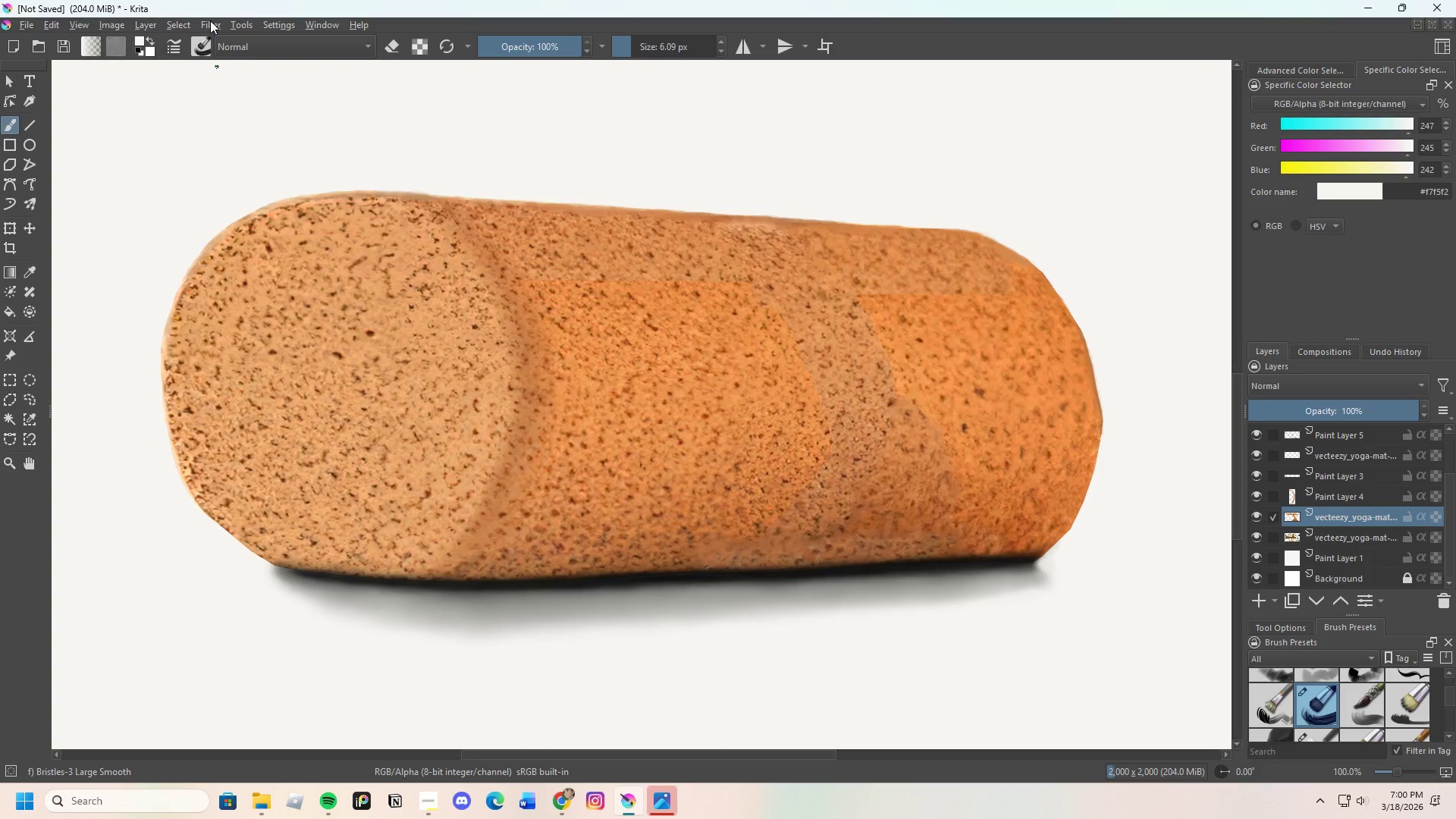 
left_click([210, 20])
 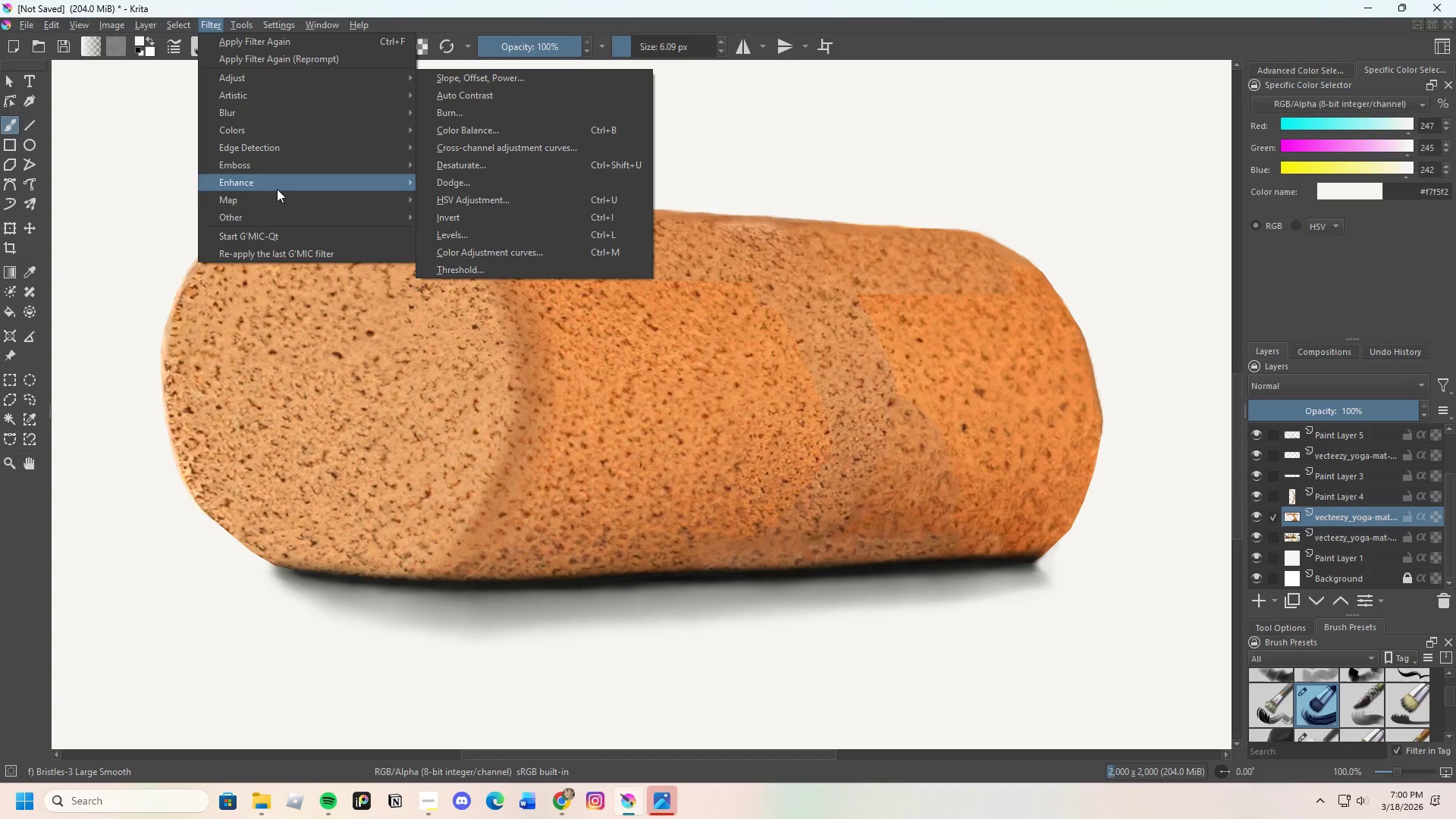 
left_click([285, 231])
 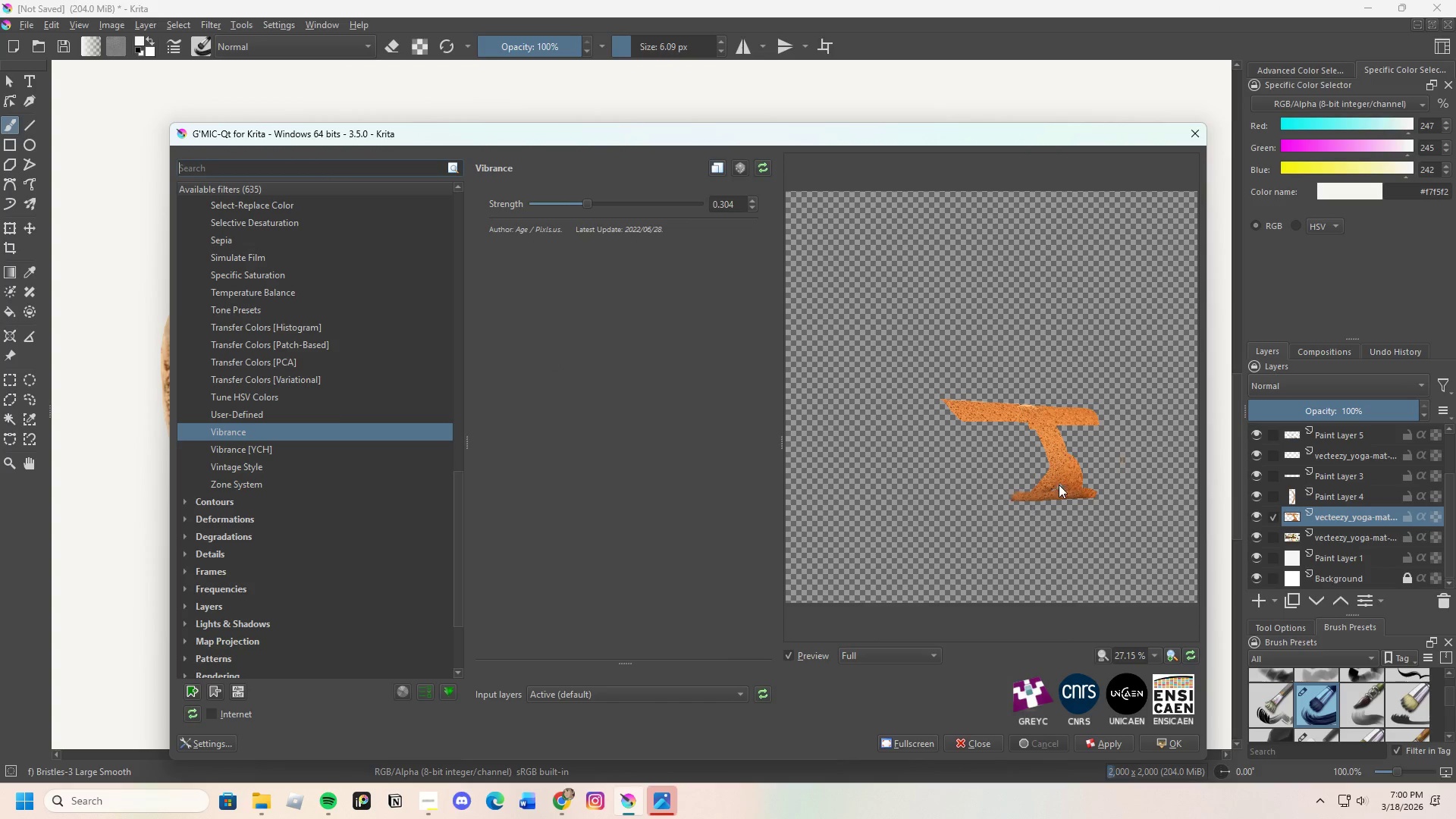 
scroll: coordinate [1059, 459], scroll_direction: up, amount: 2.0
 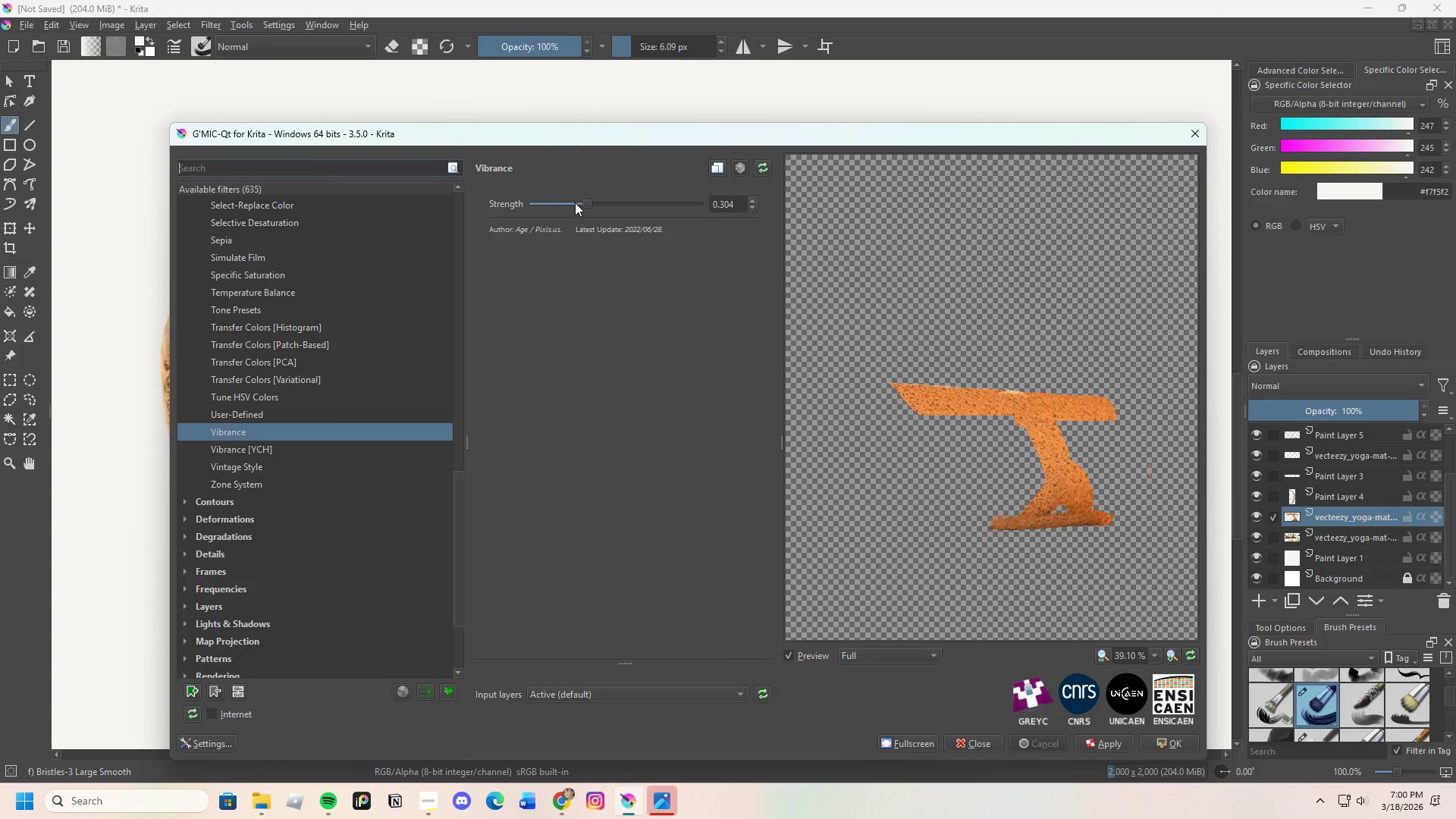 
left_click_drag(start_coordinate=[585, 201], to_coordinate=[598, 205])
 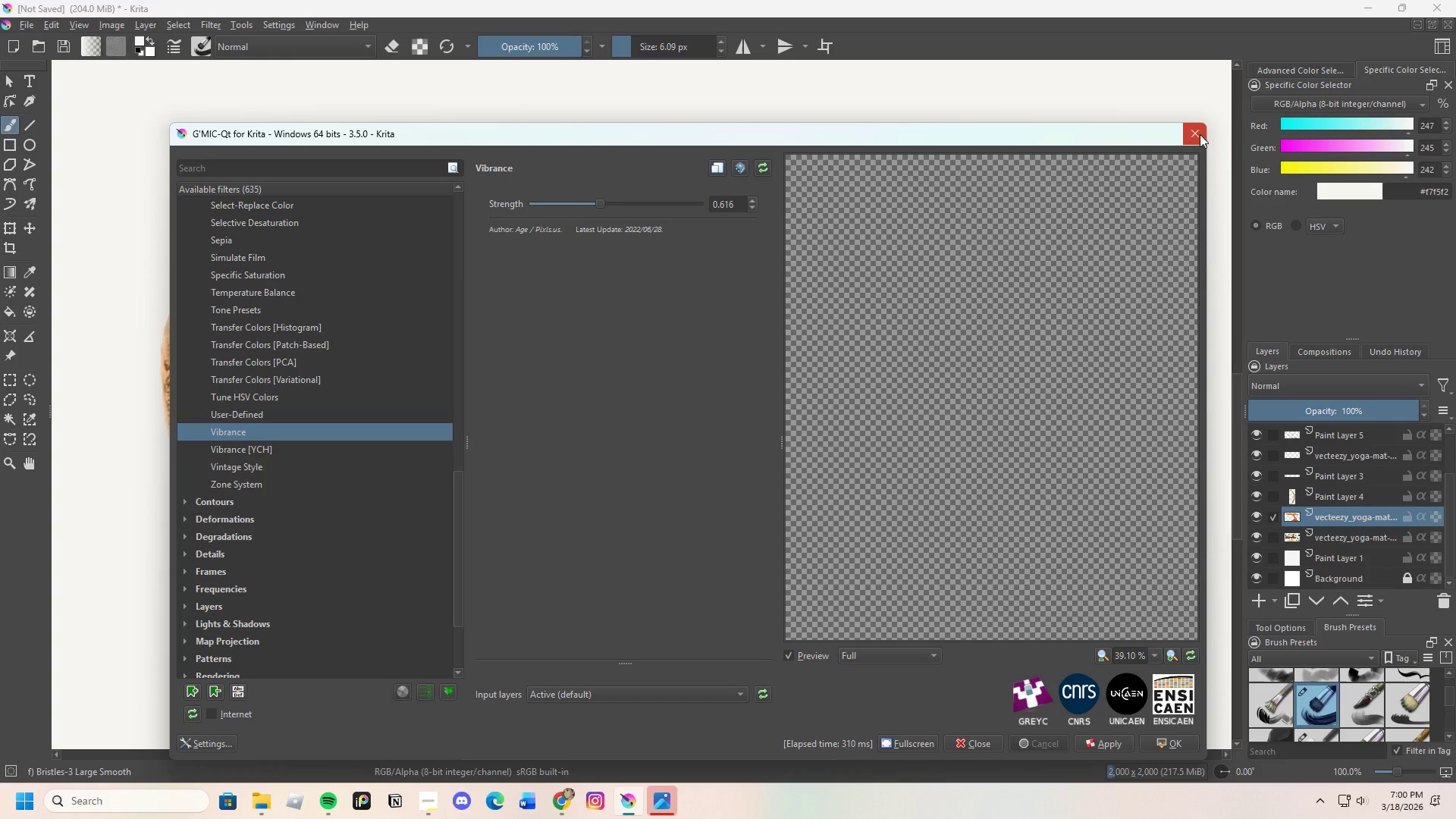 
scroll: coordinate [856, 453], scroll_direction: down, amount: 1.0
 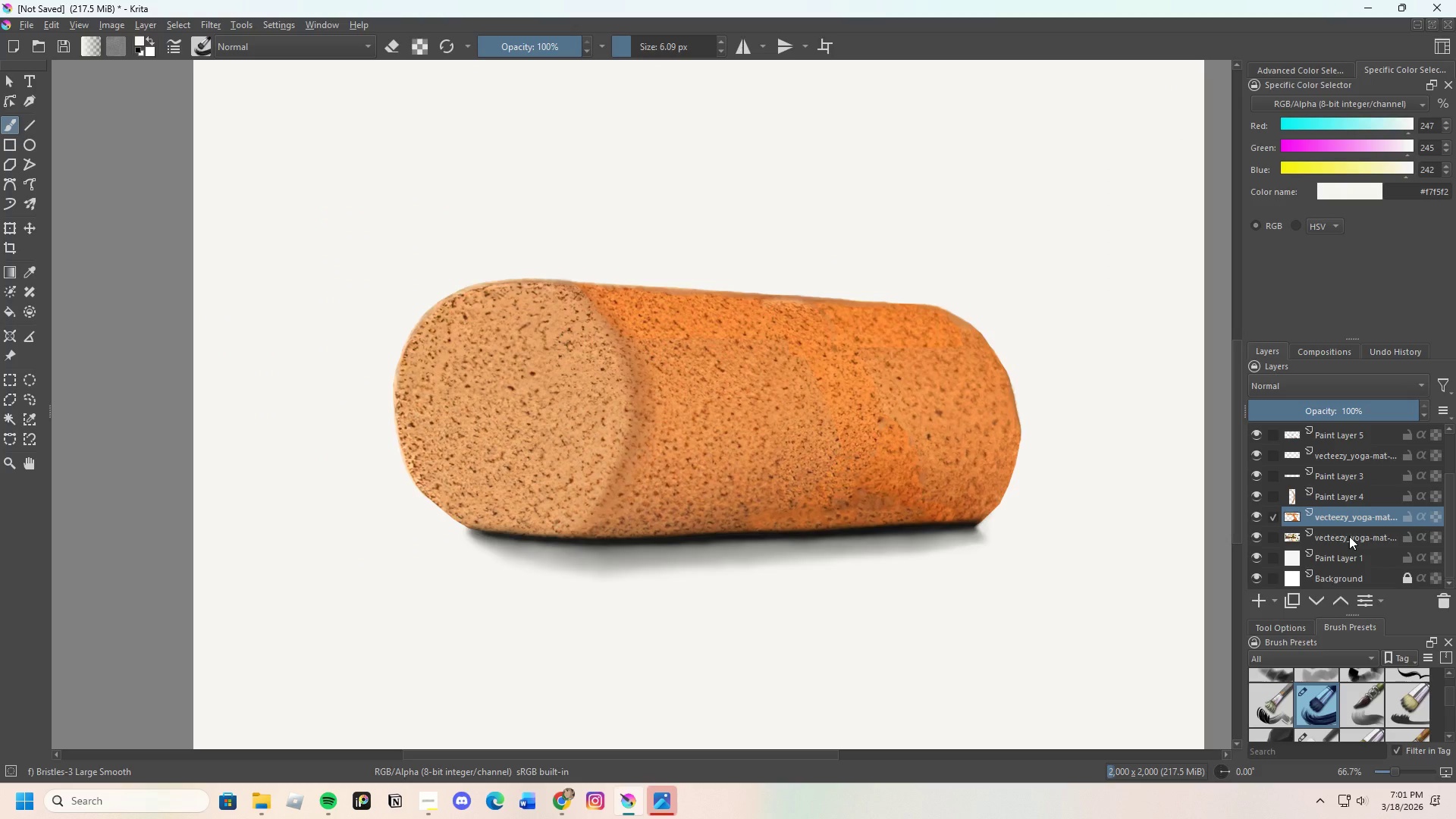 
scroll: coordinate [847, 458], scroll_direction: up, amount: 1.0
 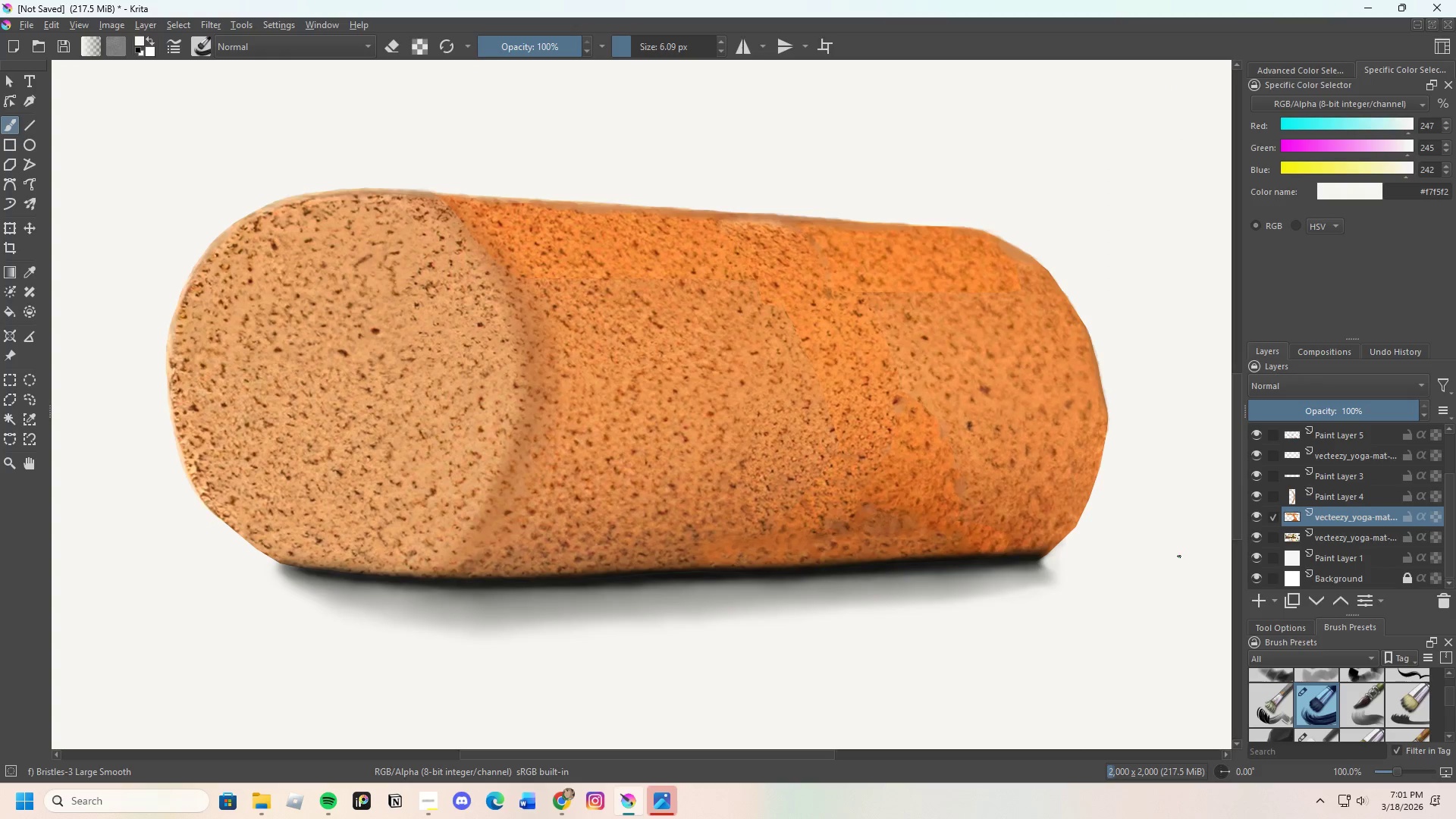 
scroll: coordinate [1028, 562], scroll_direction: down, amount: 1.0
 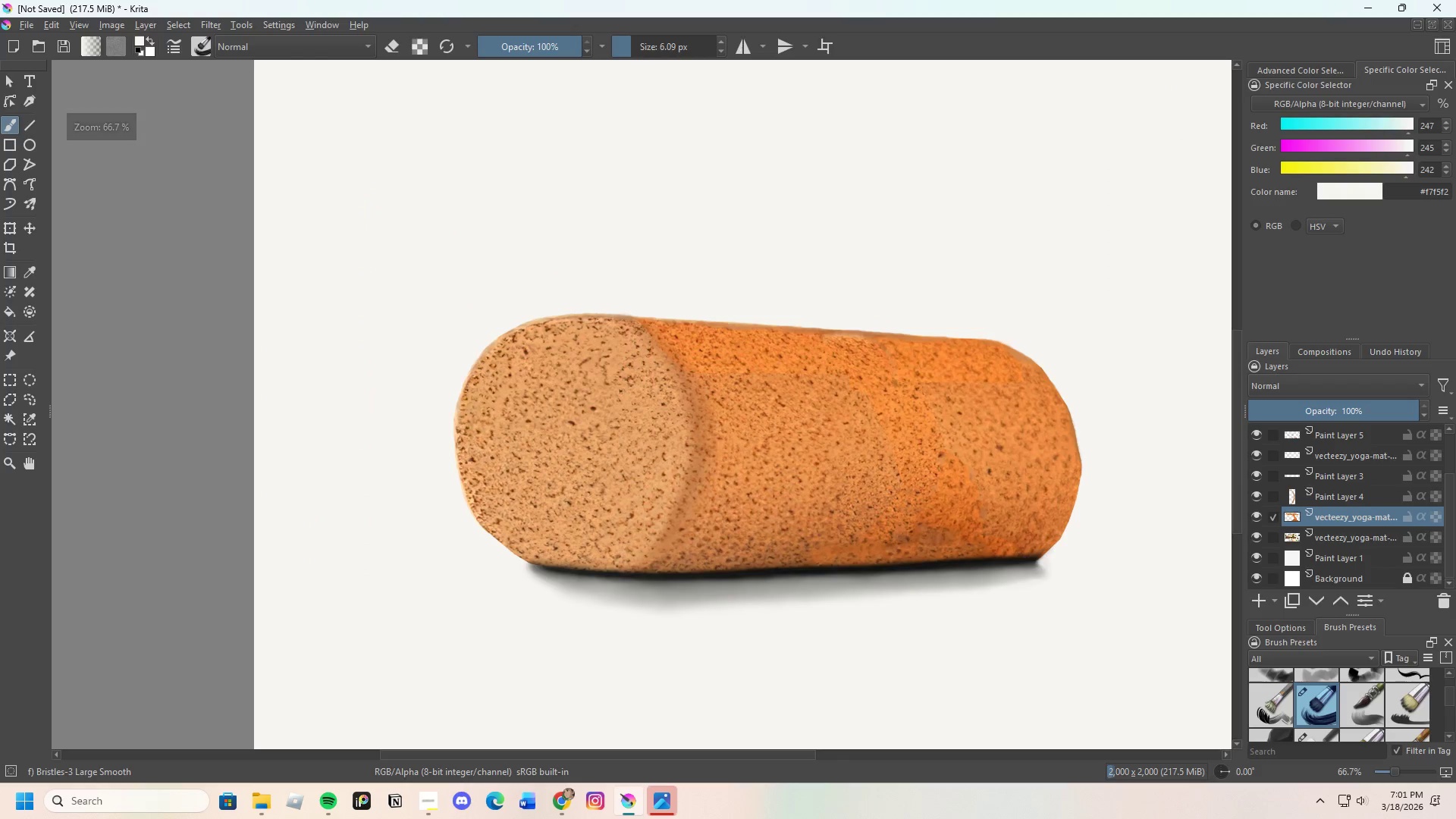 
scroll: coordinate [999, 554], scroll_direction: up, amount: 1.0
 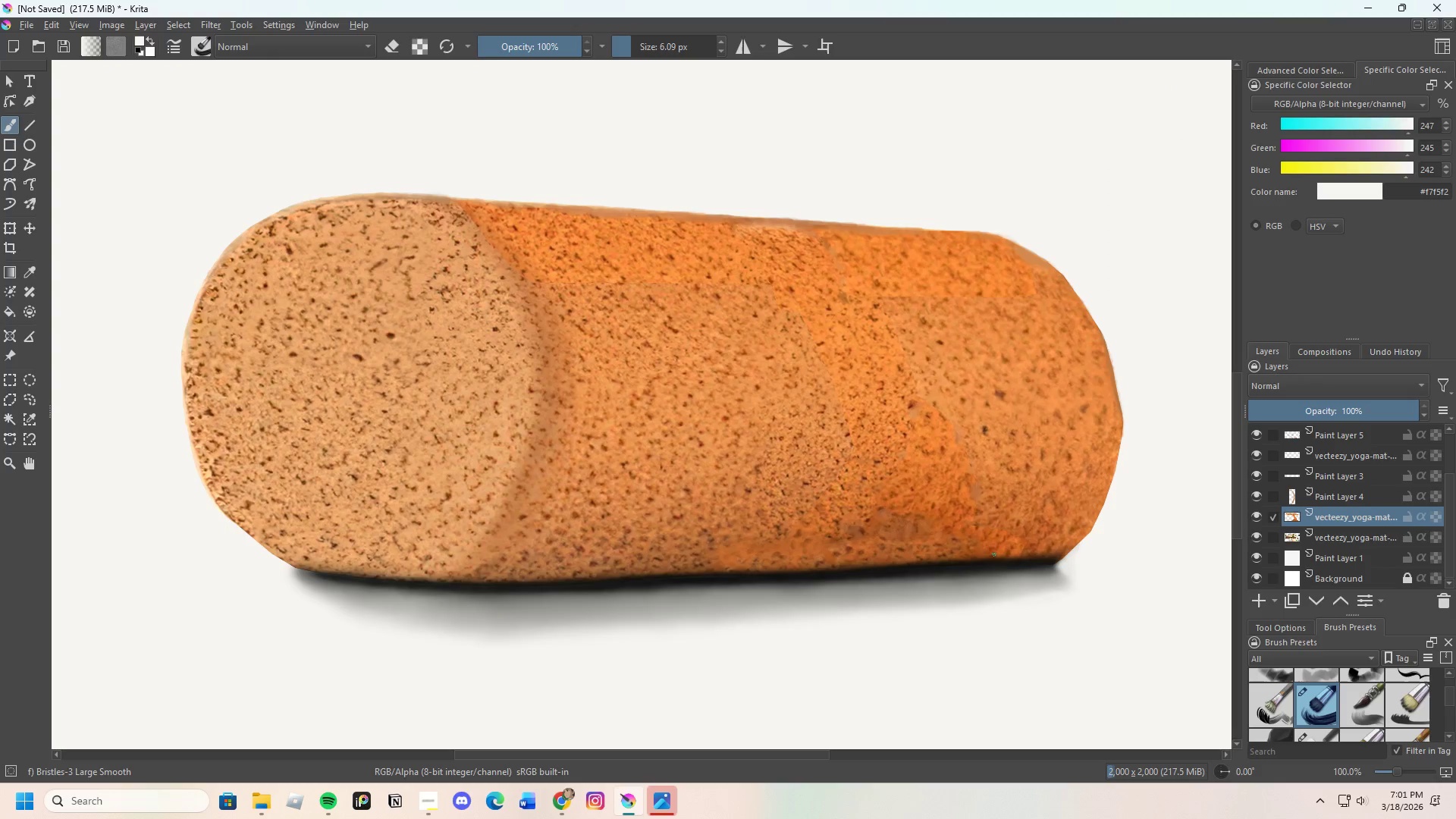 
key(Control+Z)
 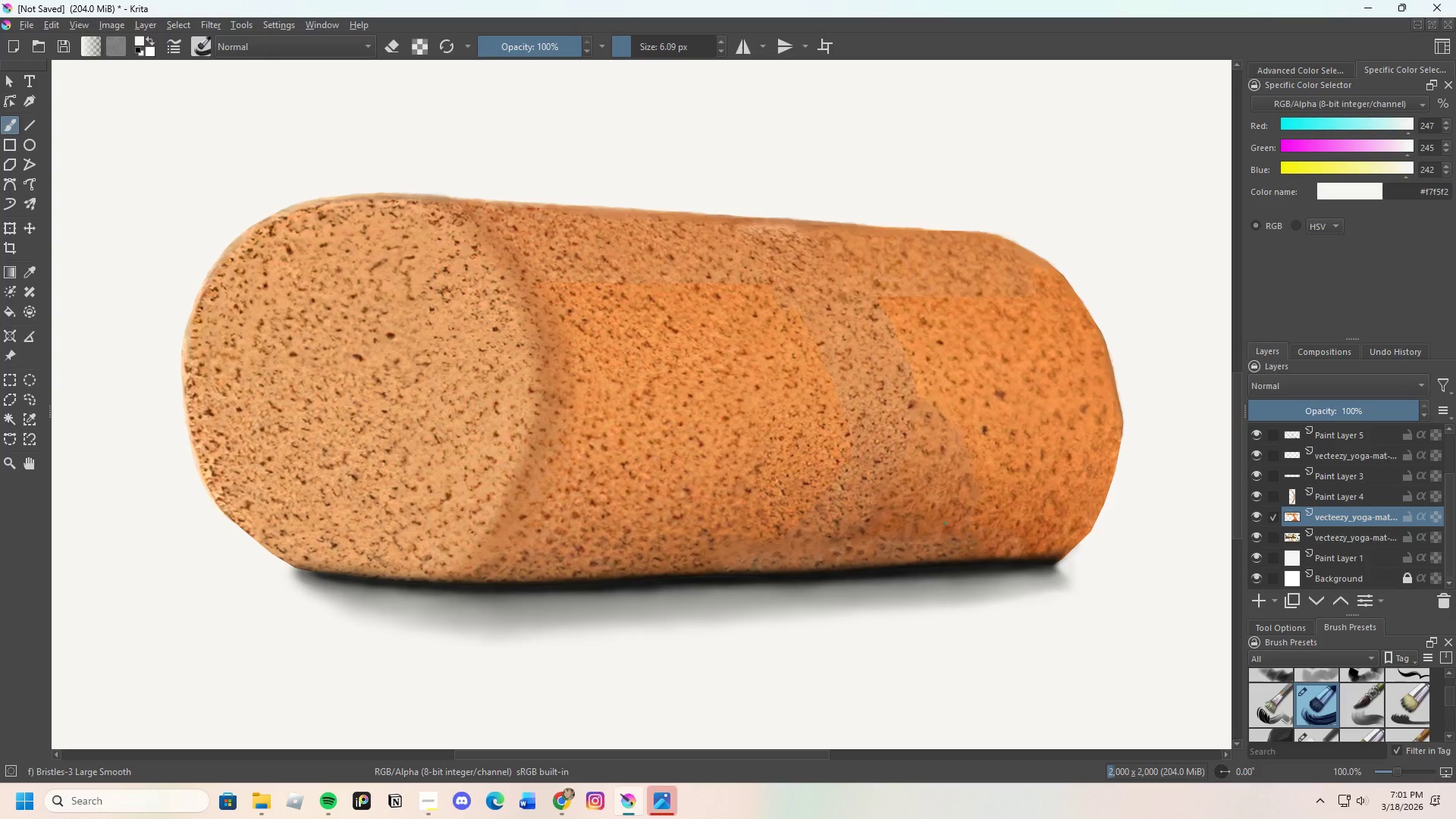 
scroll: coordinate [899, 520], scroll_direction: down, amount: 1.0
 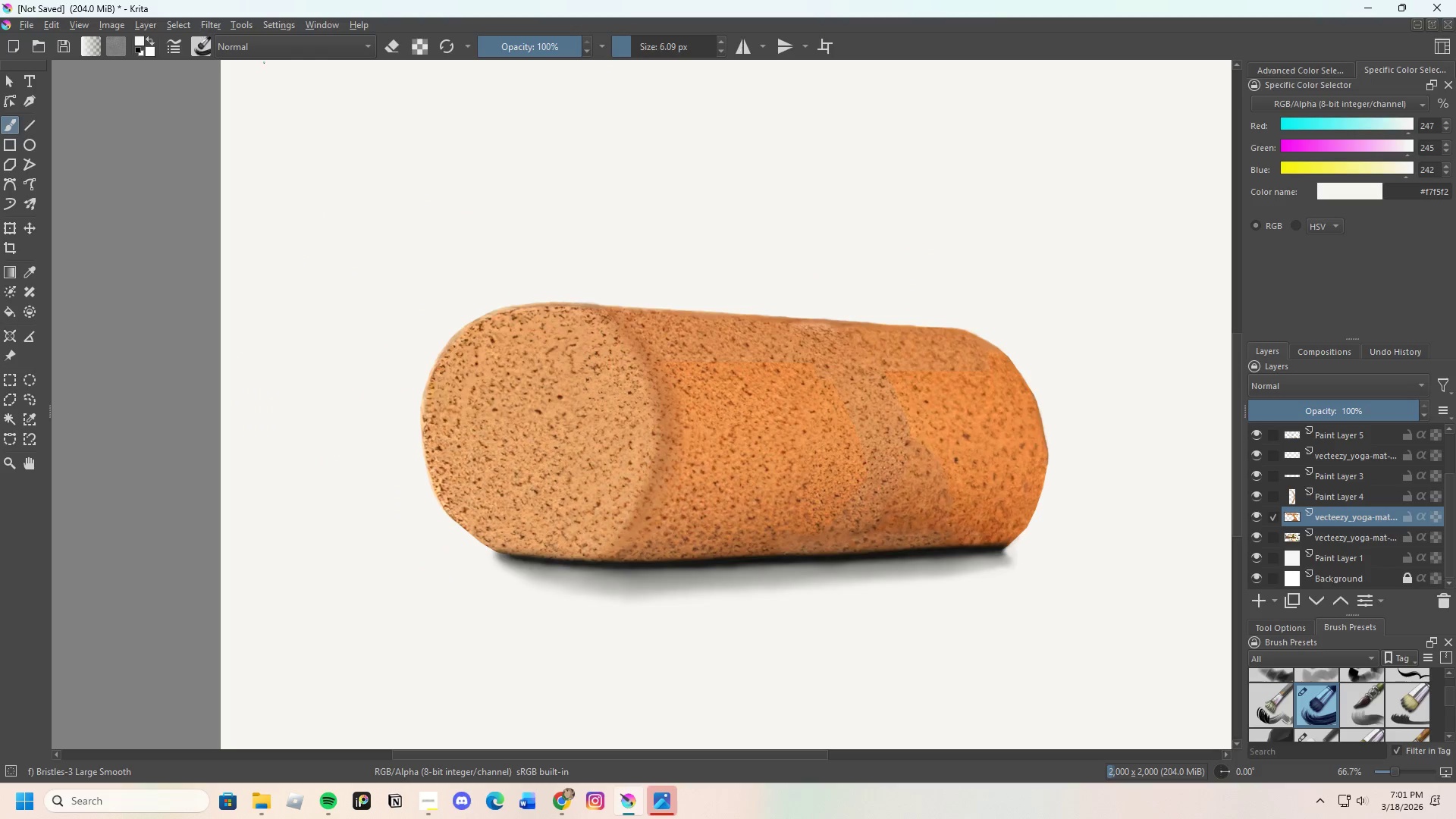 
left_click([1339, 535])
 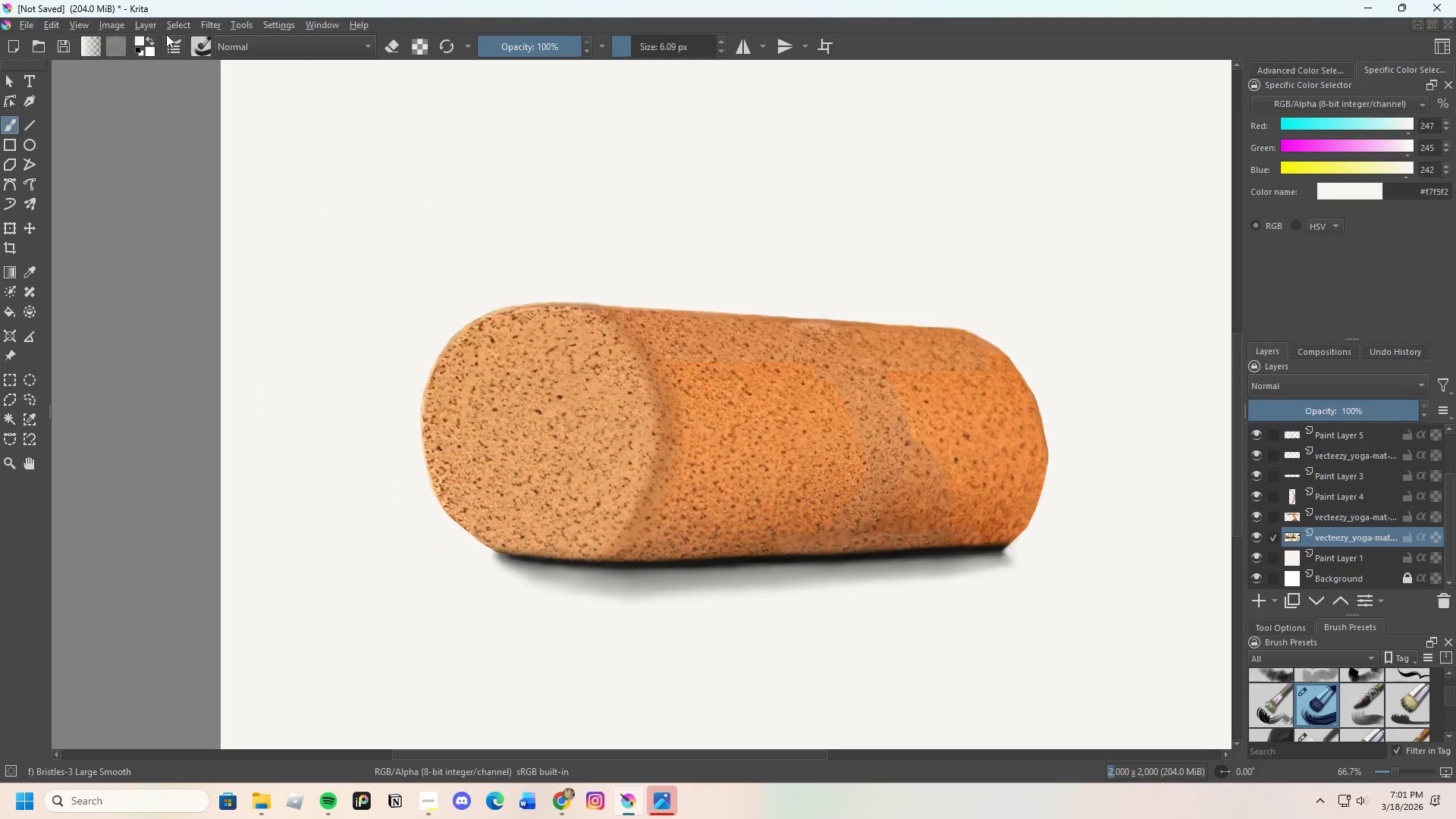 
left_click([211, 22])
 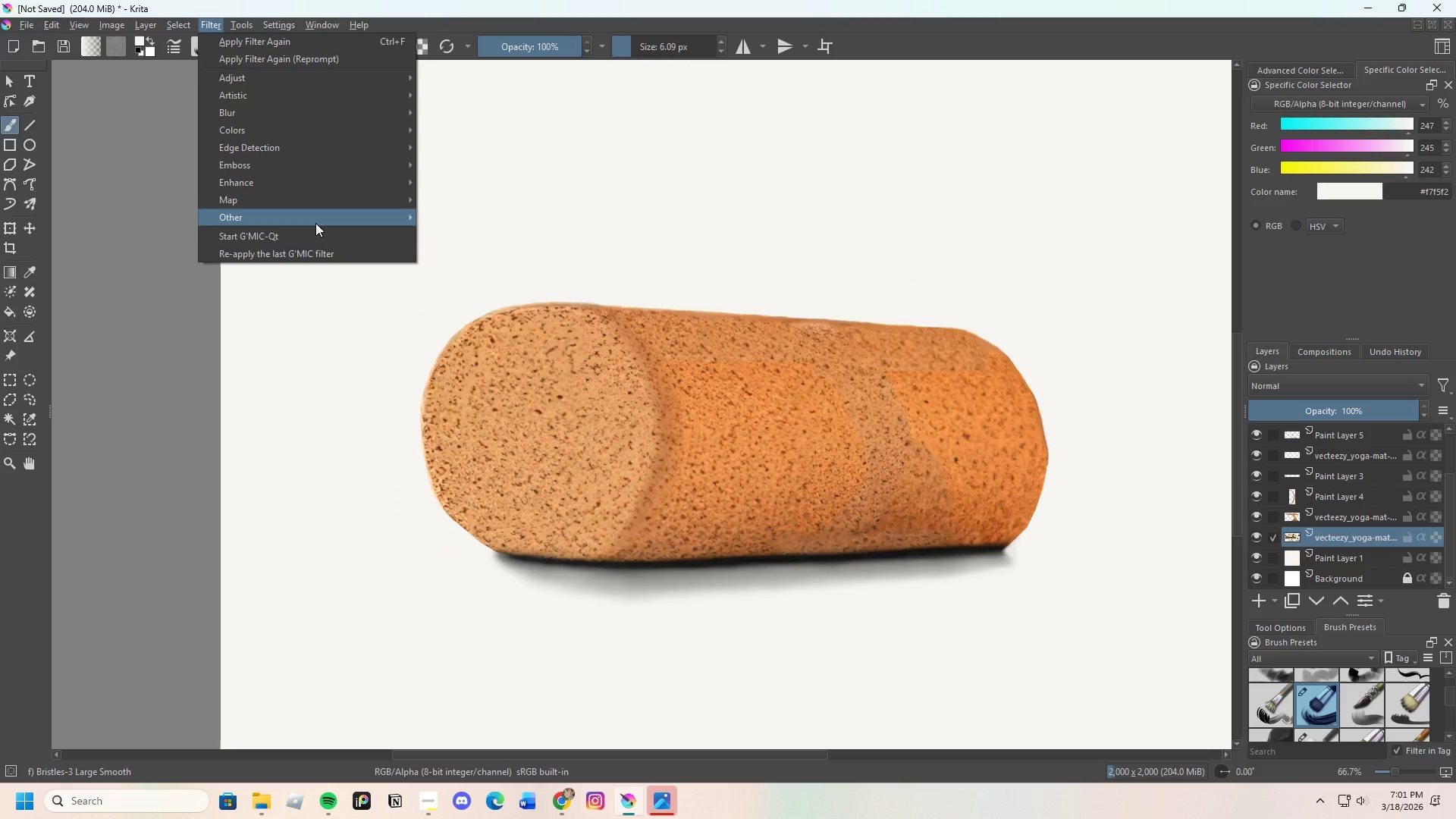 
left_click([315, 231])
 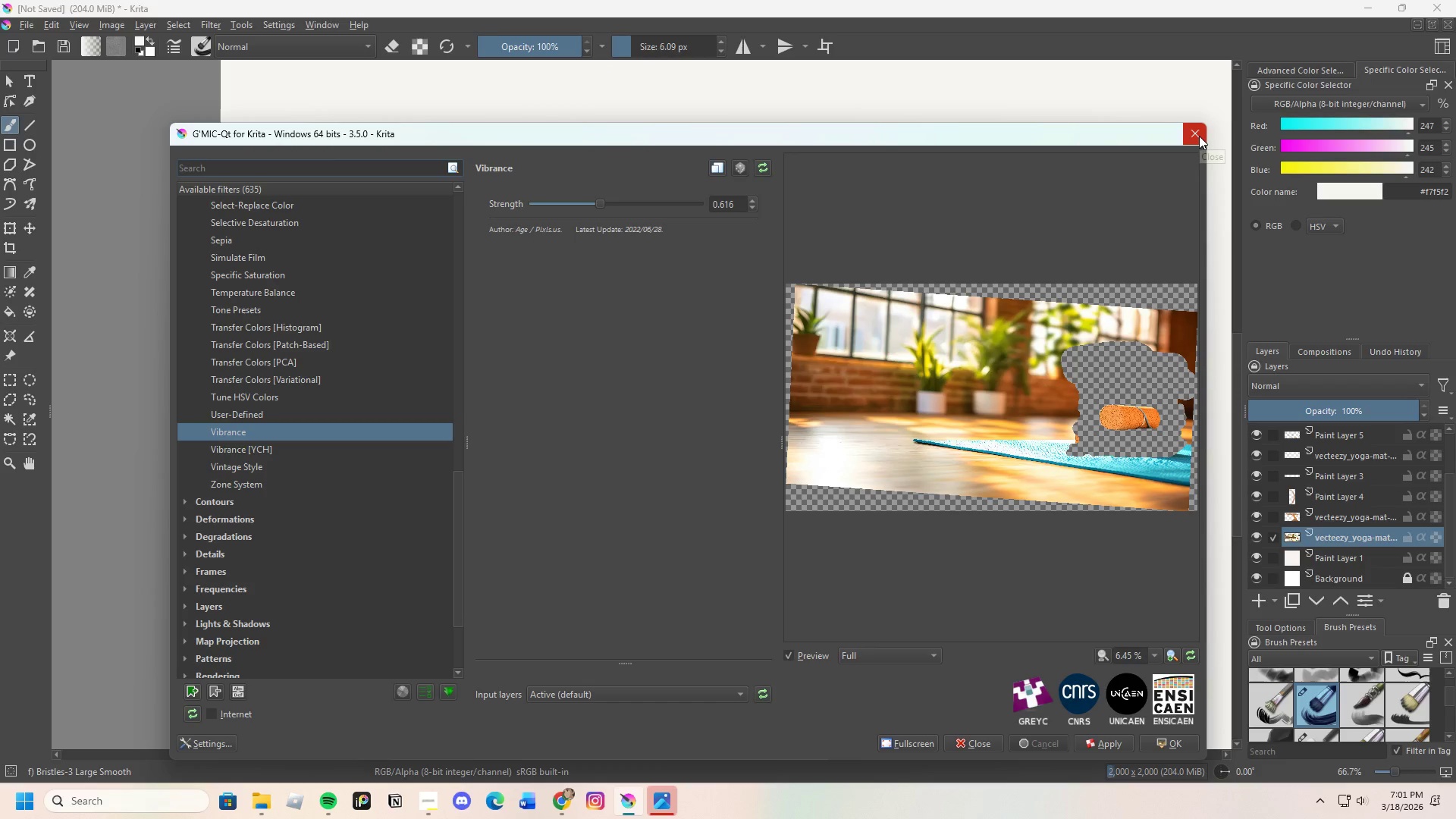 
wait(6.22)
 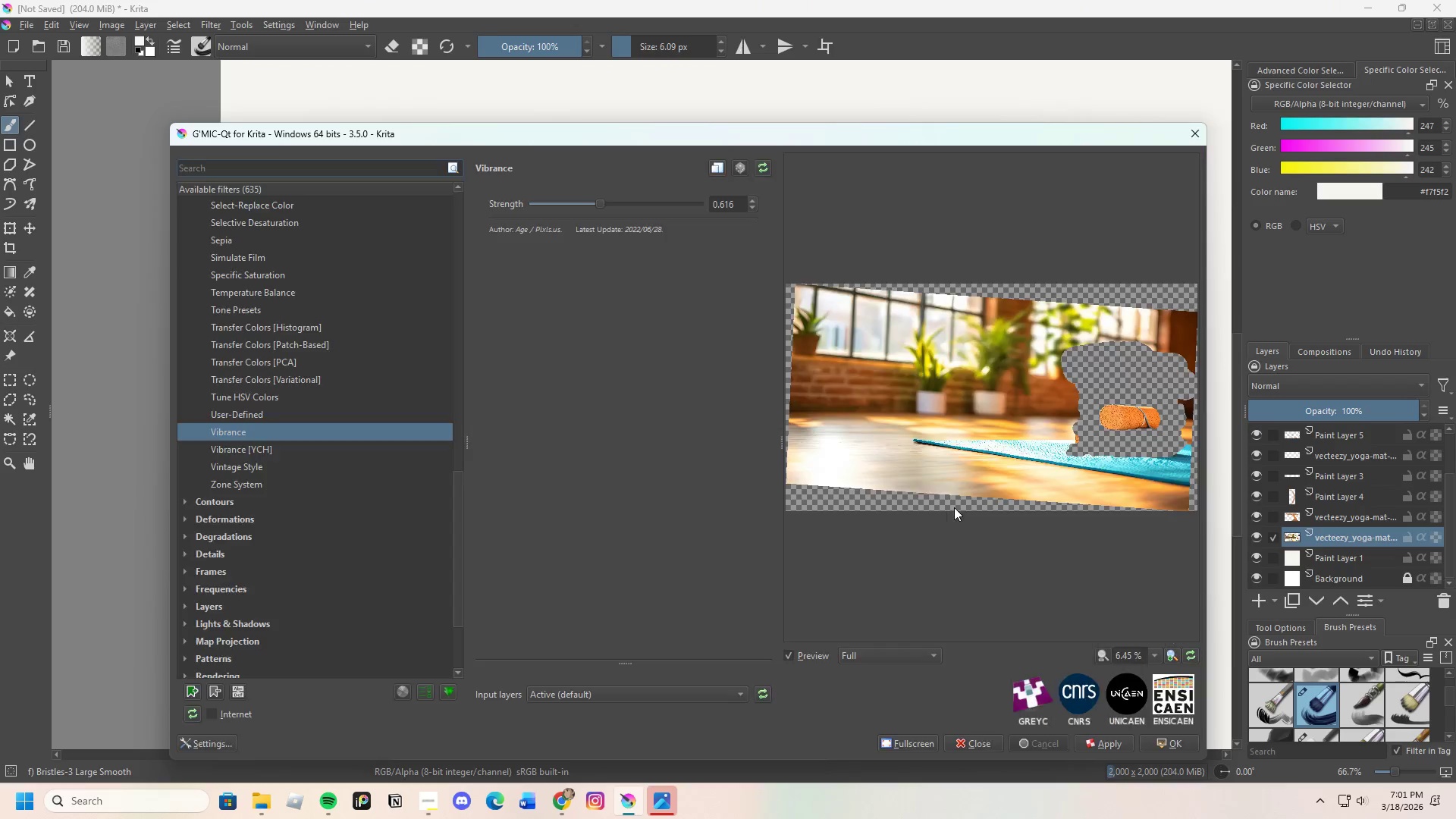 
left_click([1199, 136])
 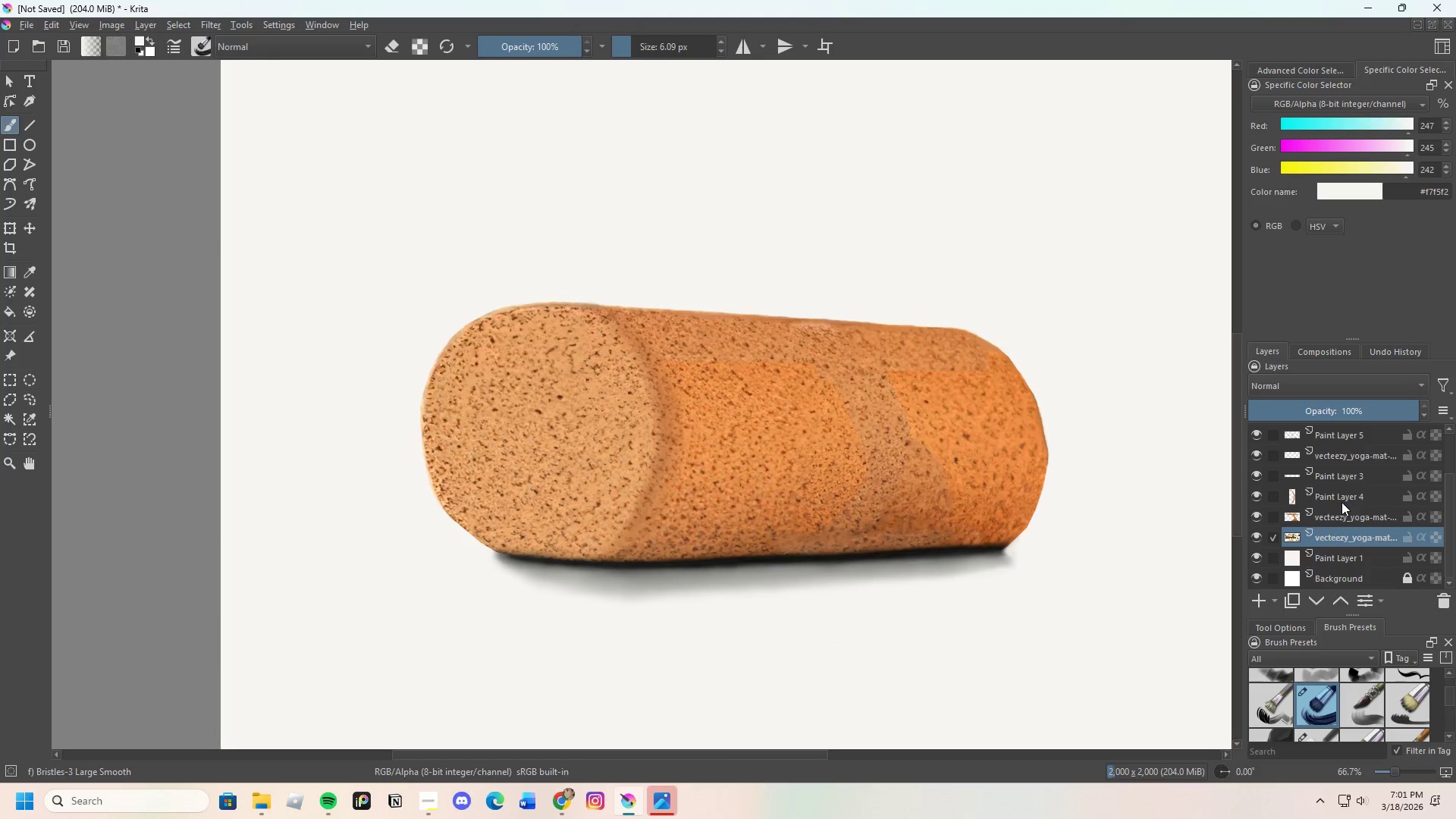 
left_click([1344, 516])
 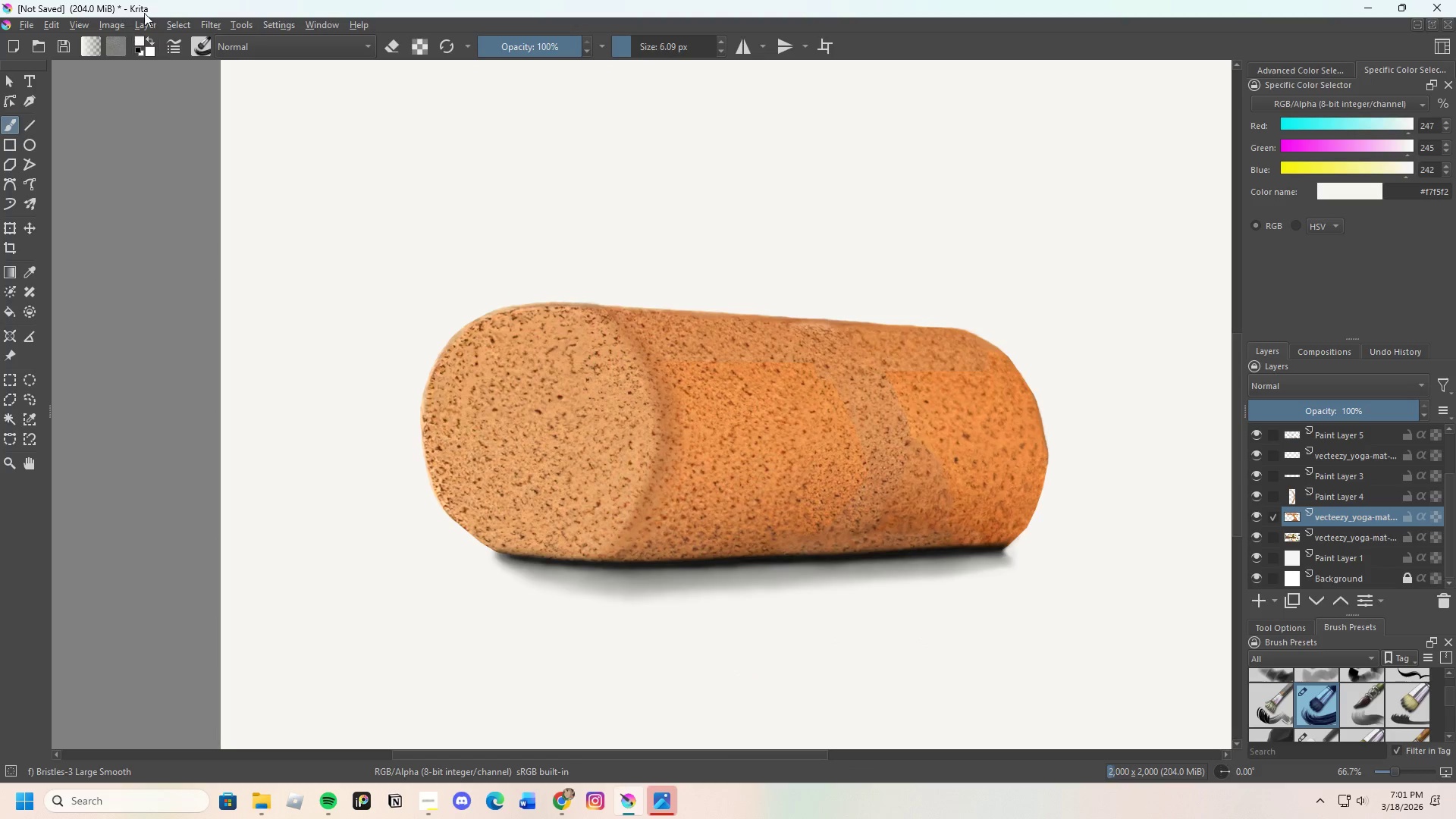 
left_click([206, 16])
 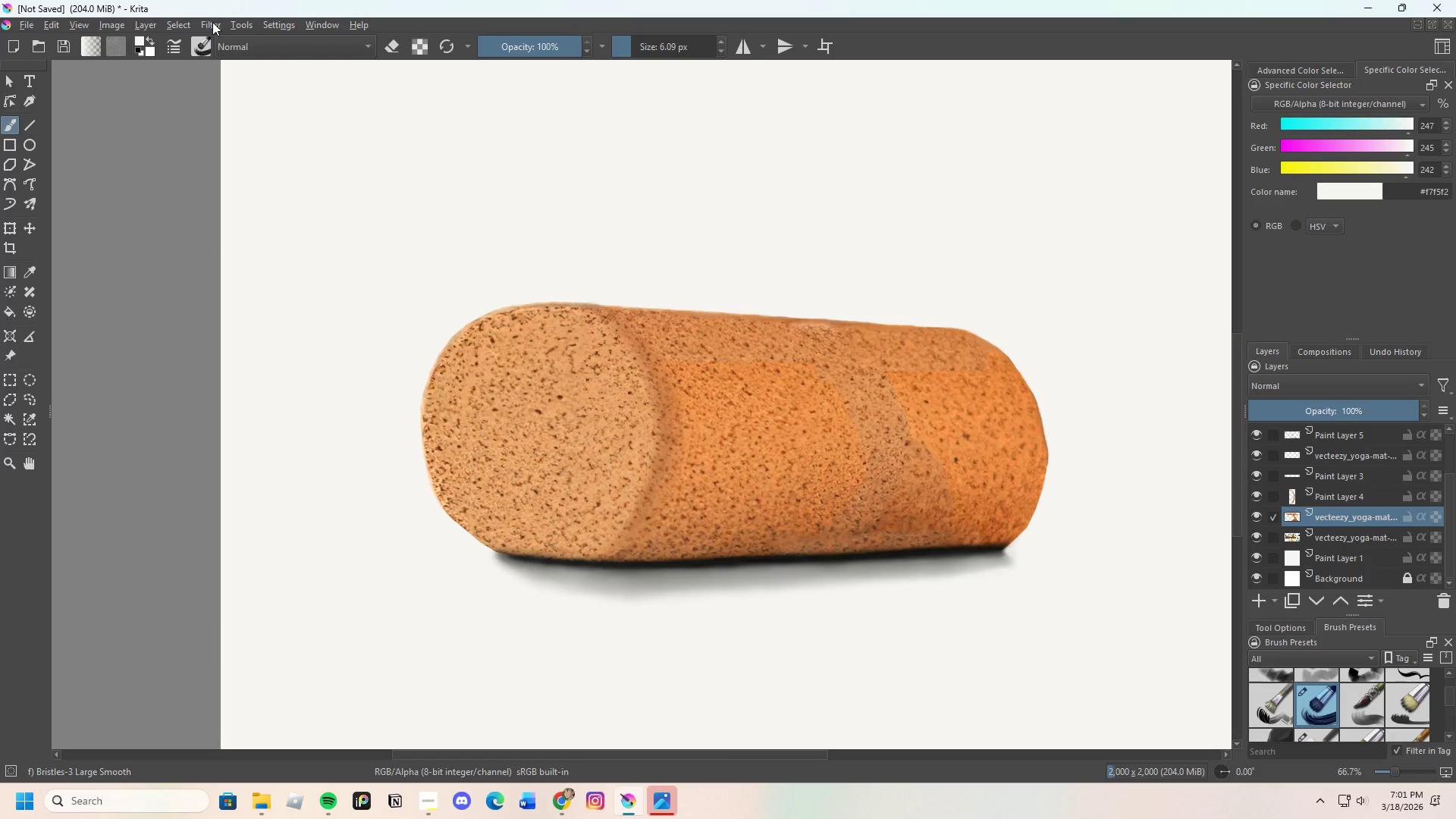 
left_click([212, 22])
 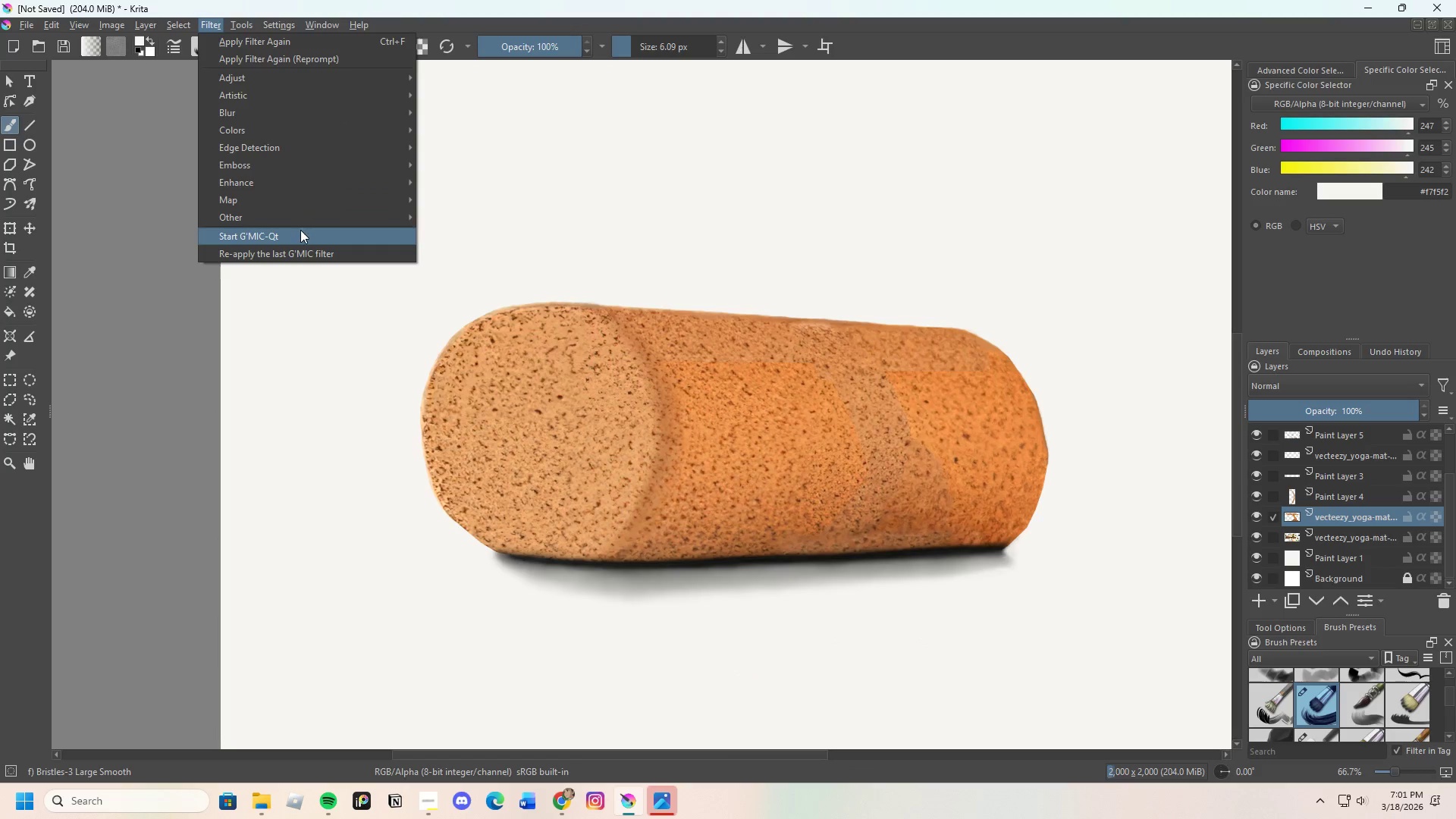 
left_click([300, 235])
 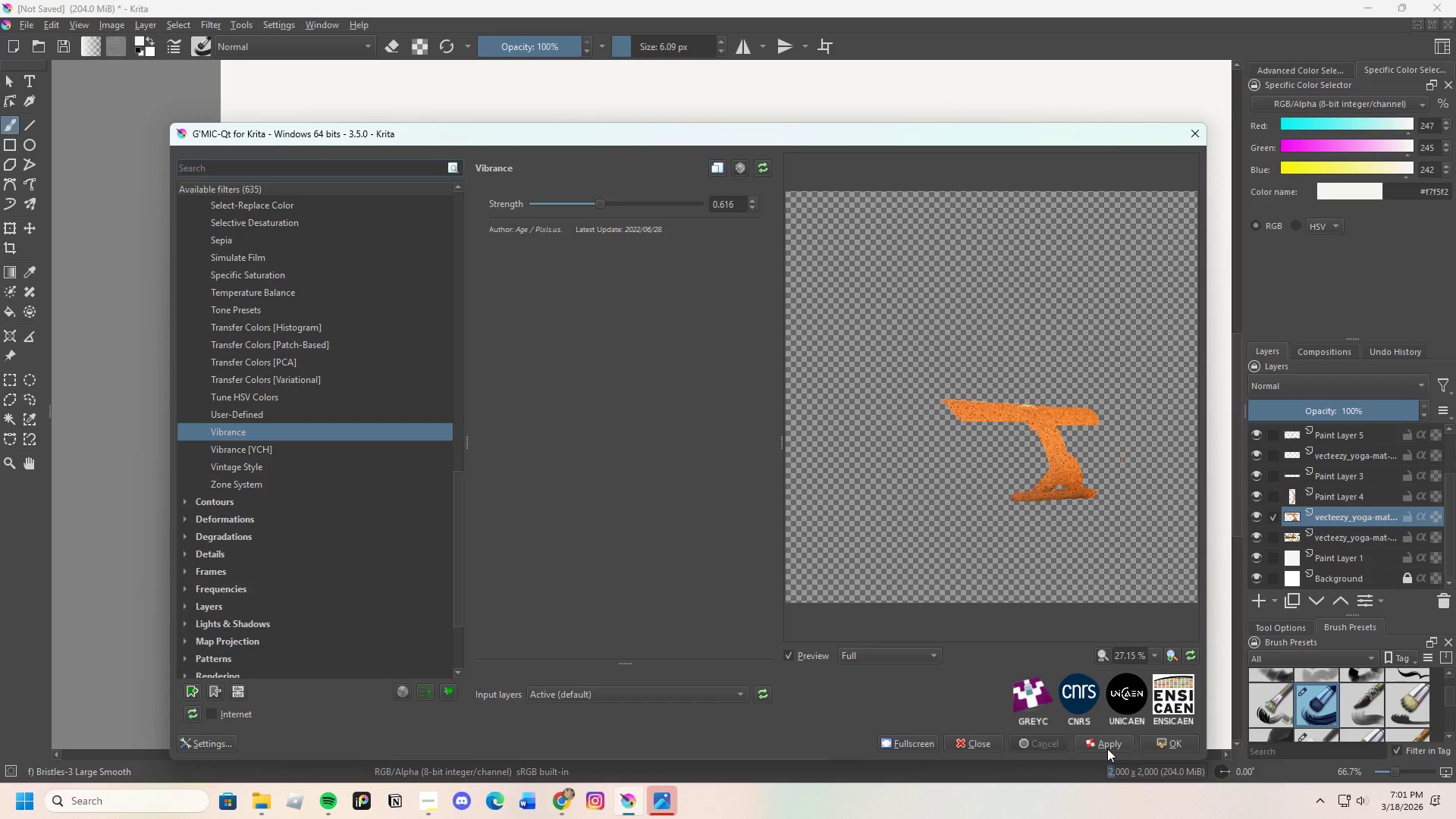 
wait(5.23)
 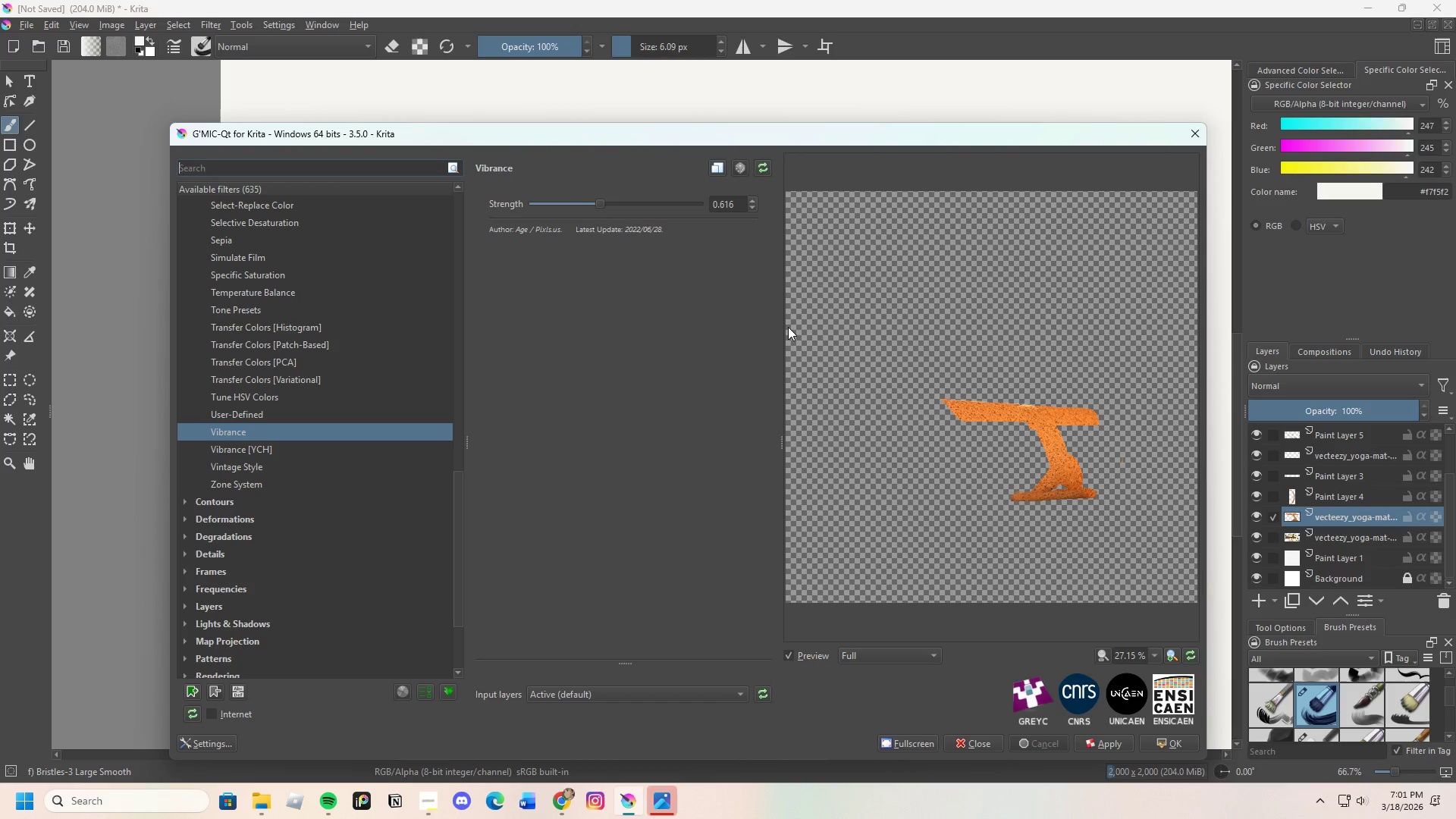 
left_click_drag(start_coordinate=[595, 200], to_coordinate=[590, 202])
 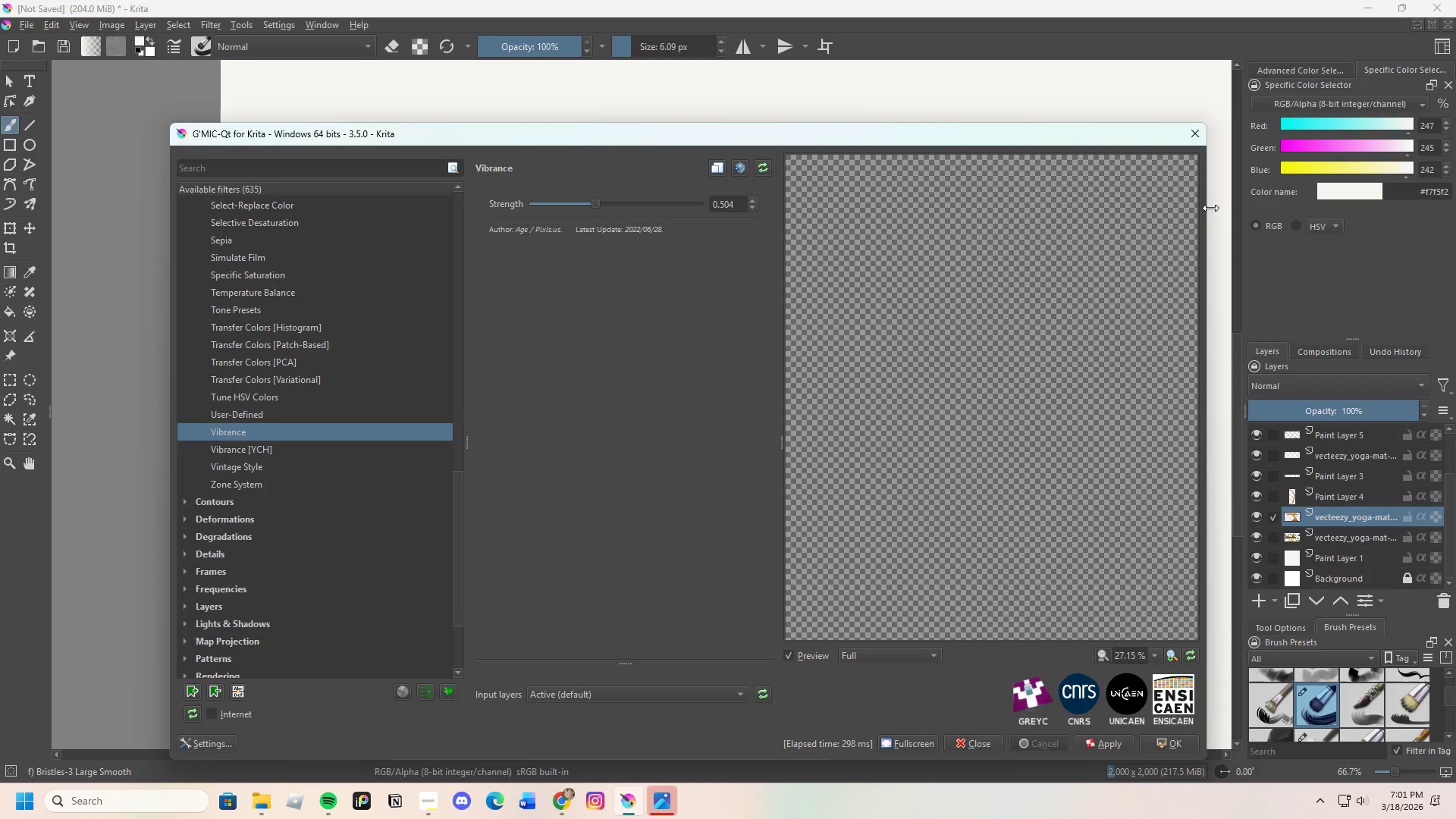 
left_click([1192, 131])
 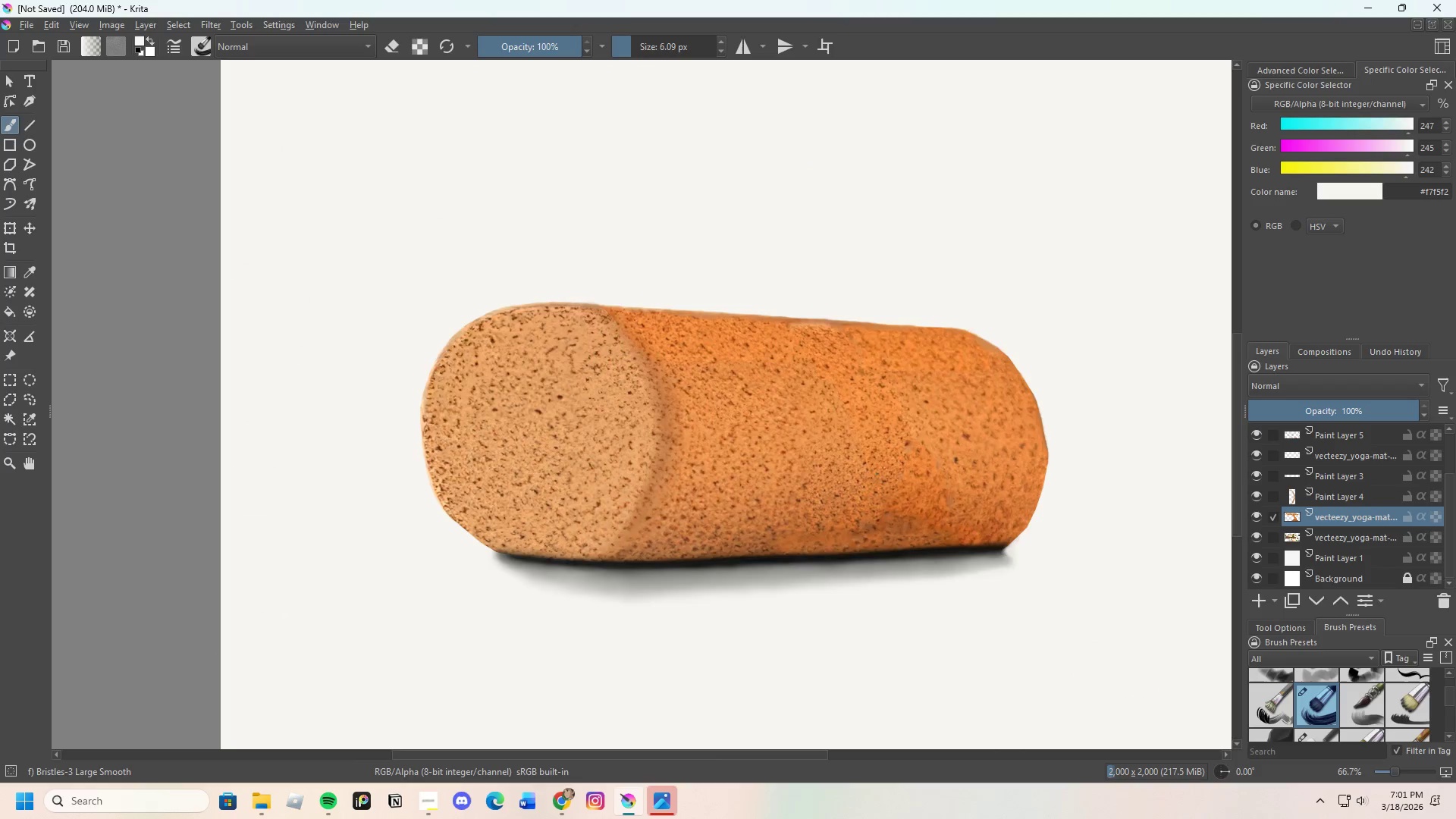 
scroll: coordinate [916, 484], scroll_direction: none, amount: 0.0
 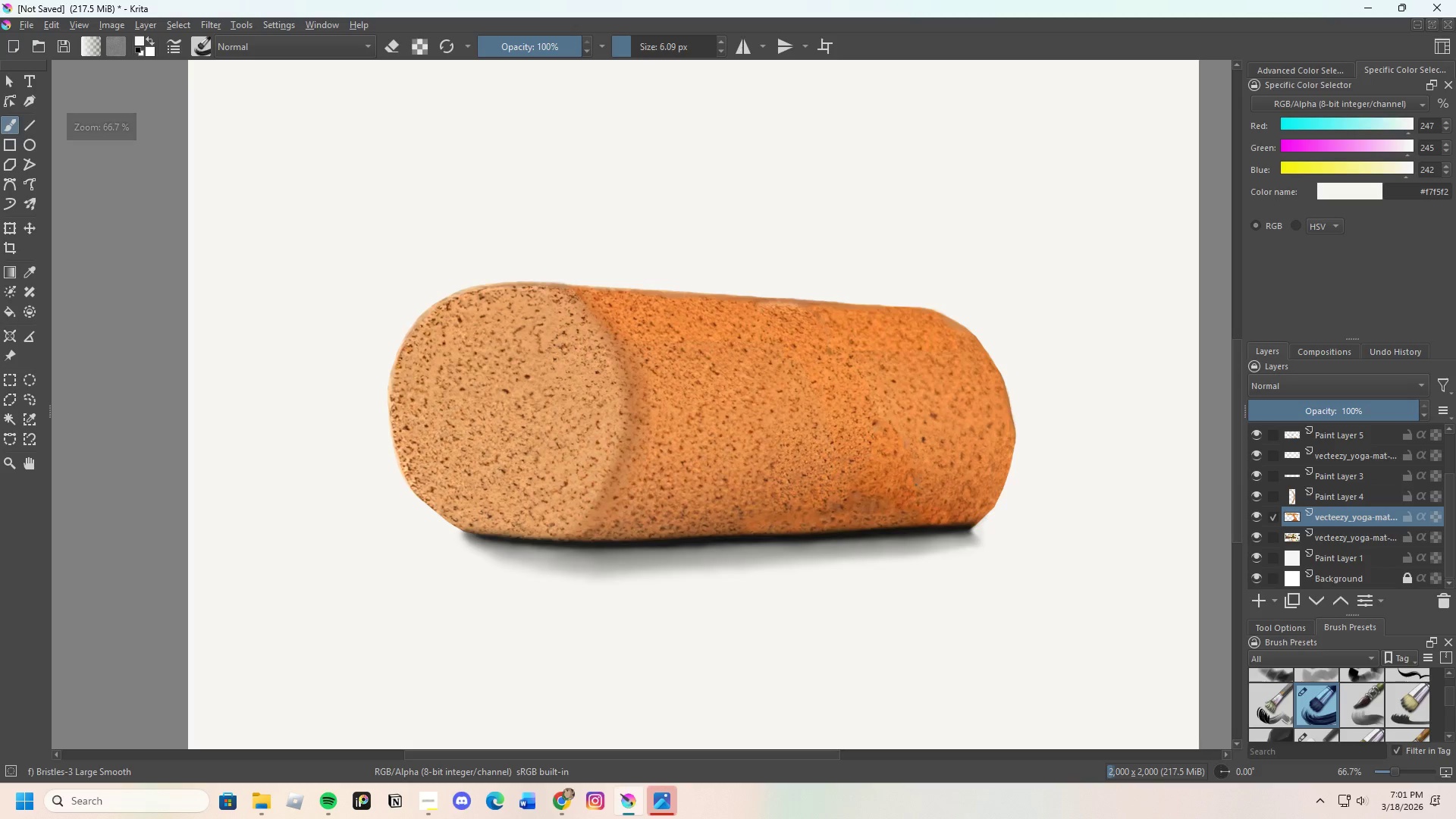 
scroll: coordinate [916, 485], scroll_direction: up, amount: 1.0
 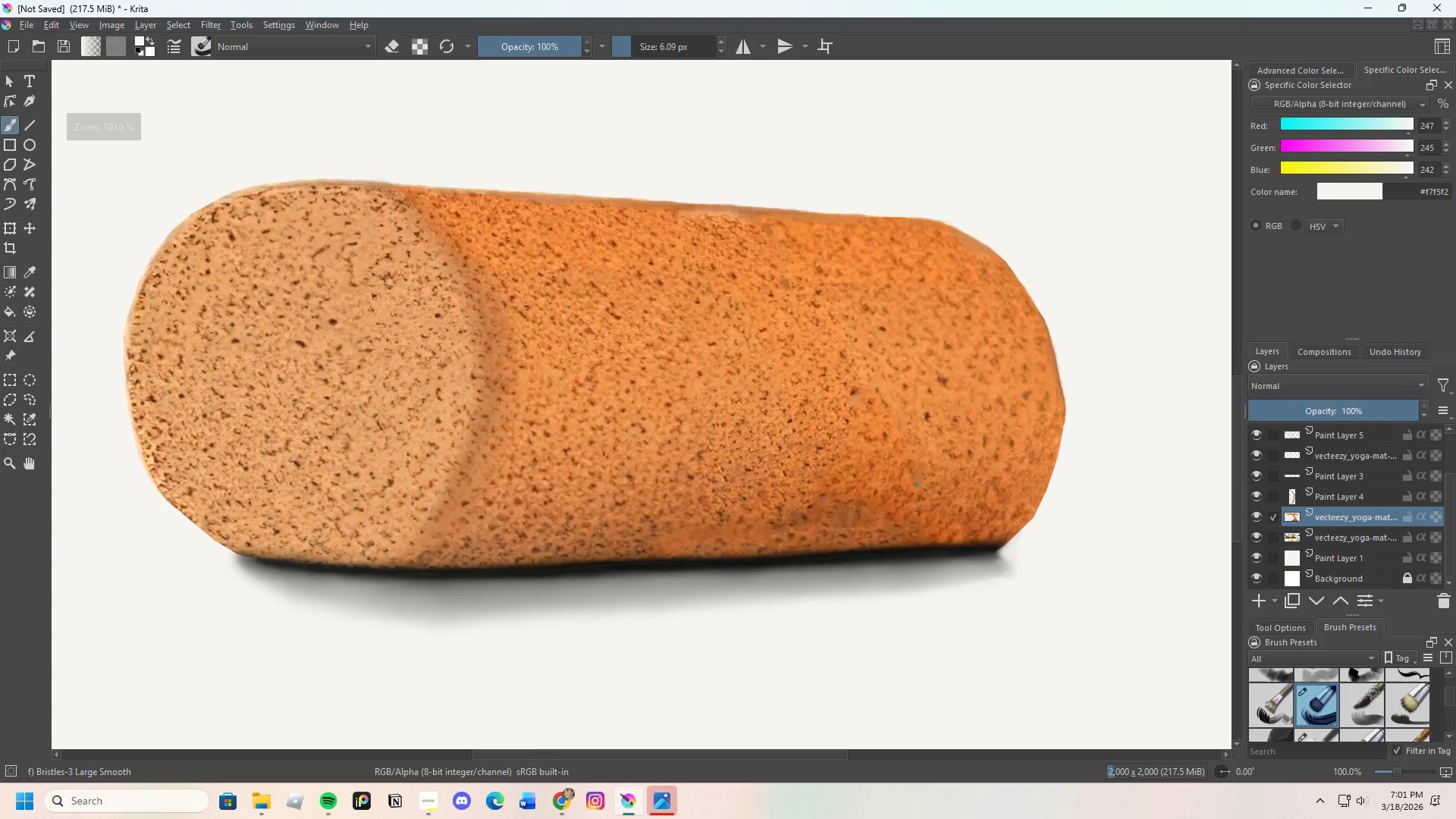 
scroll: coordinate [916, 485], scroll_direction: down, amount: 1.0
 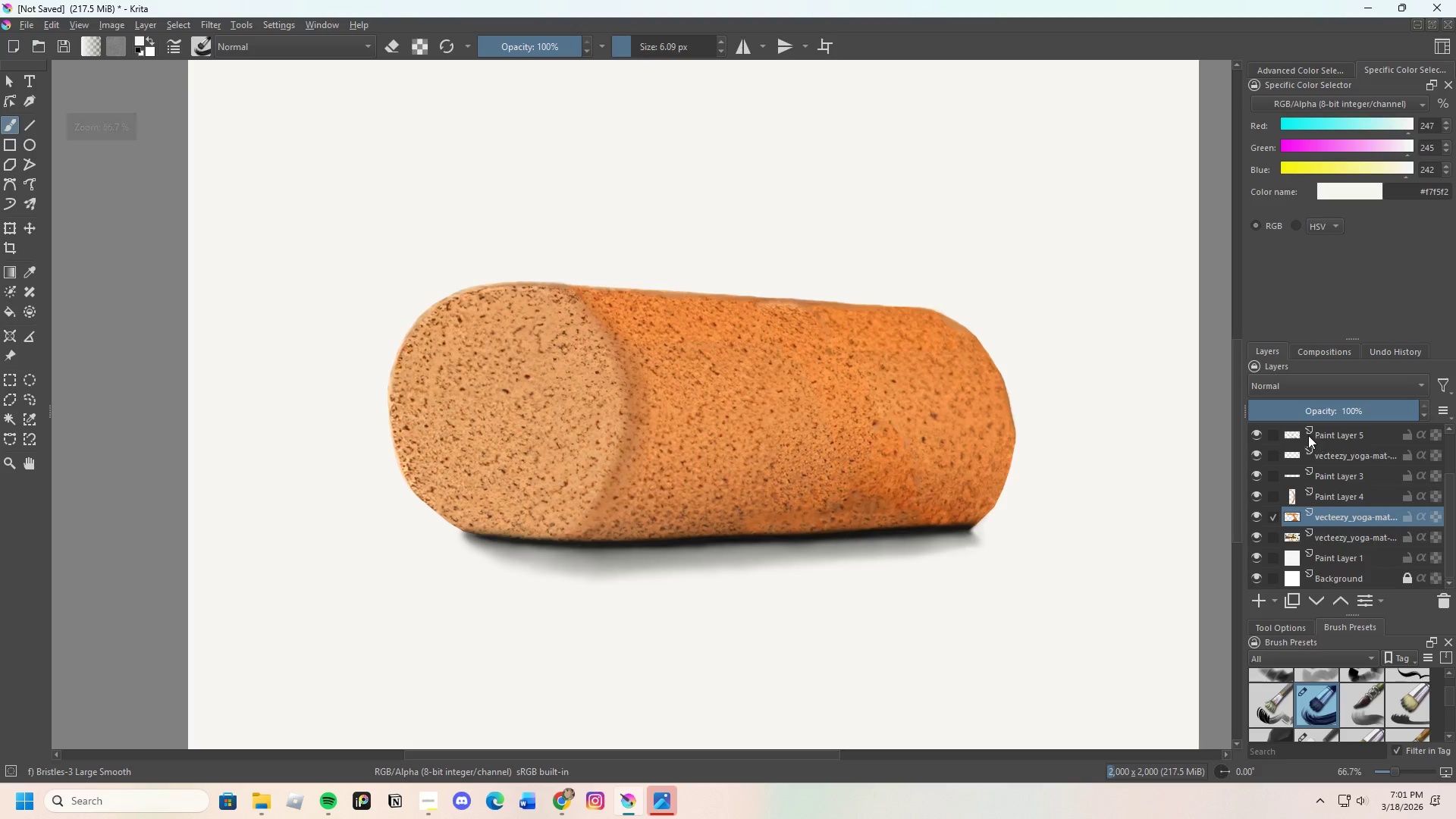 
scroll: coordinate [1340, 511], scroll_direction: up, amount: 2.0
 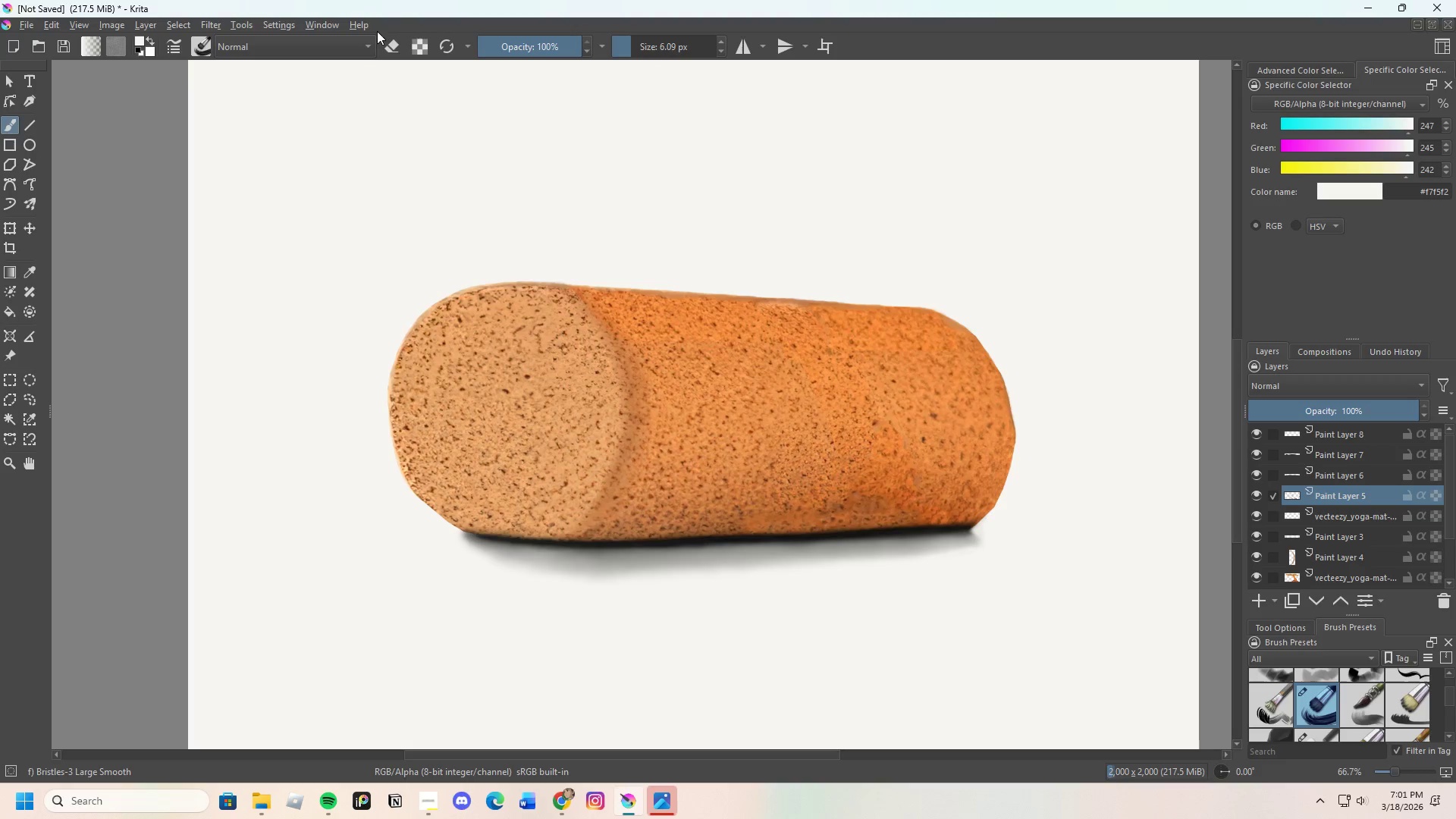 
left_click([220, 23])
 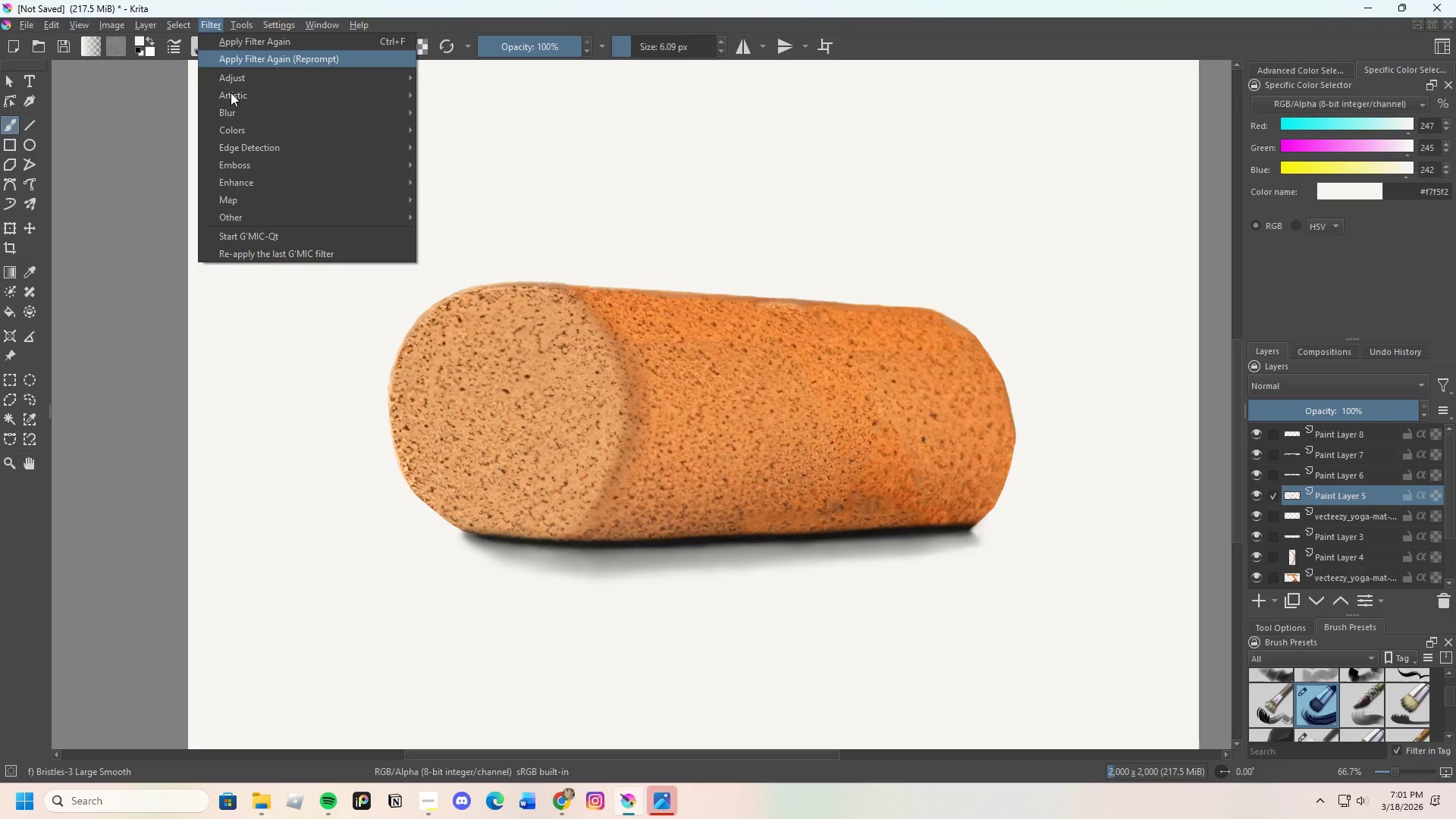 
left_click([271, 237])
 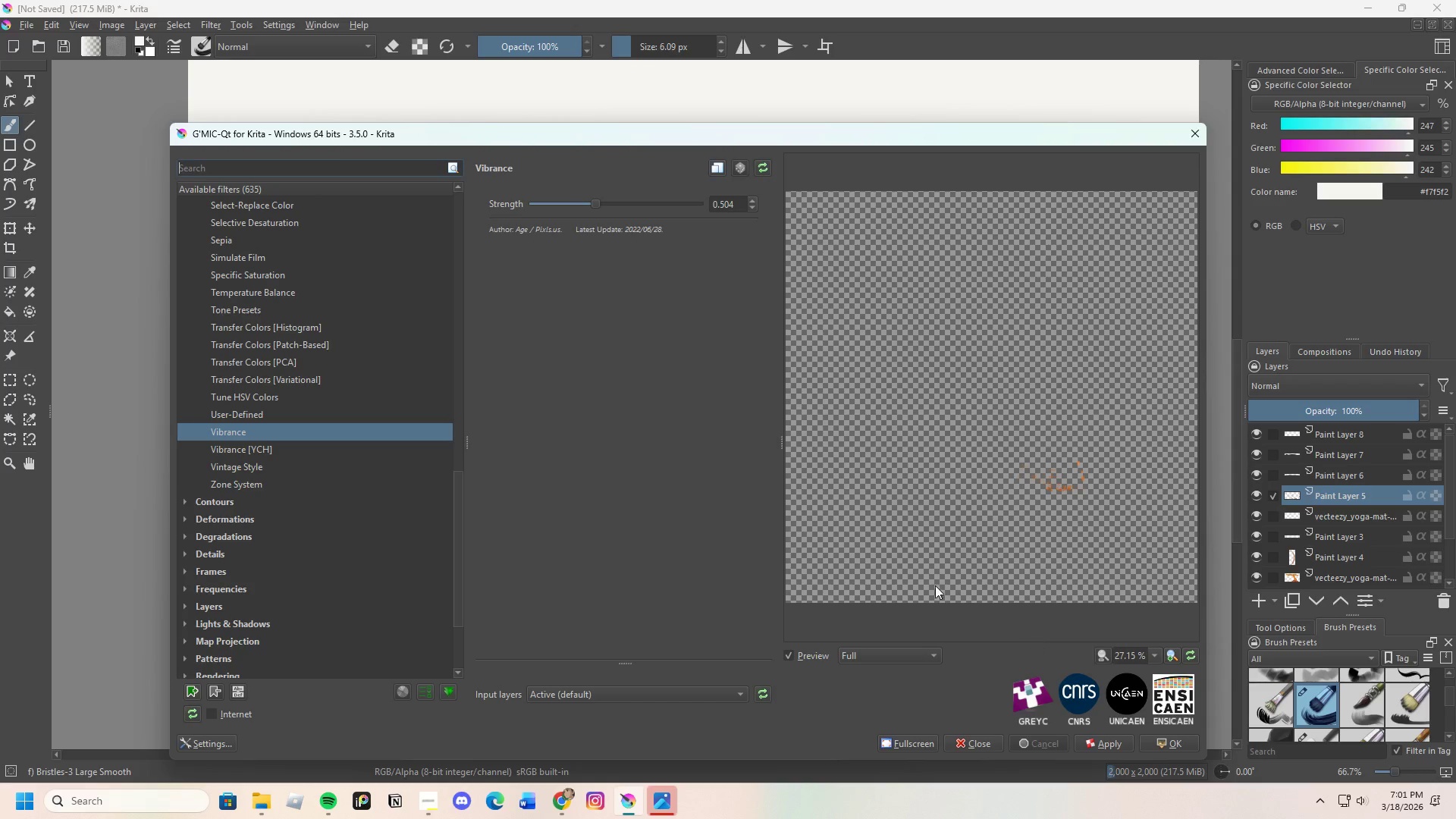 
scroll: coordinate [802, 487], scroll_direction: down, amount: 1.0
 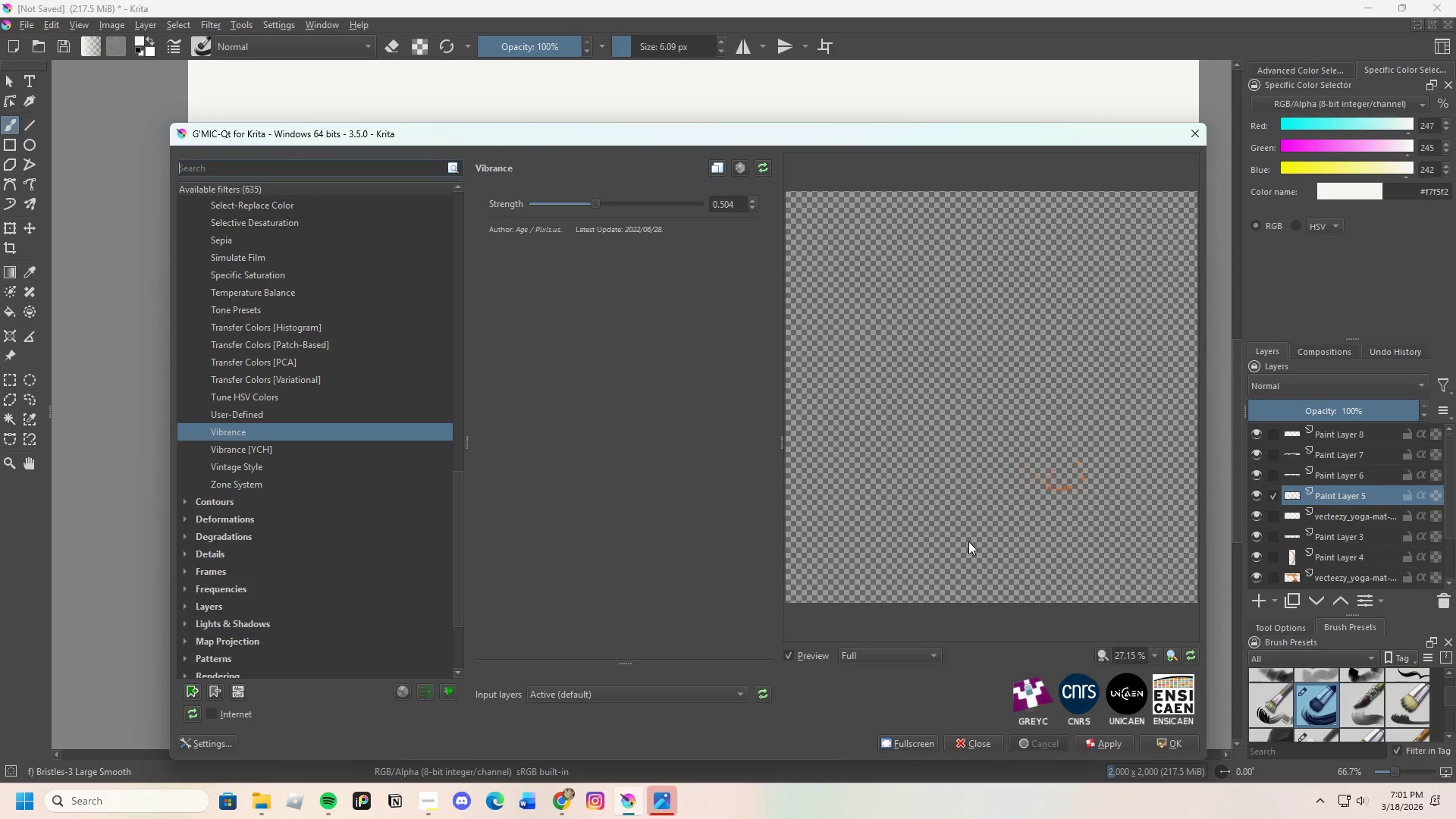 
scroll: coordinate [986, 544], scroll_direction: up, amount: 2.0
 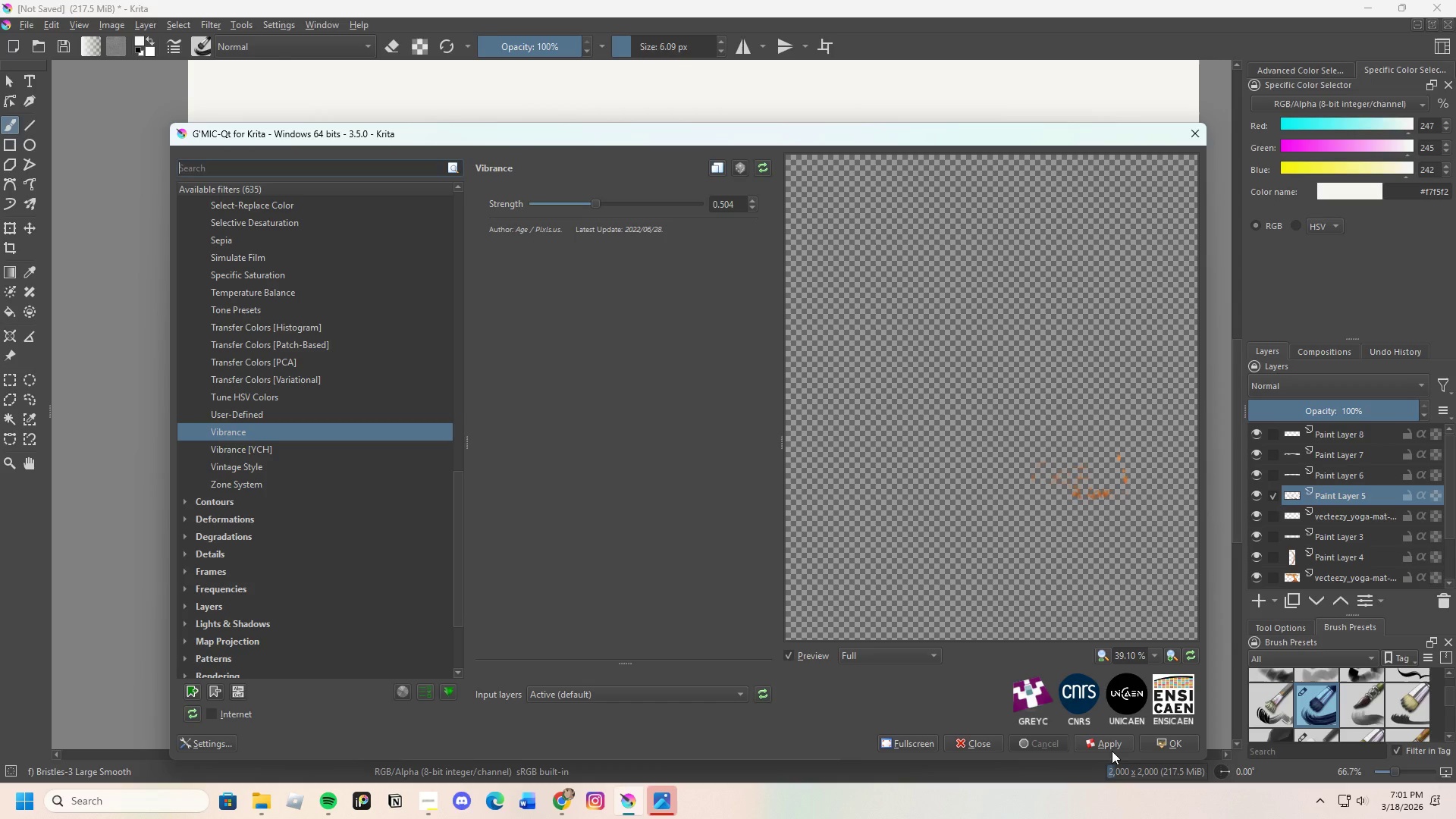 
left_click([1109, 743])
 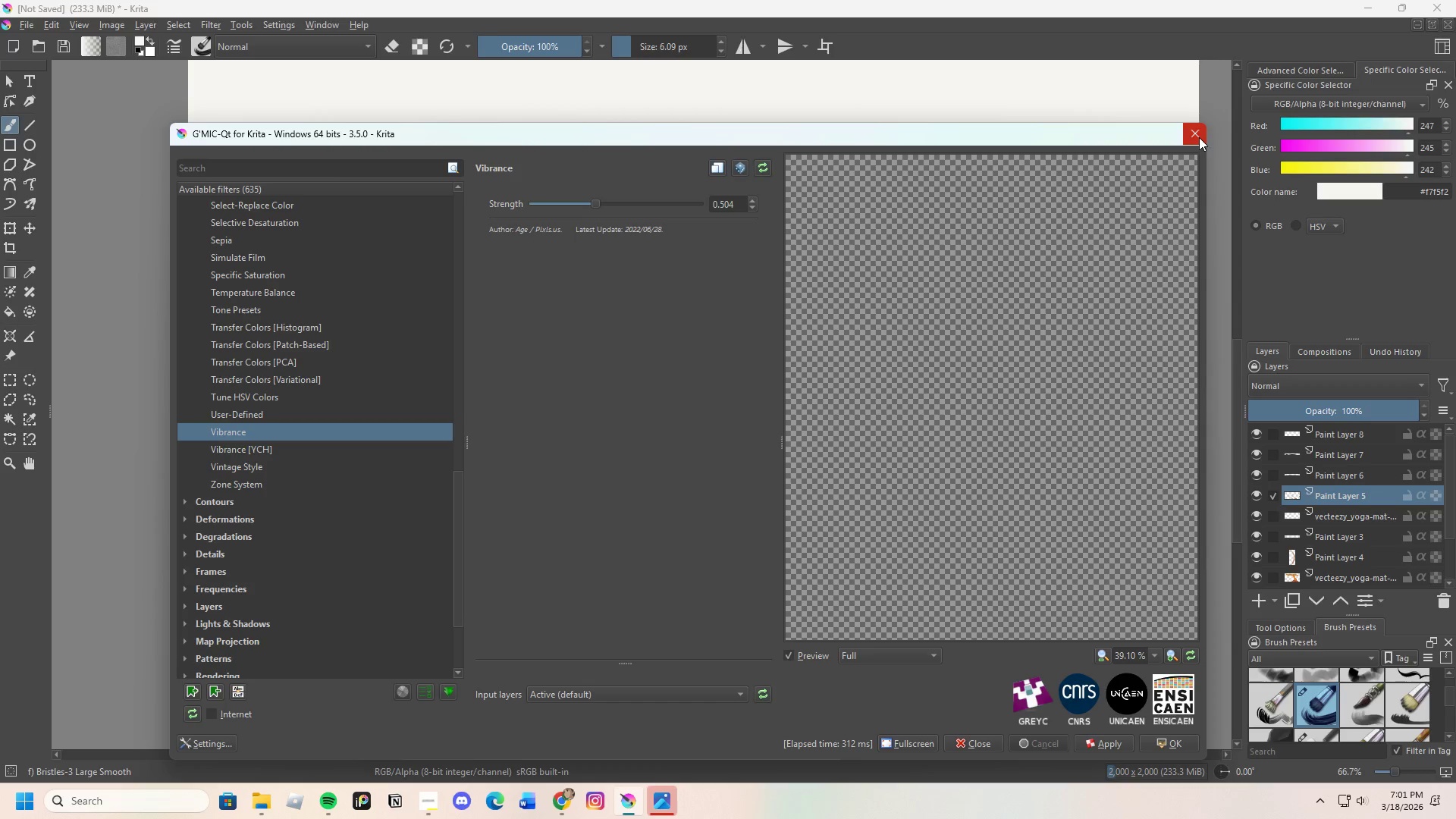 
left_click([1104, 740])
 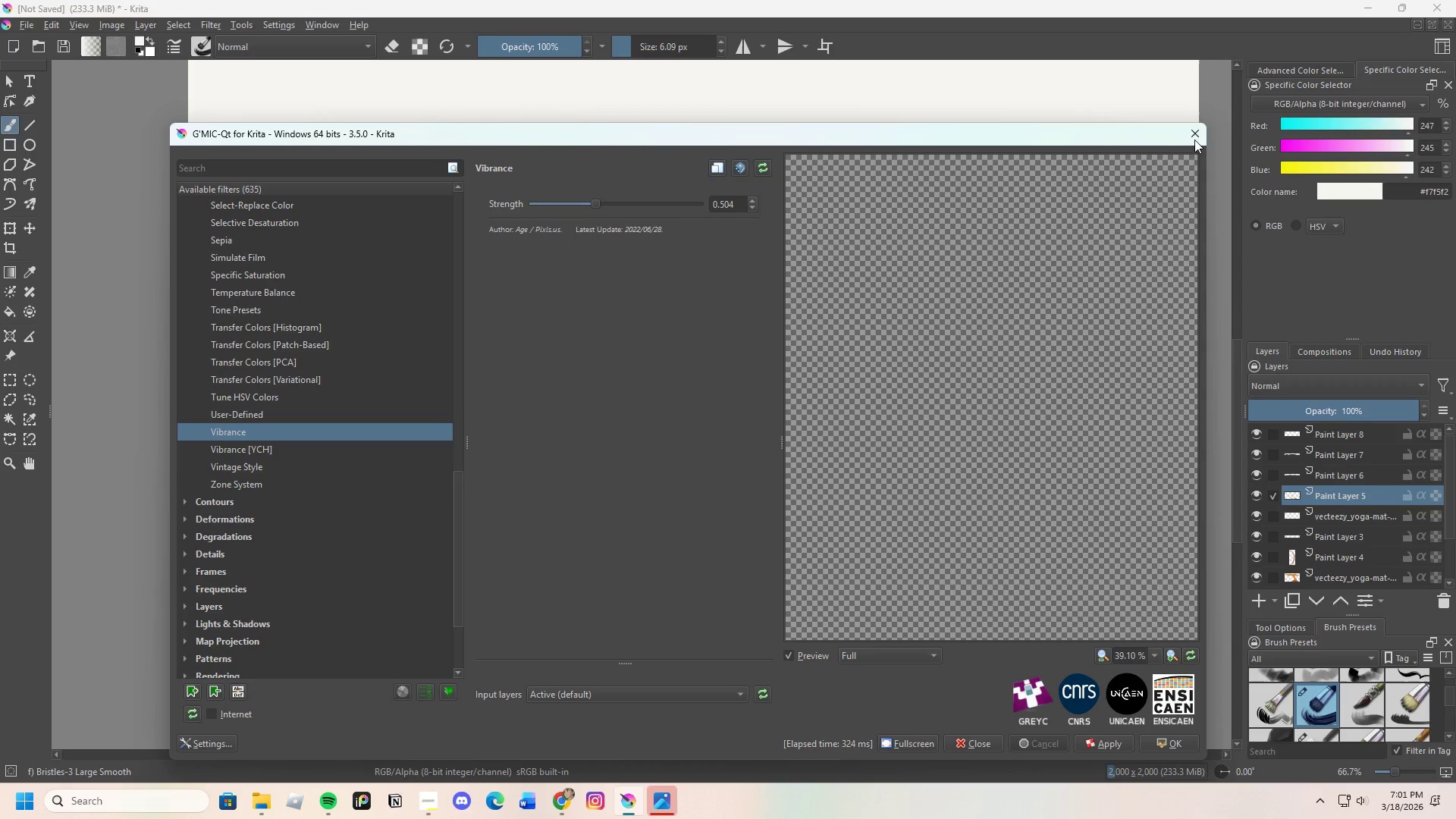 
left_click([1198, 130])
 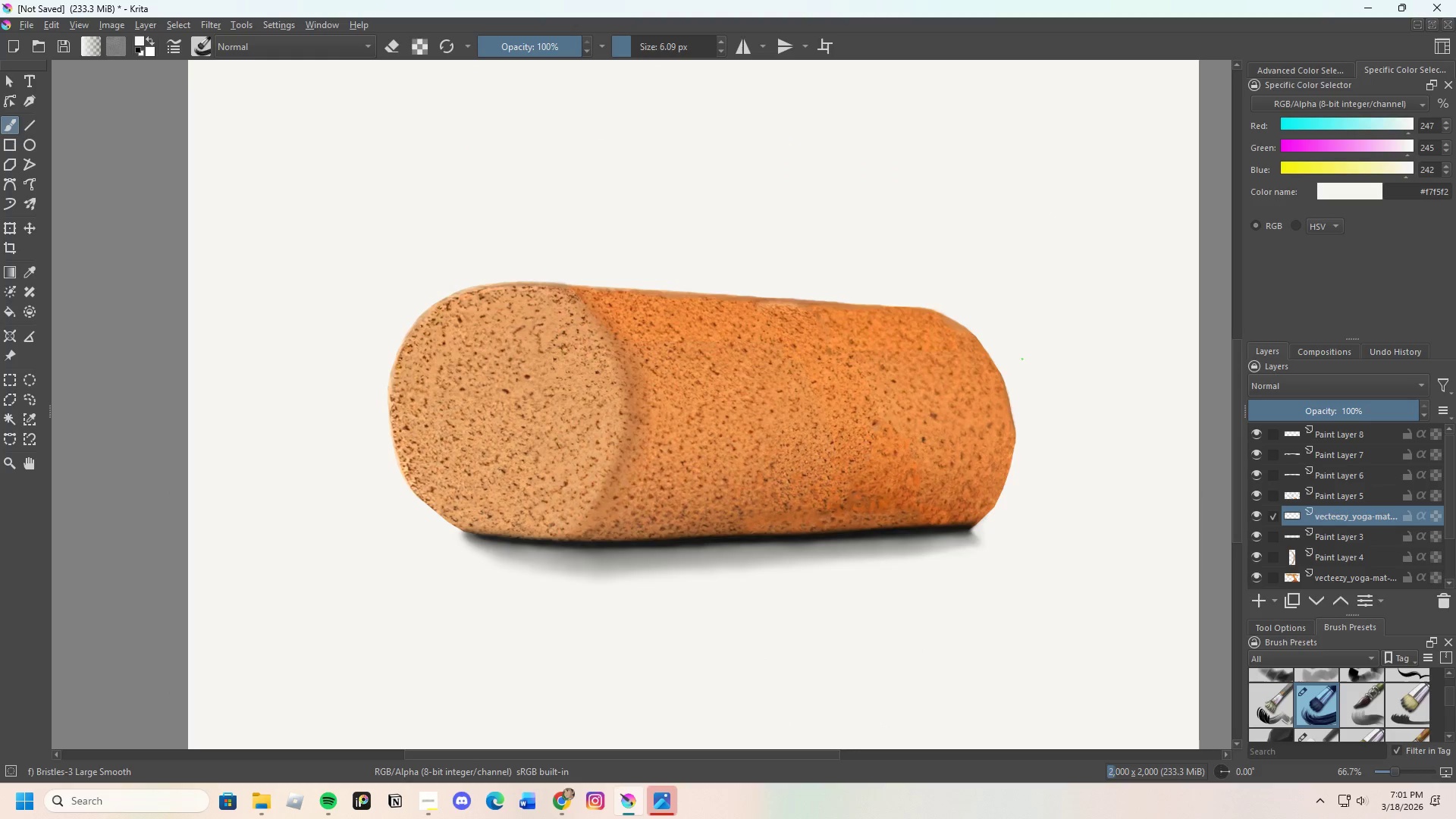 
mouse_move([1287, 504])
 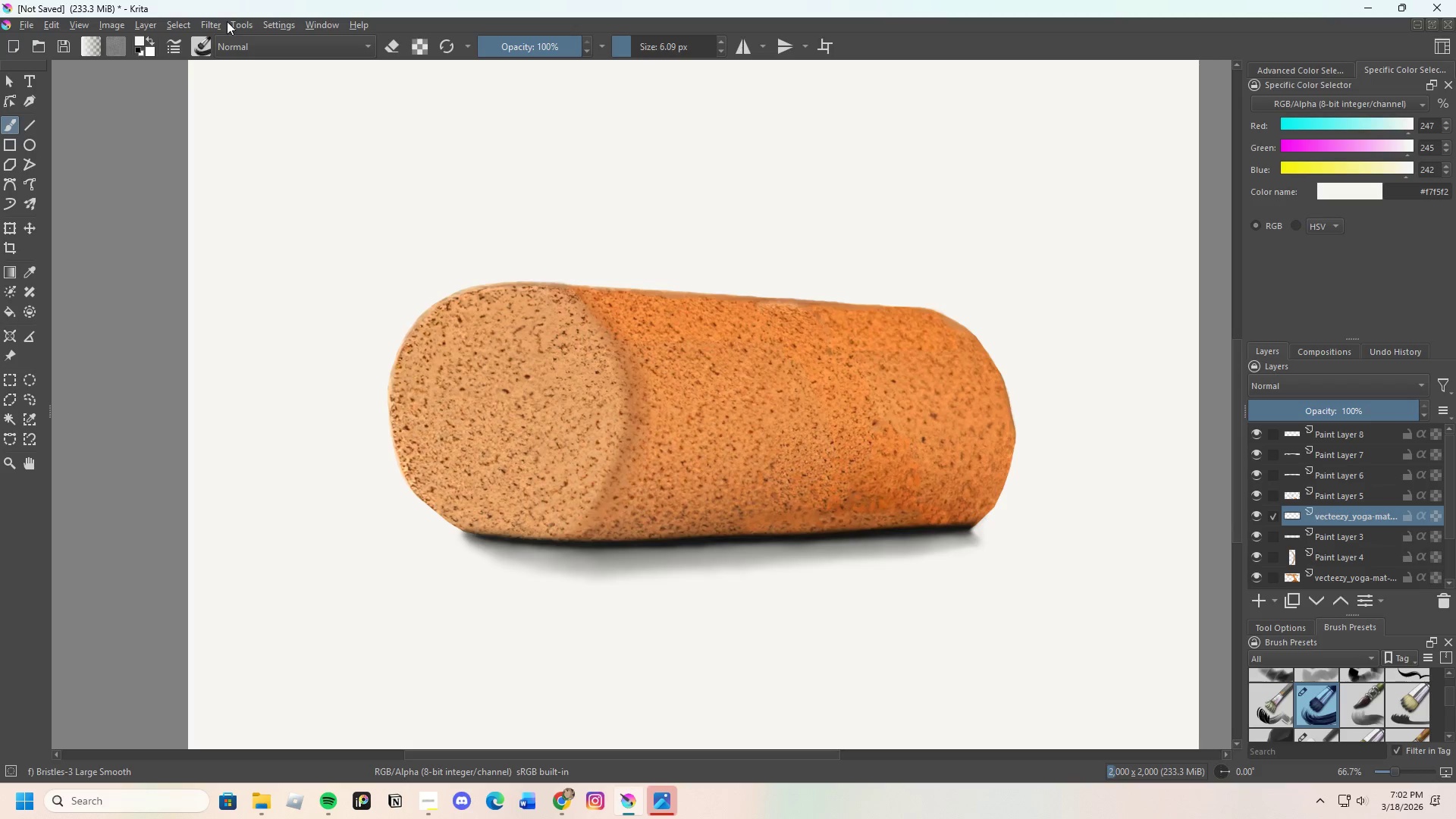 
left_click([220, 21])
 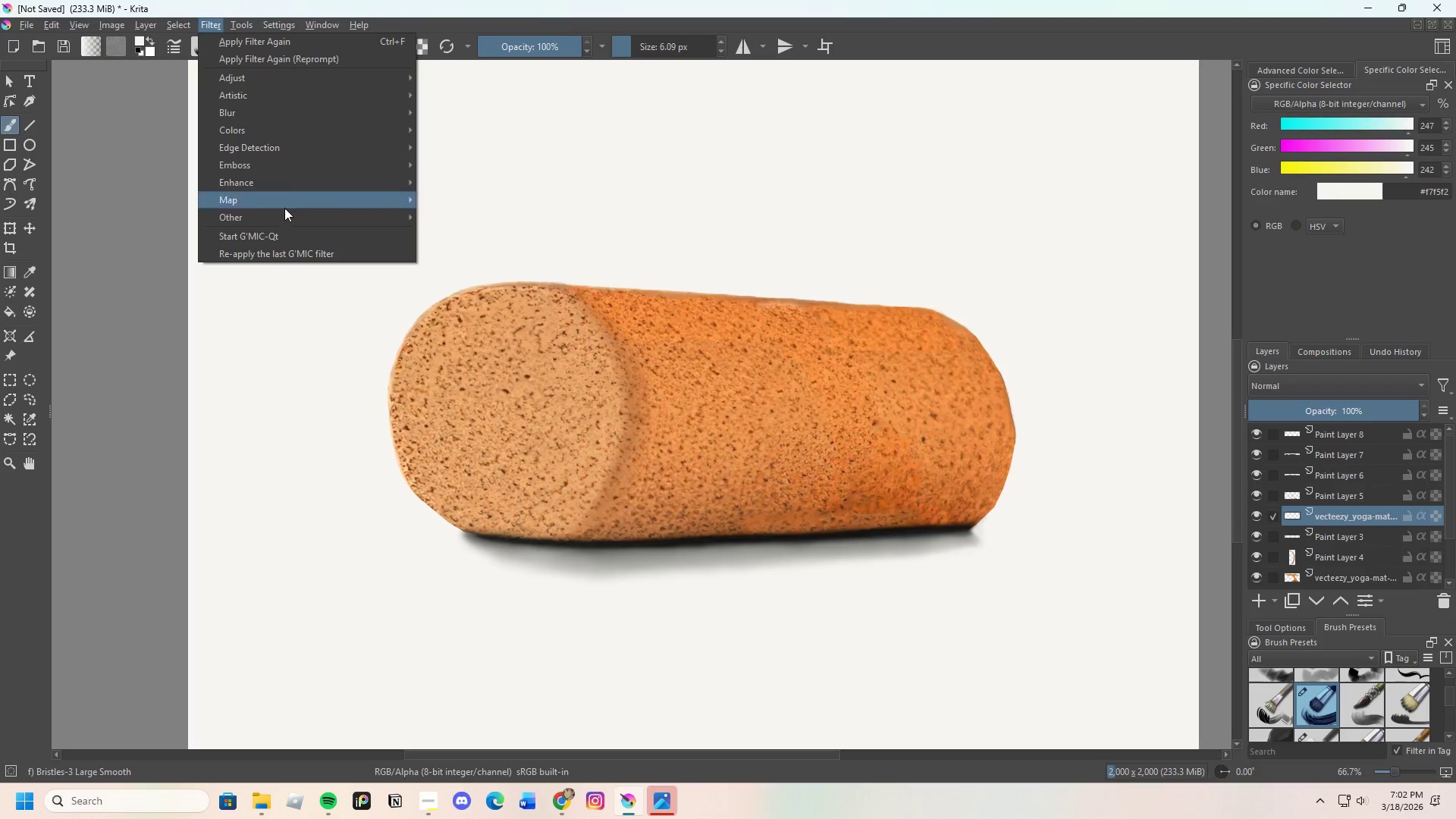 
left_click([287, 231])
 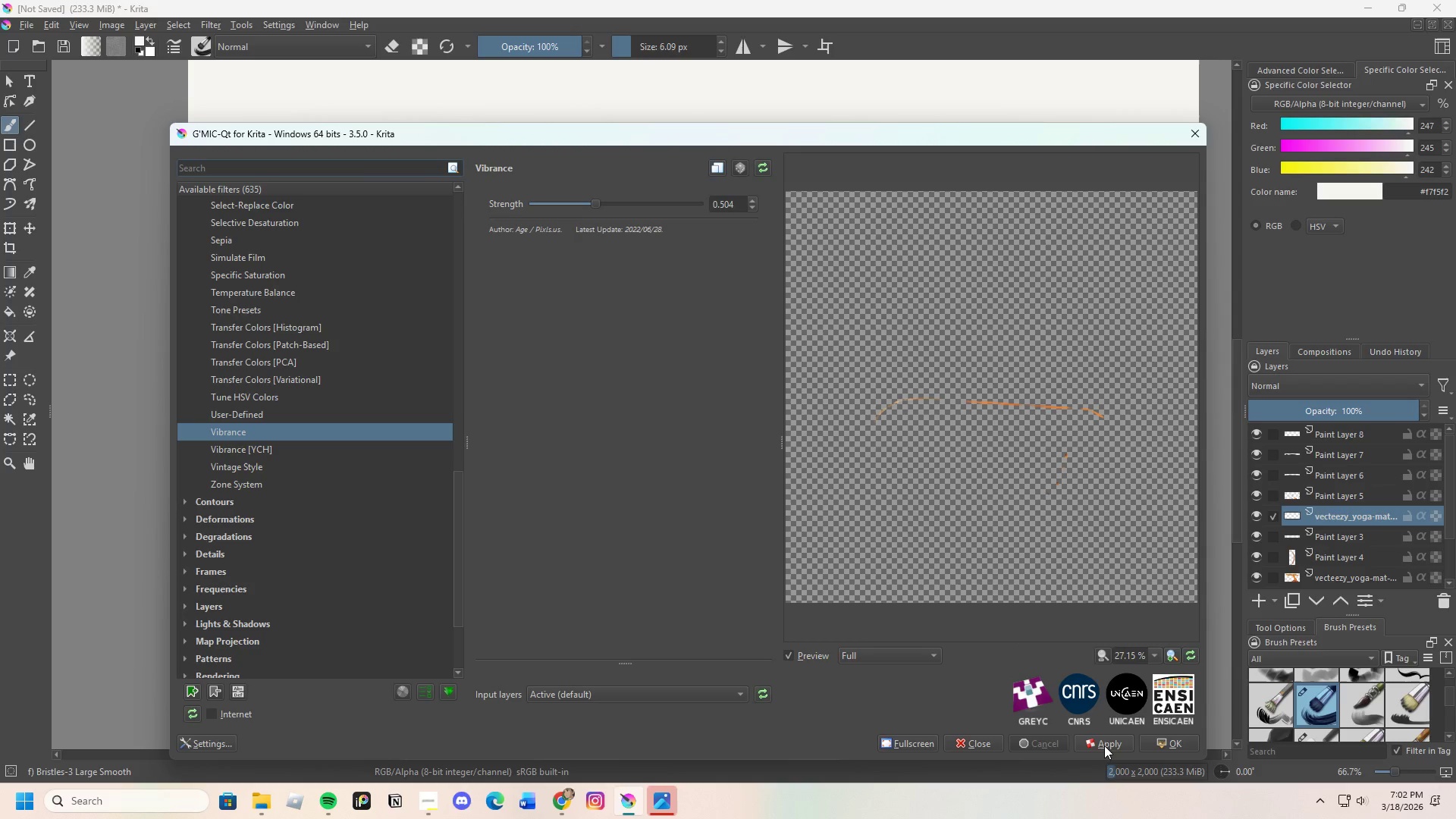 
left_click([1106, 745])
 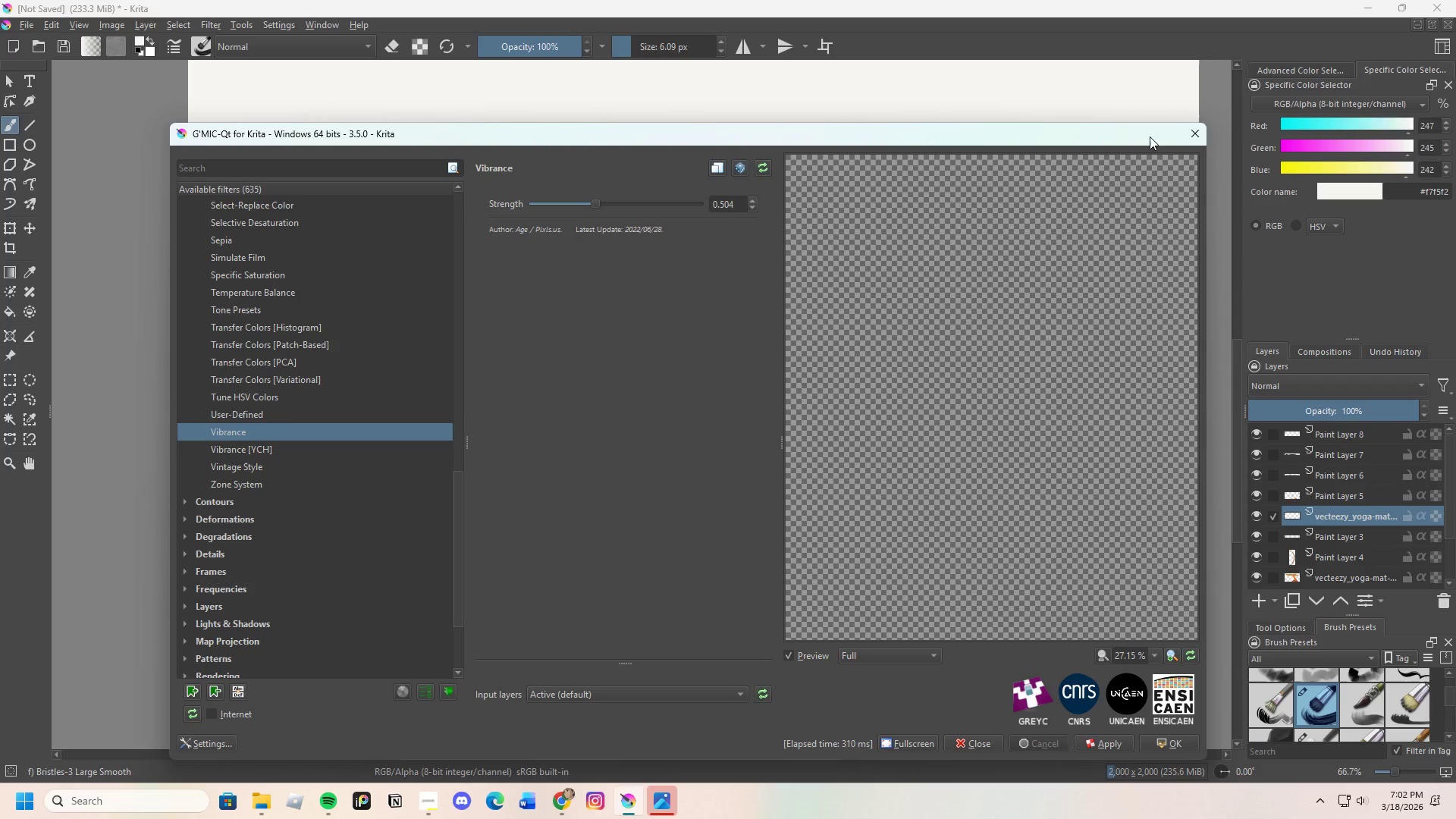 
left_click([1190, 130])
 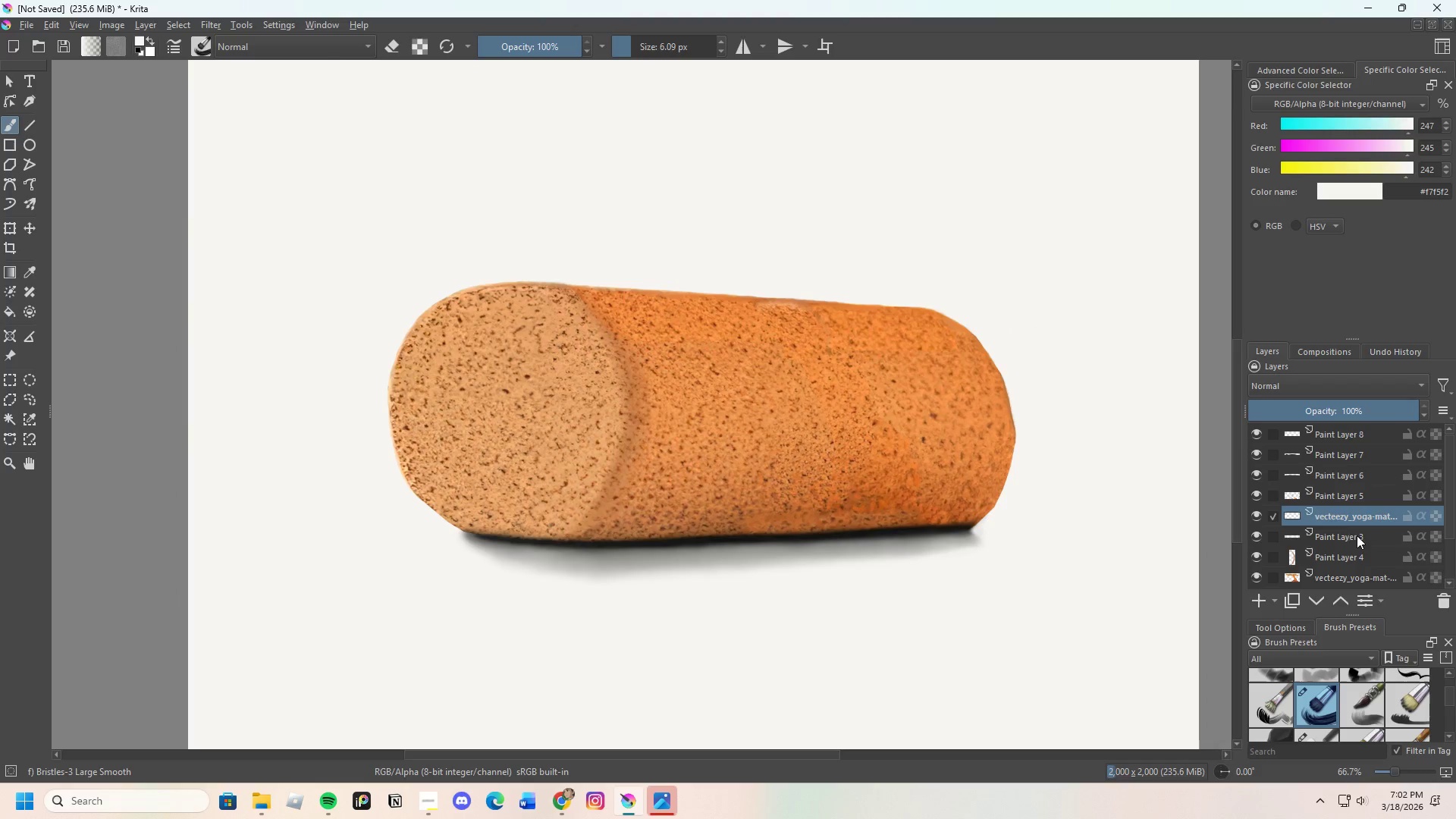 
mouse_move([1295, 529])
 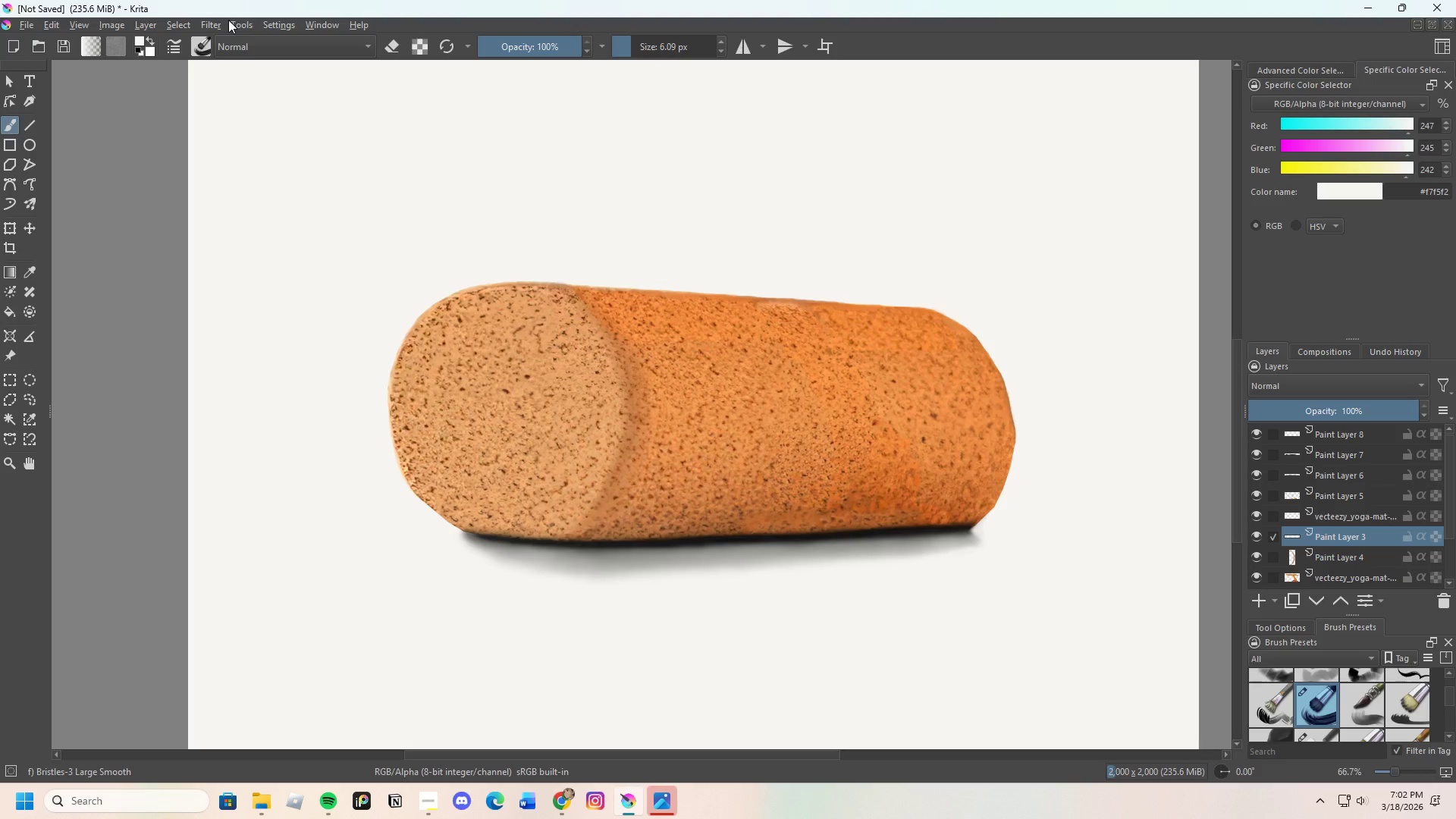 
left_click([211, 20])
 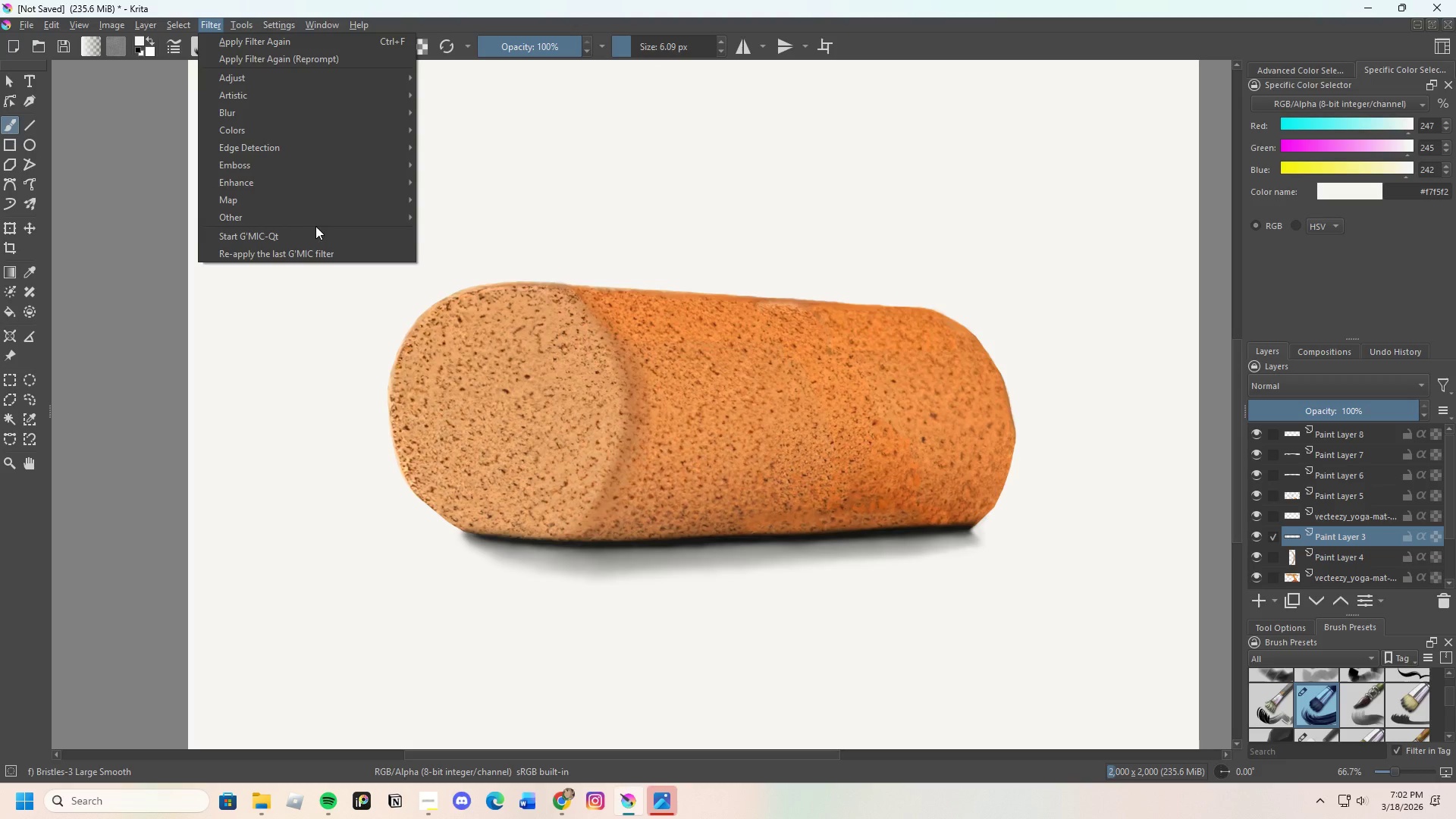 
left_click([311, 233])
 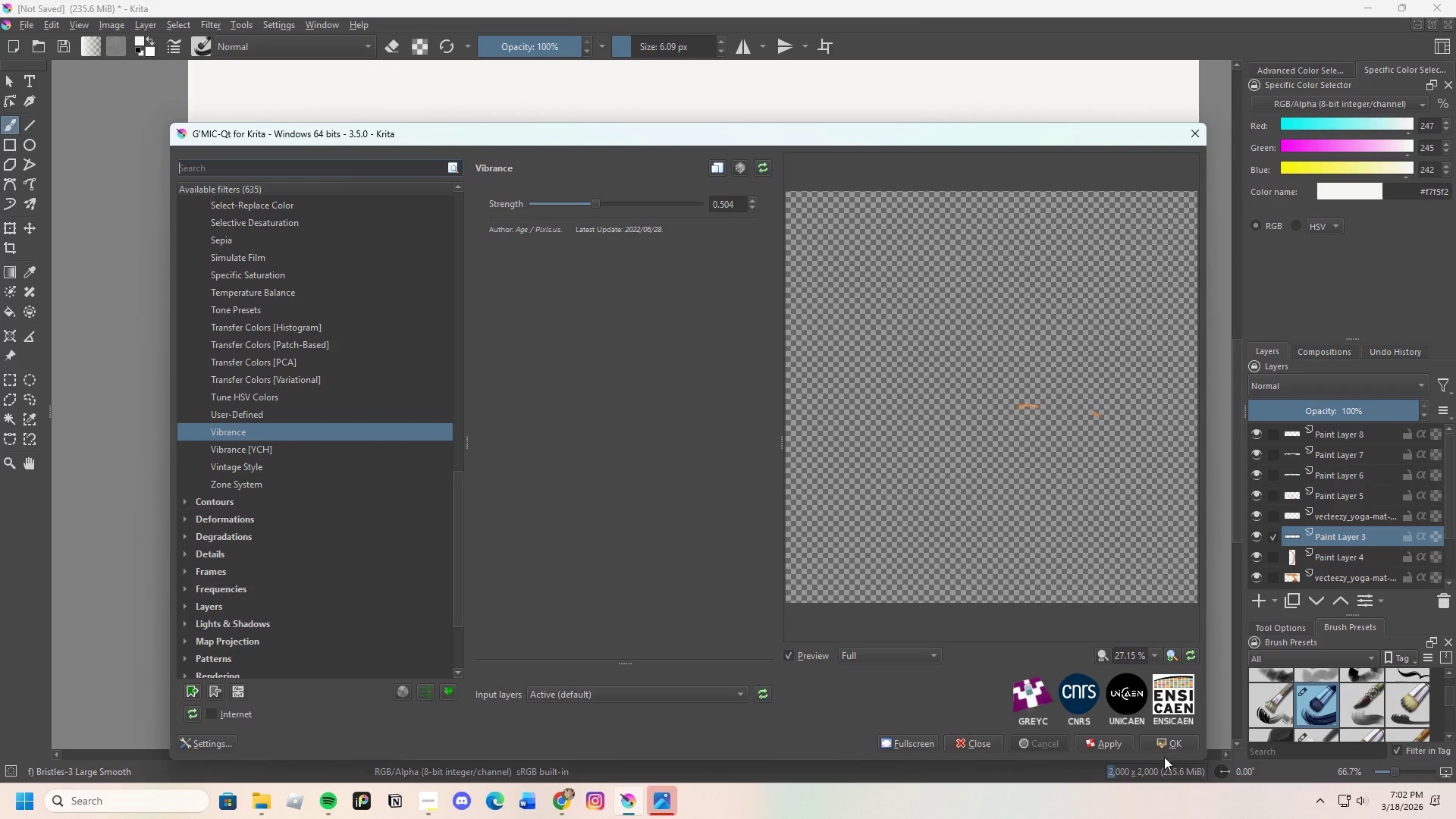 
left_click([1108, 752])
 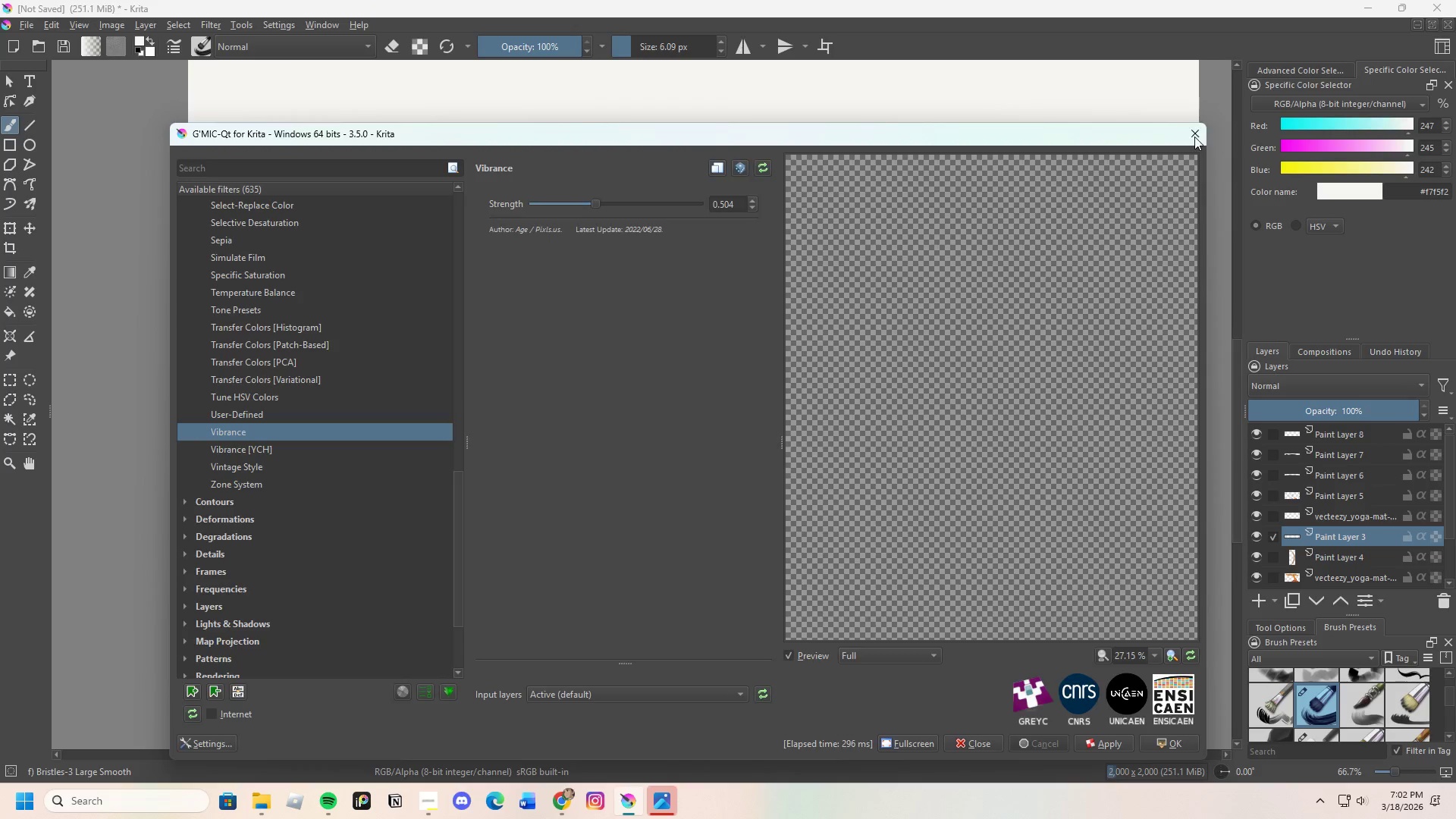 
scroll: coordinate [927, 514], scroll_direction: down, amount: 1.0
 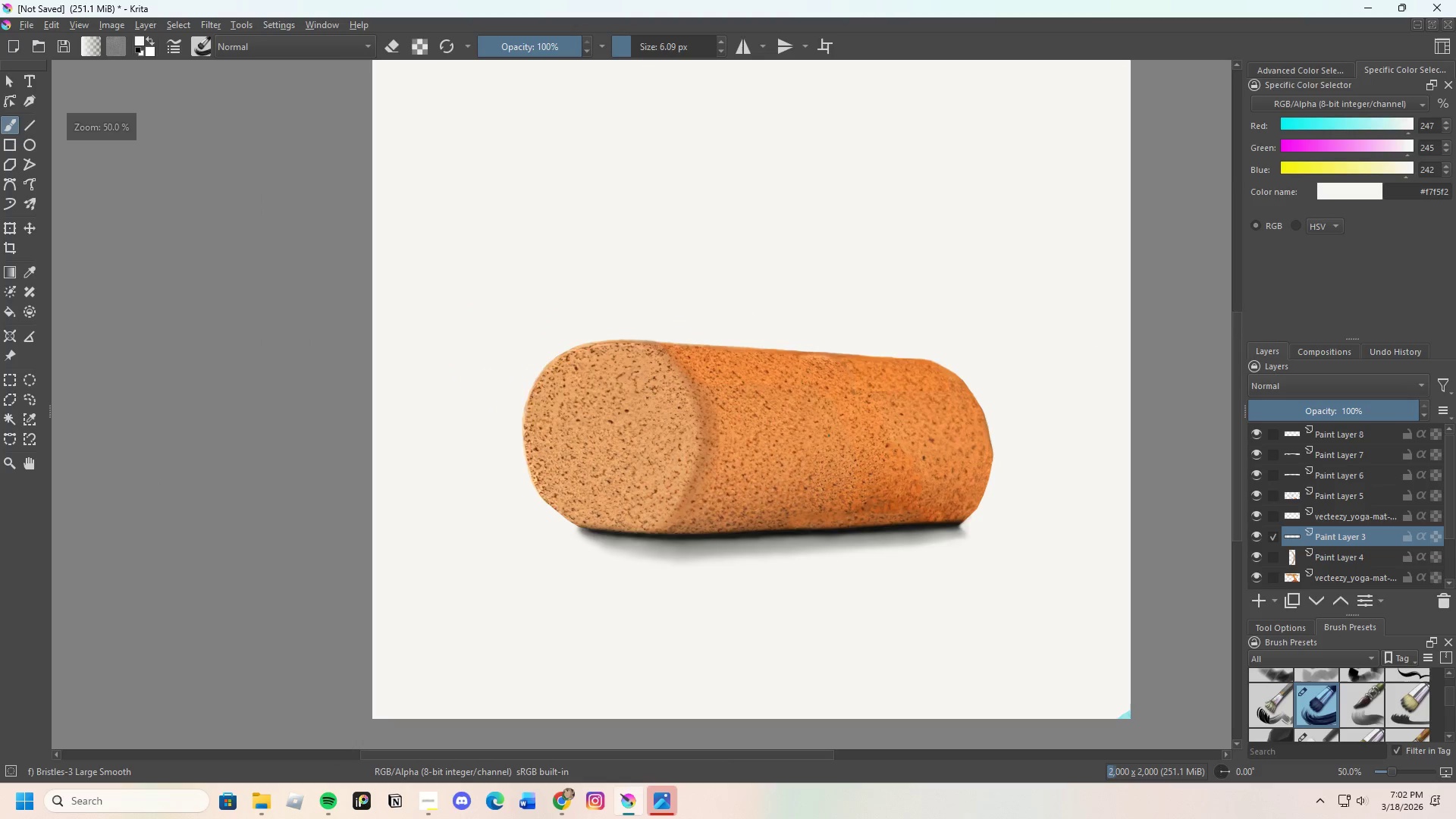 
scroll: coordinate [1331, 510], scroll_direction: up, amount: 2.0
 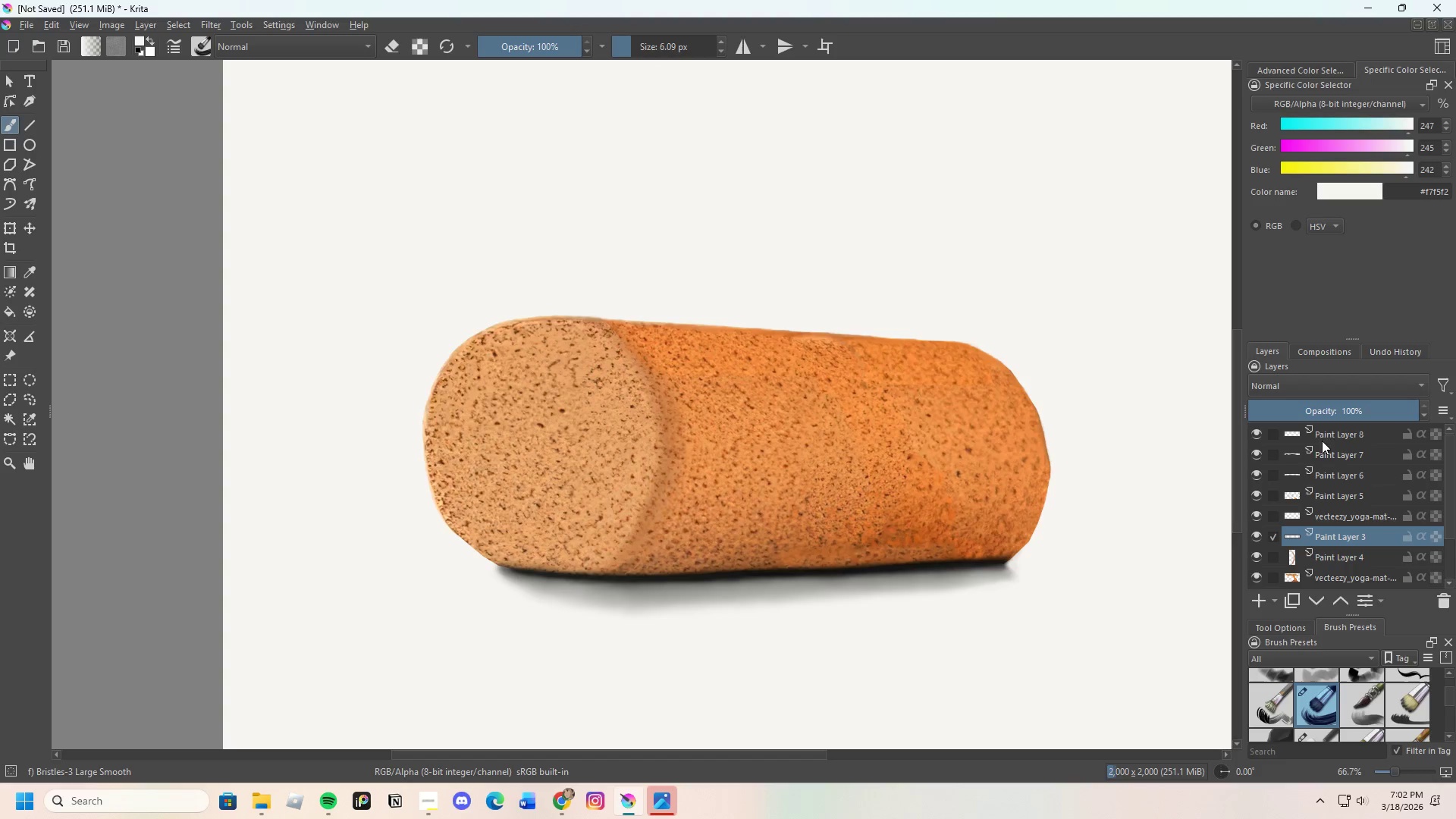 
mouse_move([1340, 487])
 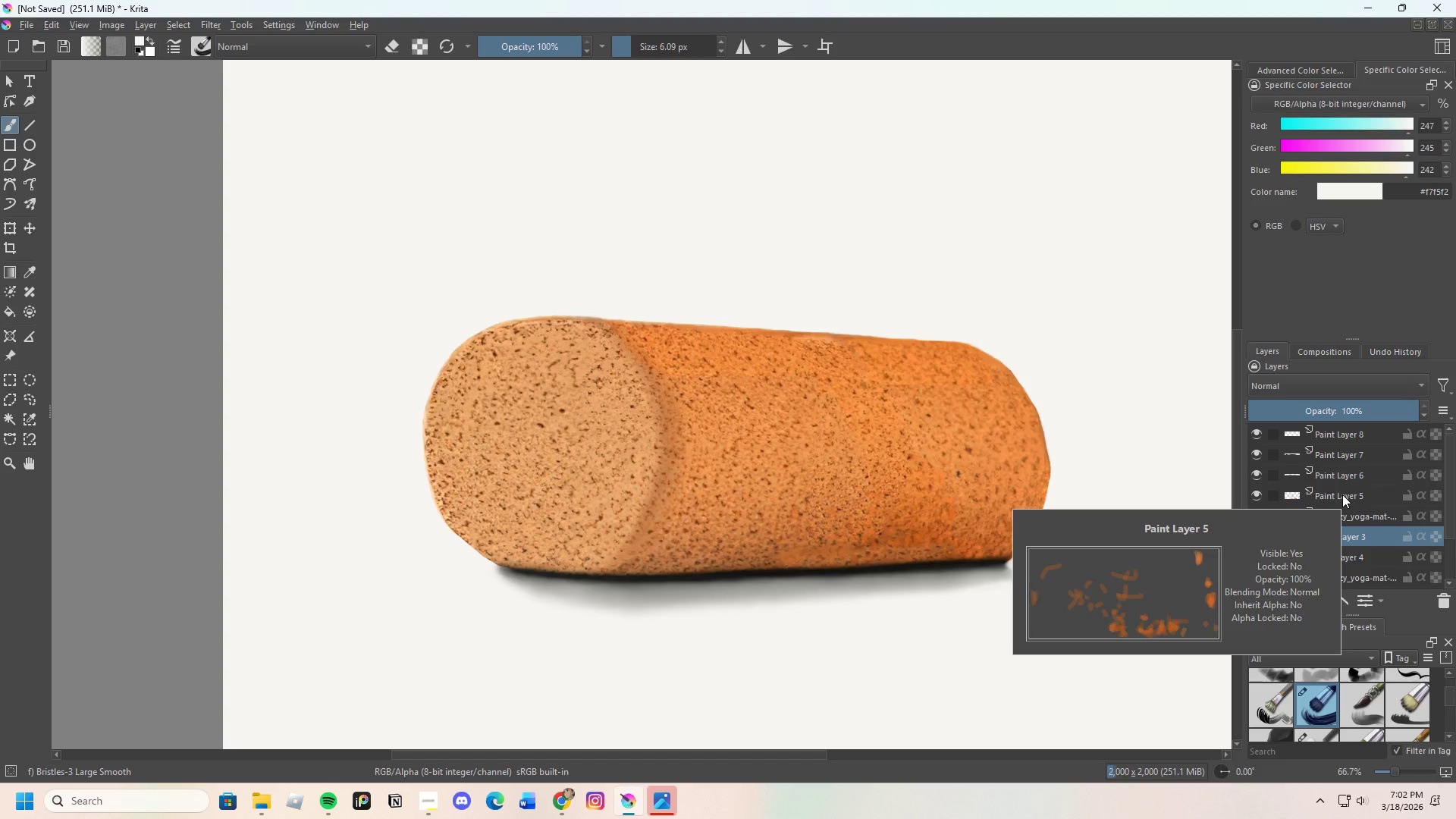 
left_click([1342, 494])
 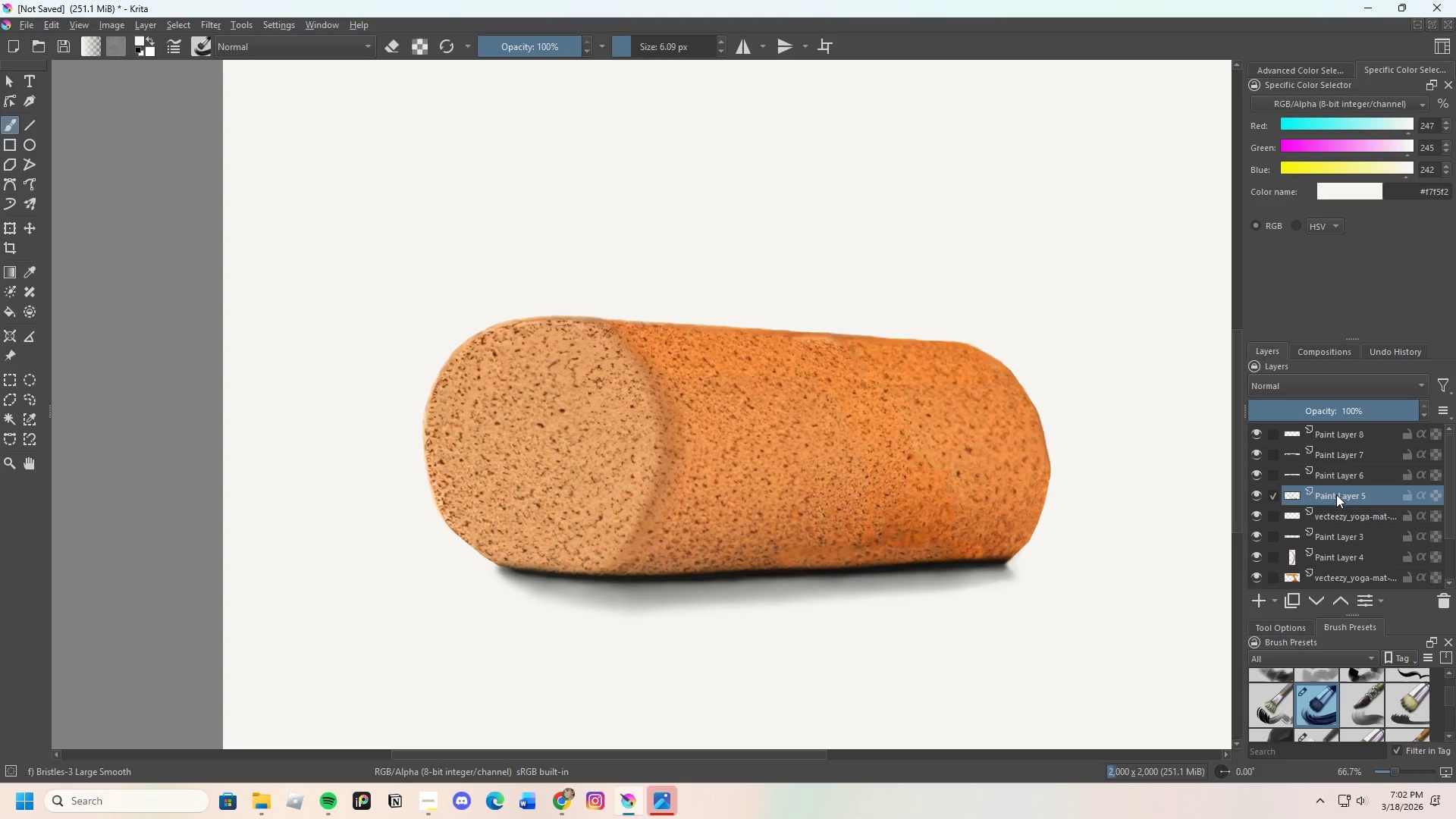 
mouse_move([1252, 490])
 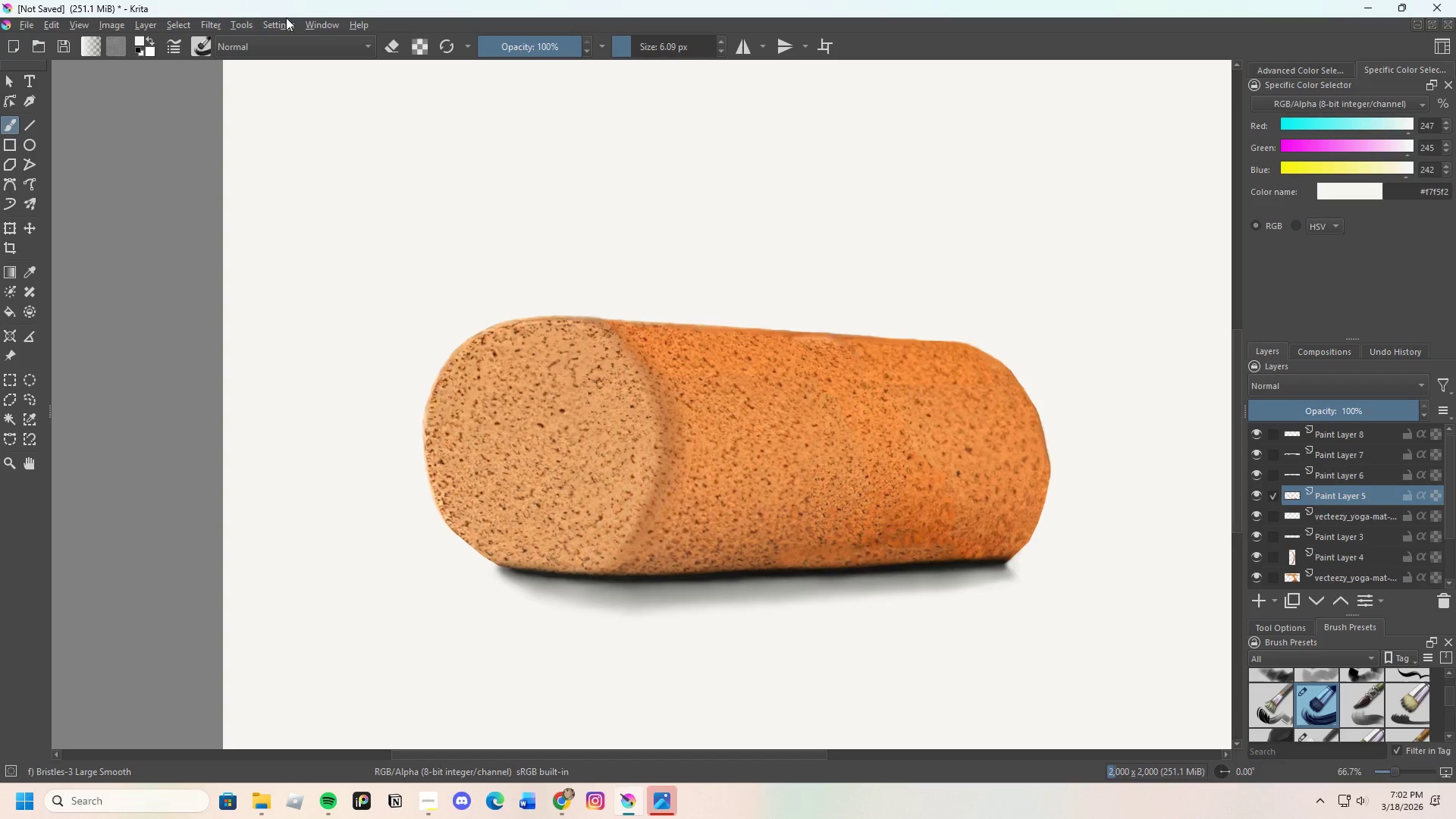 
left_click([215, 21])
 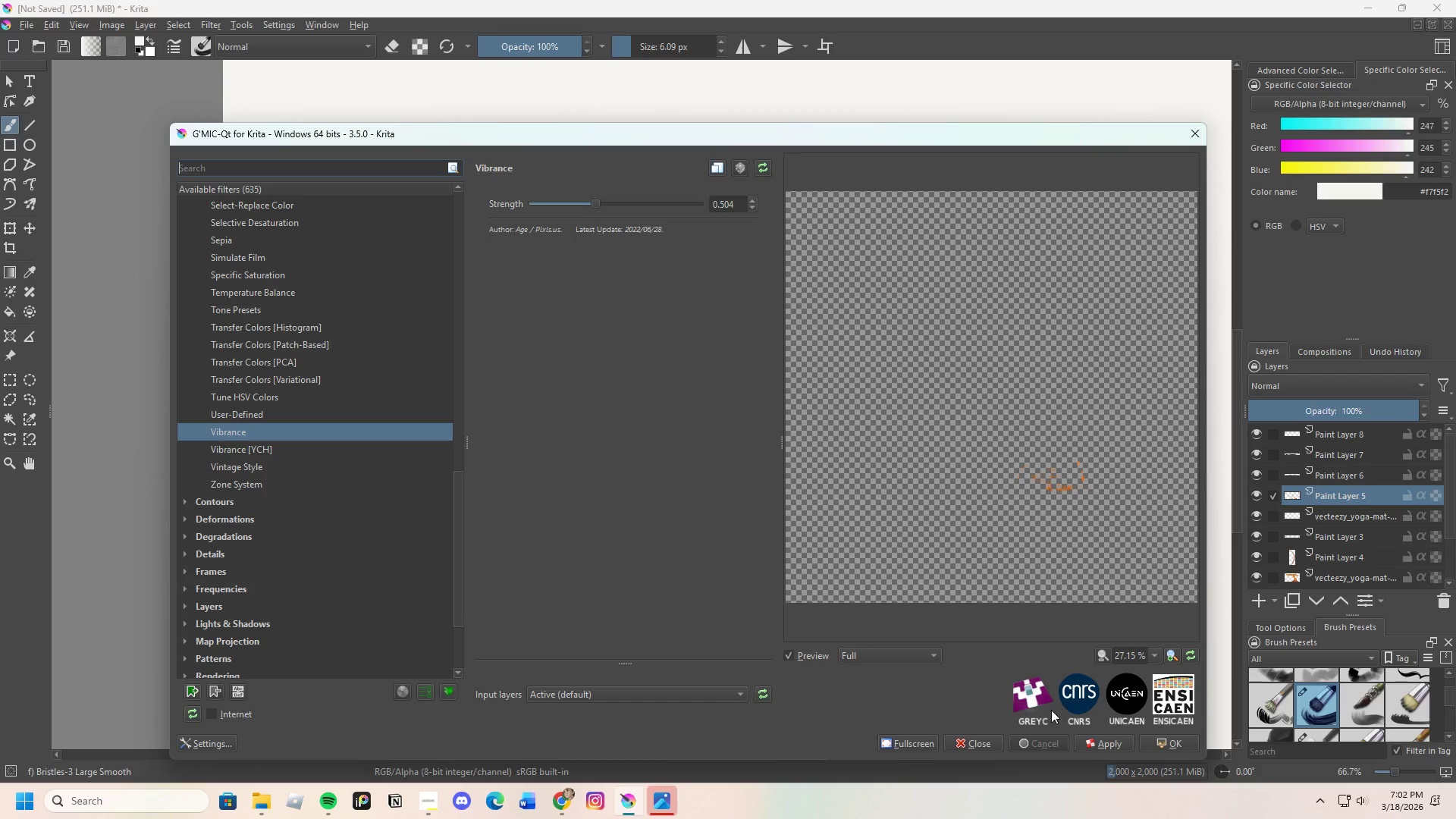 
left_click([1097, 745])
 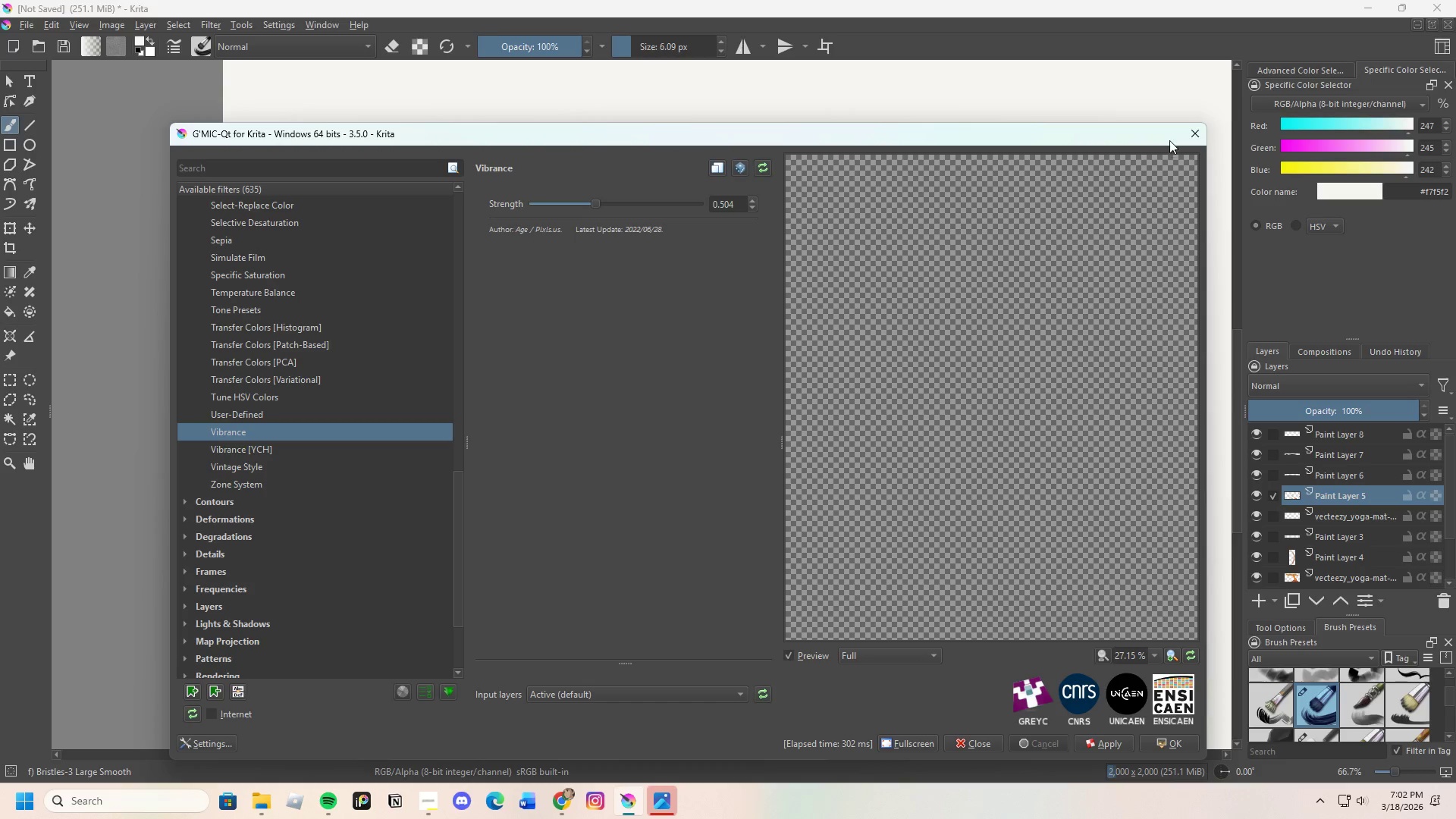 
left_click([1191, 133])
 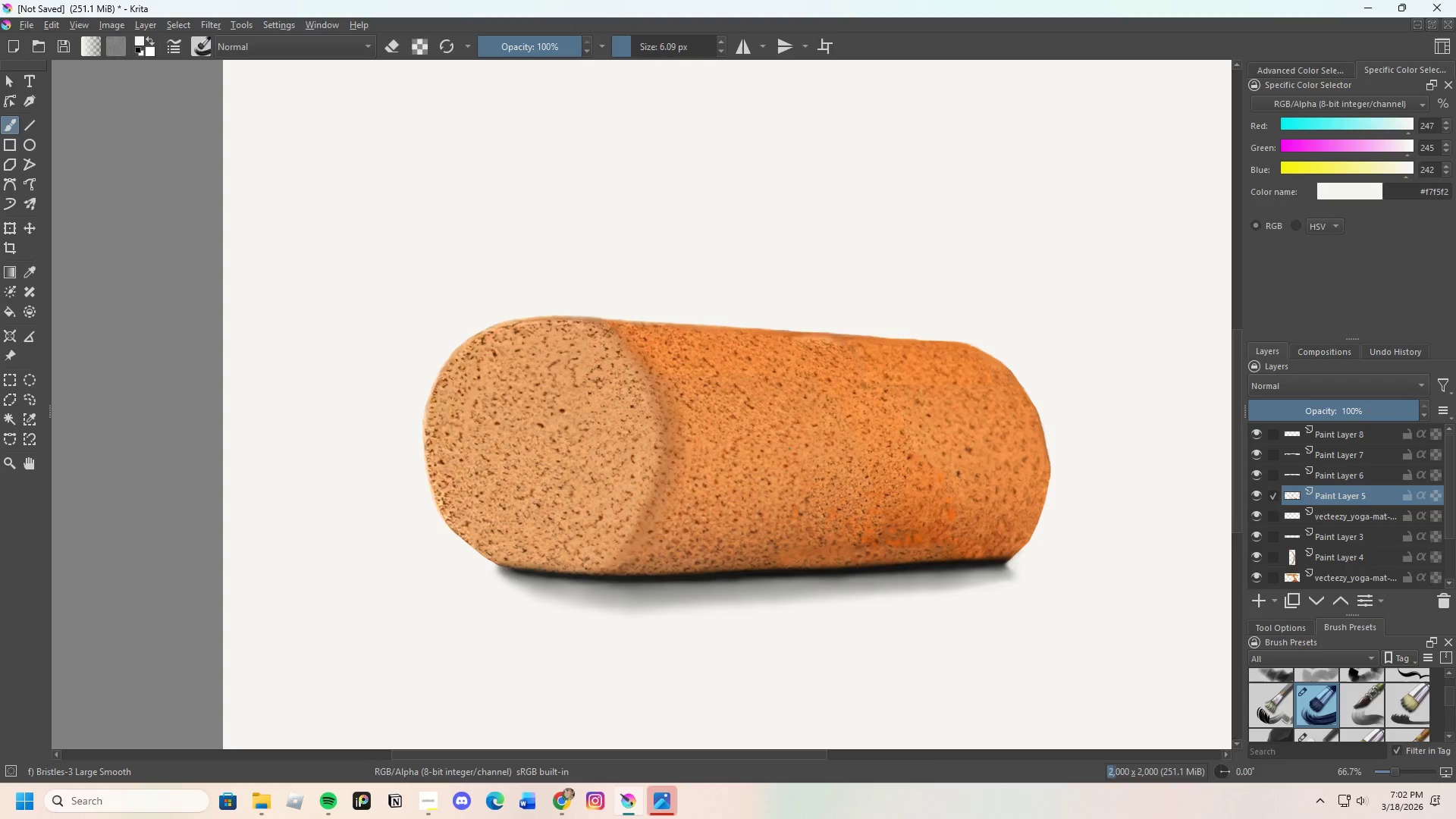 
scroll: coordinate [831, 484], scroll_direction: none, amount: 0.0
 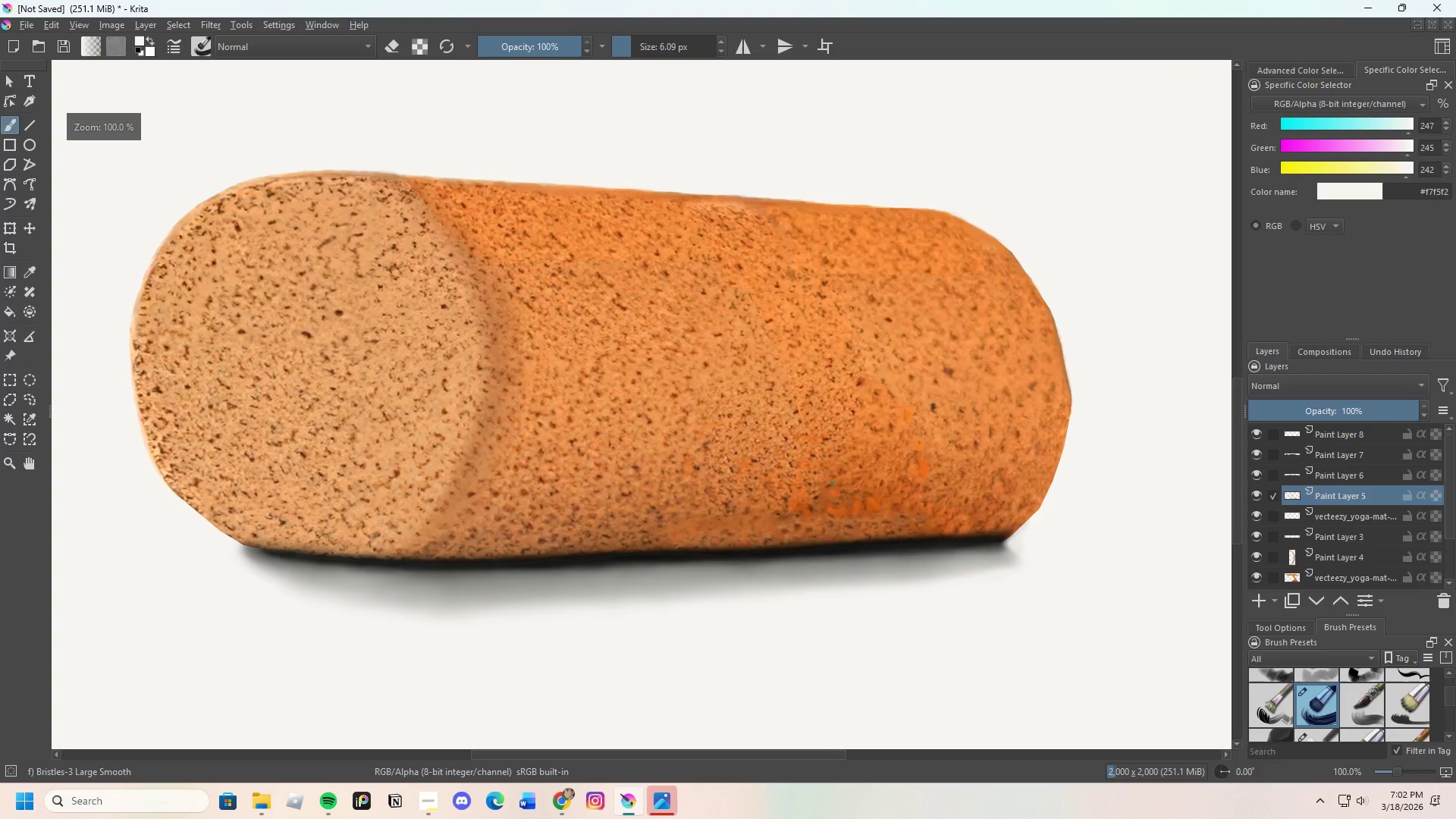 
scroll: coordinate [833, 485], scroll_direction: up, amount: 1.0
 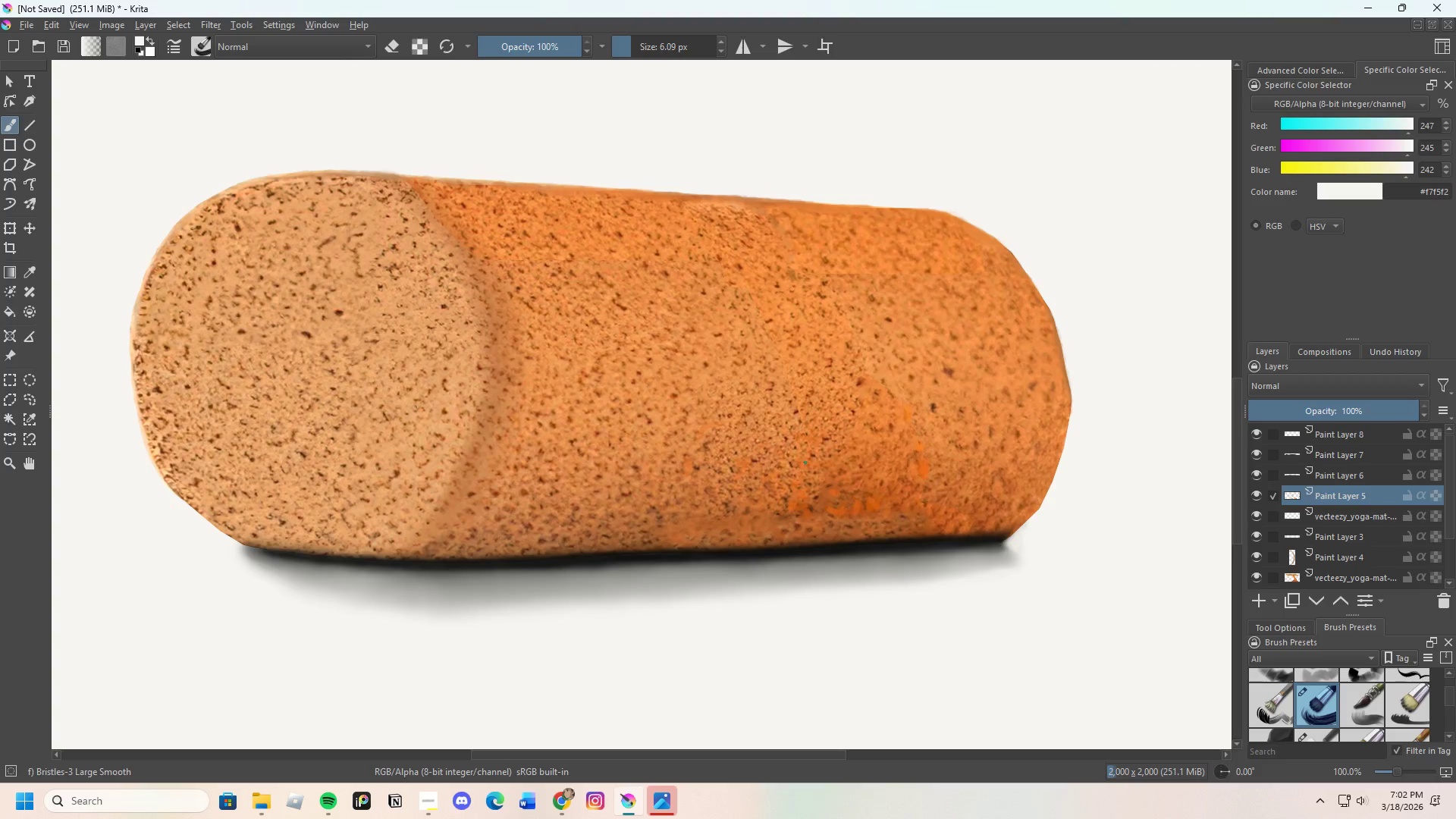 
key(Control+Z)
 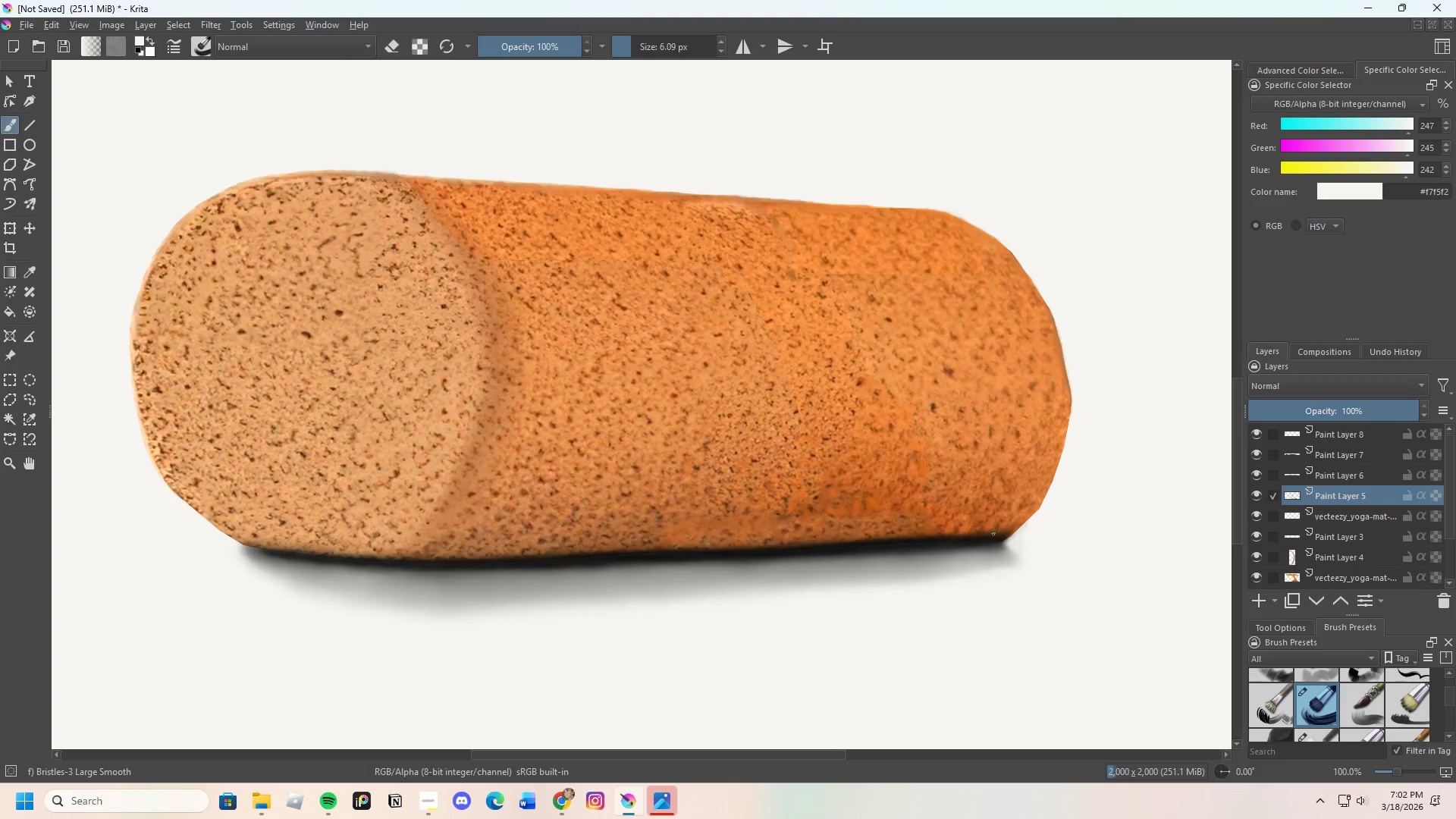 
scroll: coordinate [947, 535], scroll_direction: down, amount: 1.0
 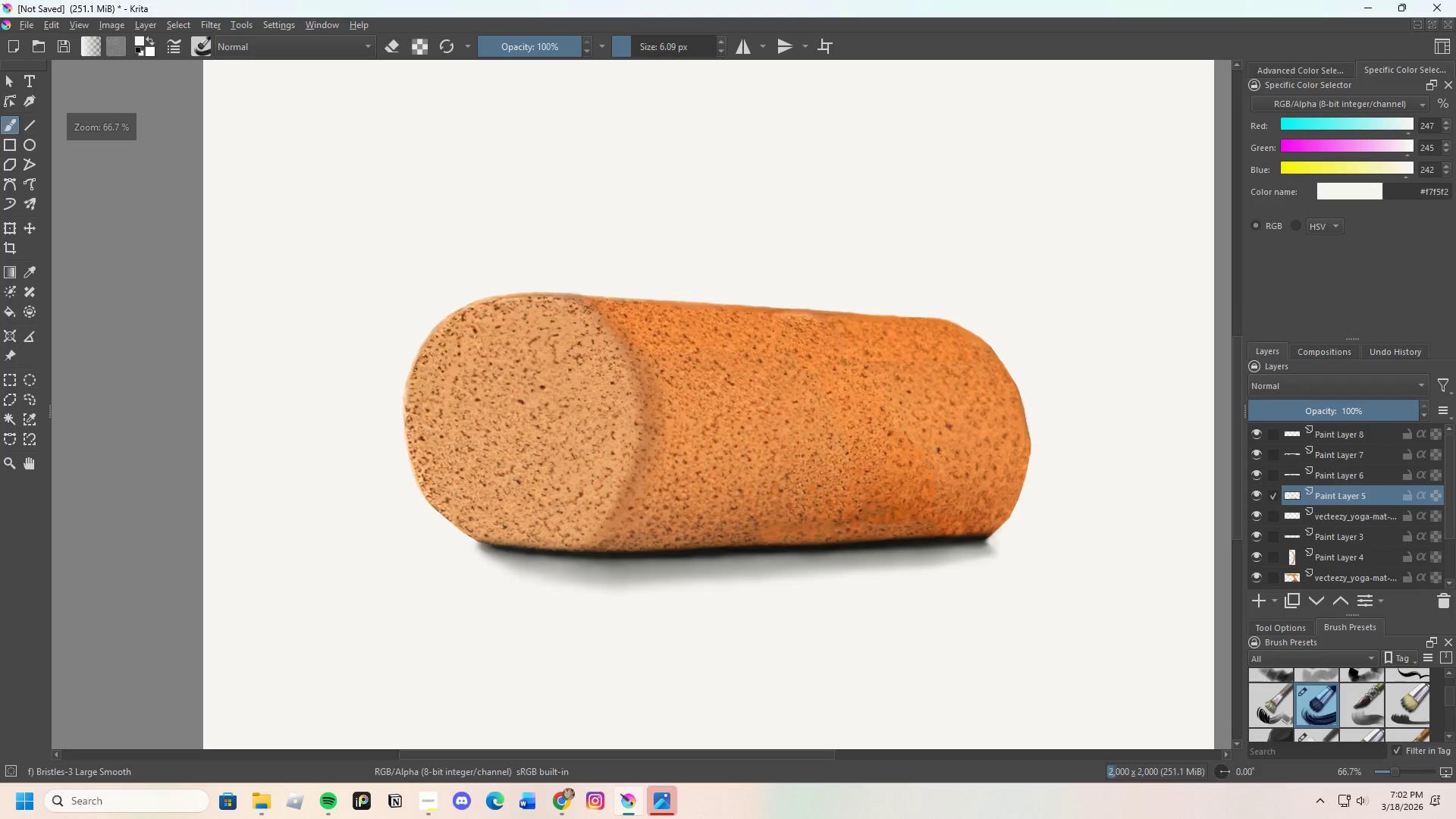 
scroll: coordinate [978, 532], scroll_direction: up, amount: 1.0
 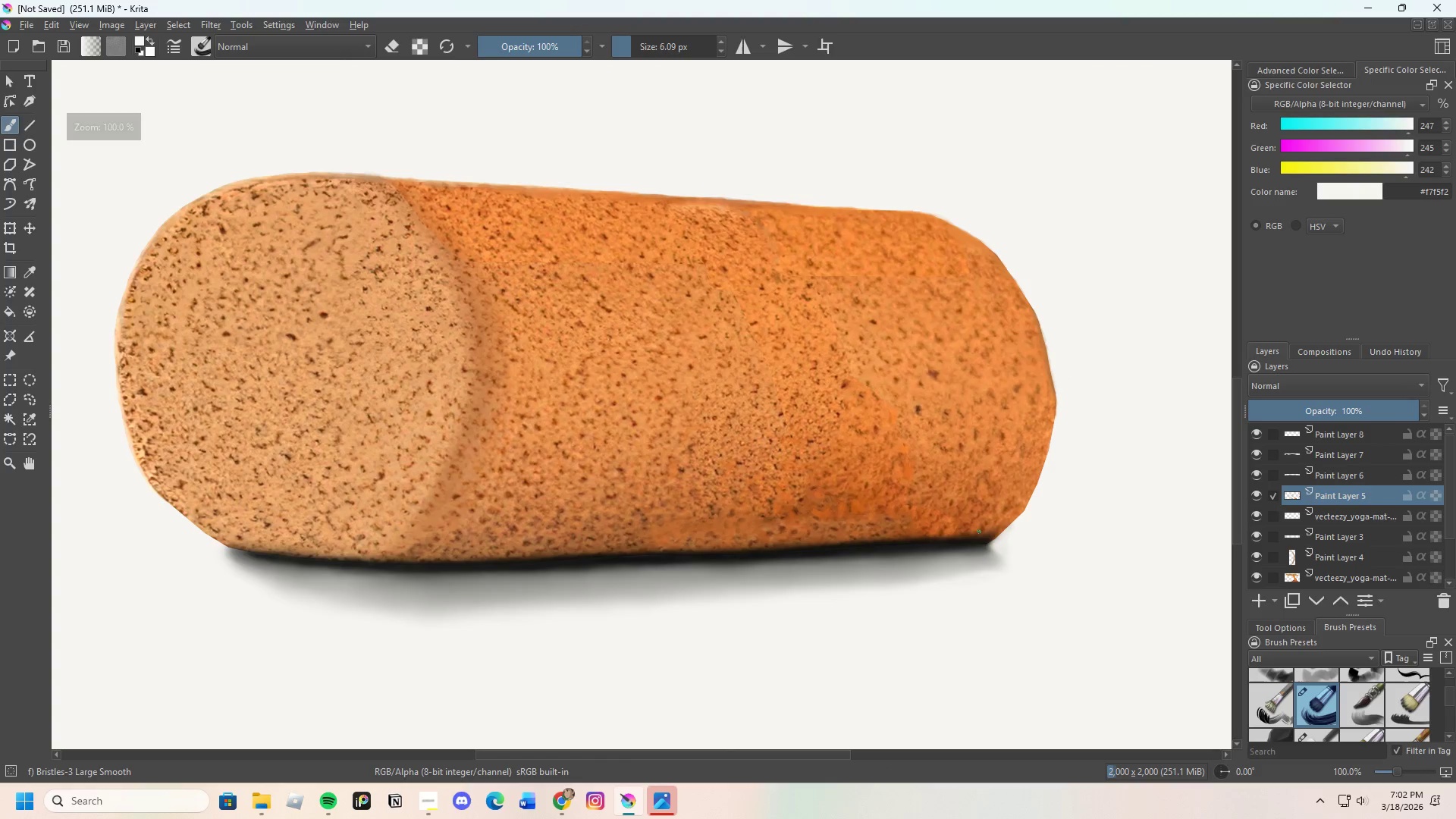 
key(Control+Z)
 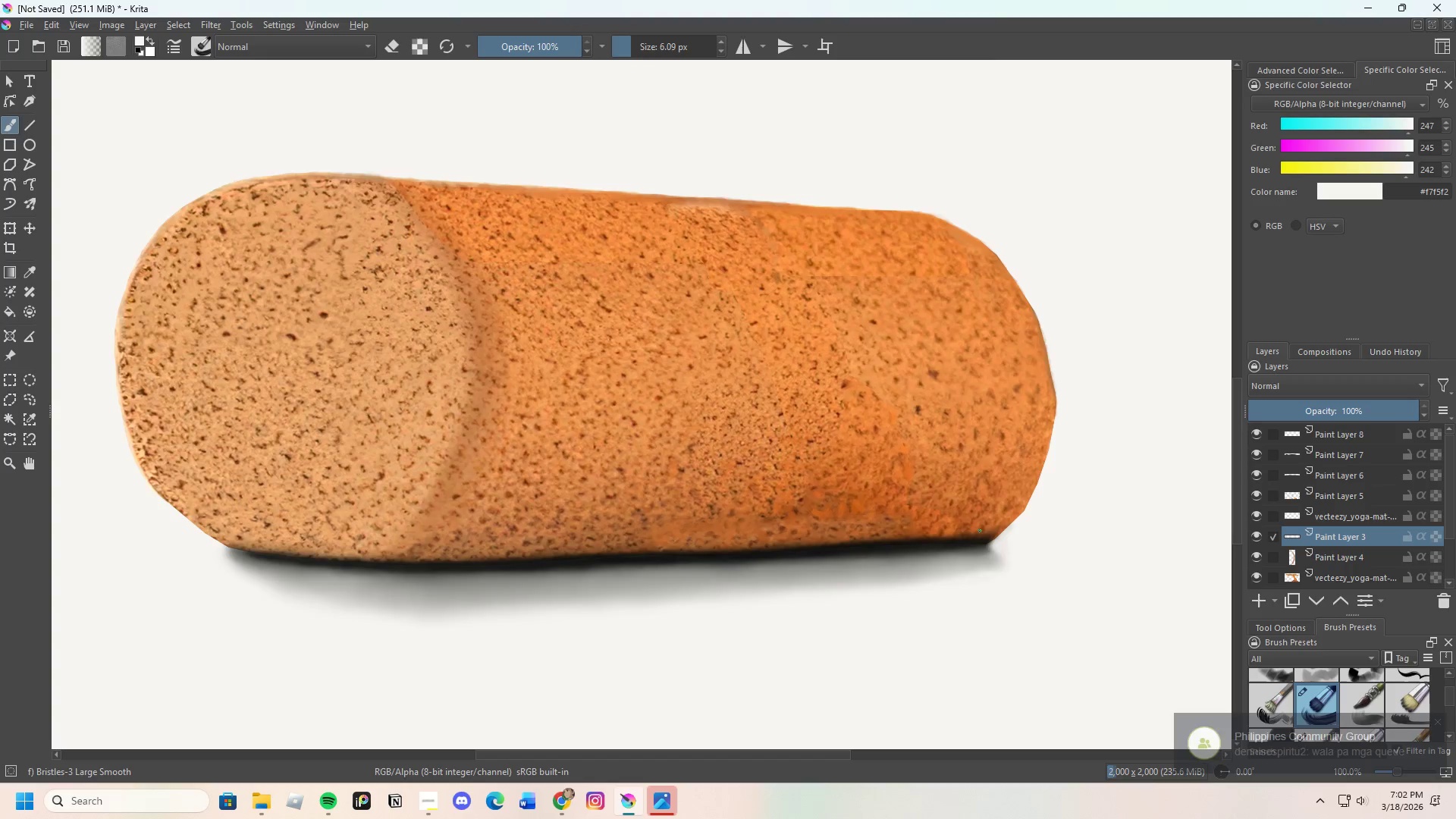 
scroll: coordinate [980, 531], scroll_direction: down, amount: 1.0
 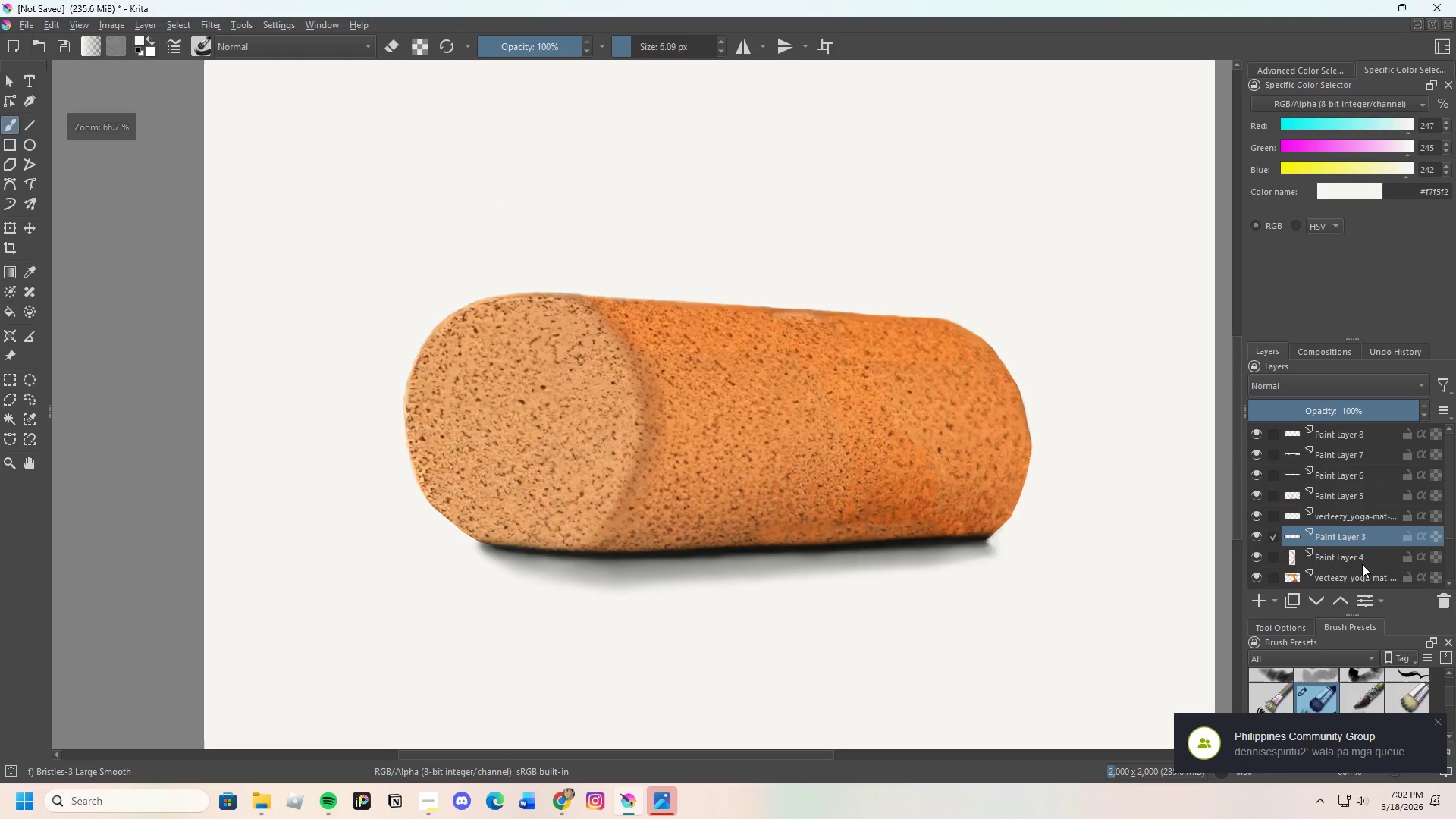 
scroll: coordinate [1320, 535], scroll_direction: up, amount: 2.0
 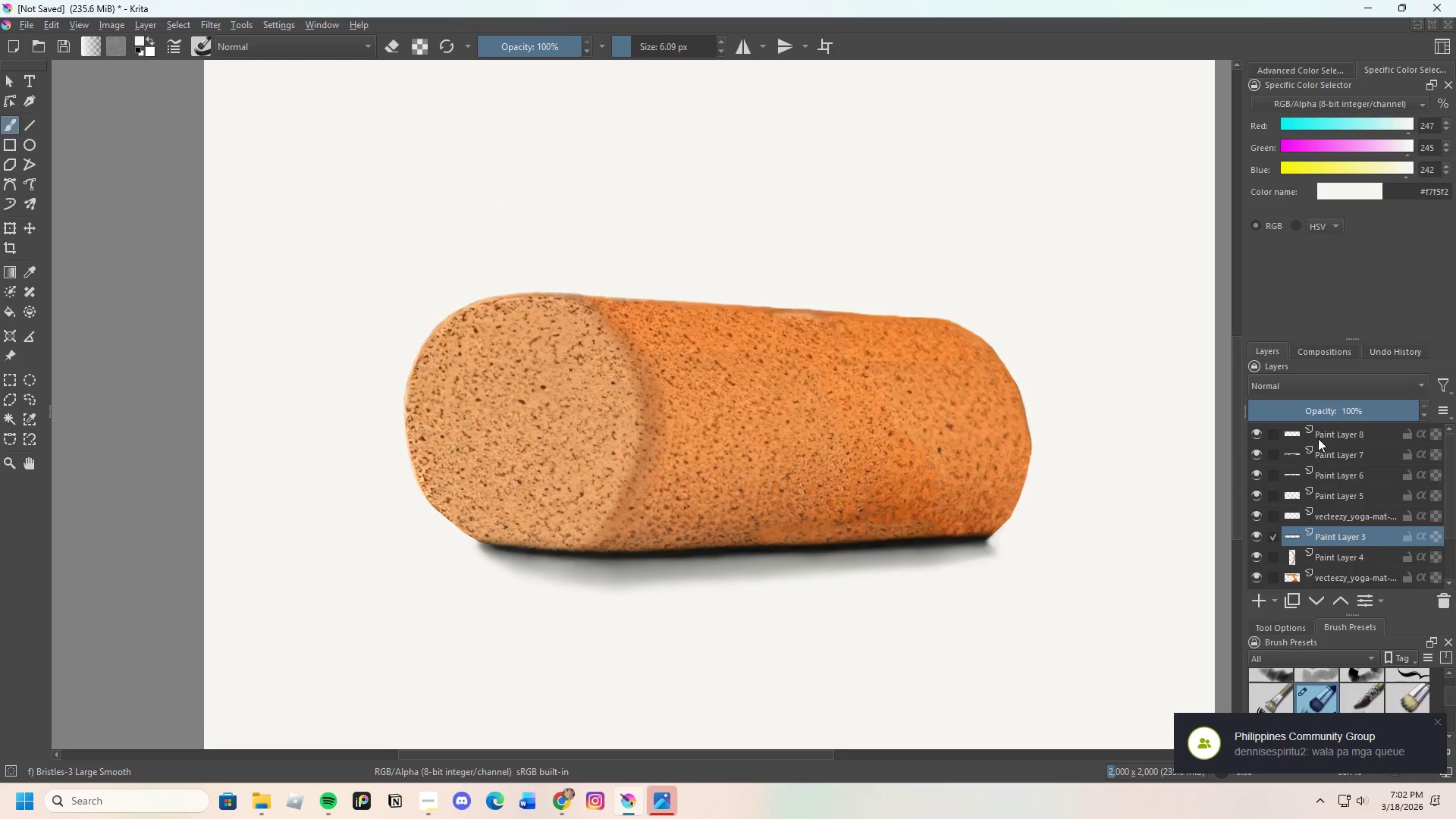 
left_click([1320, 434])
 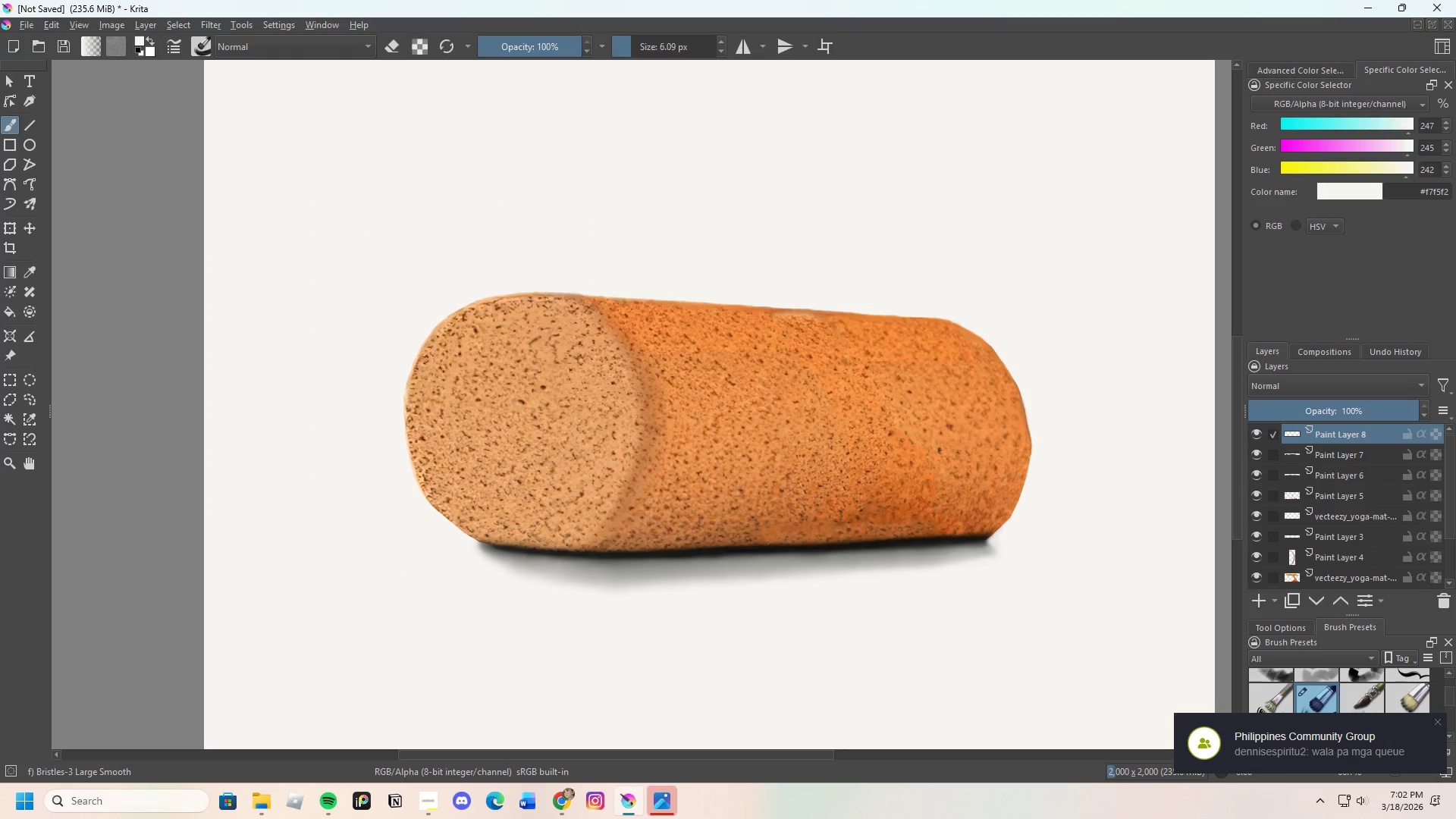 
scroll: coordinate [902, 575], scroll_direction: up, amount: 2.0
 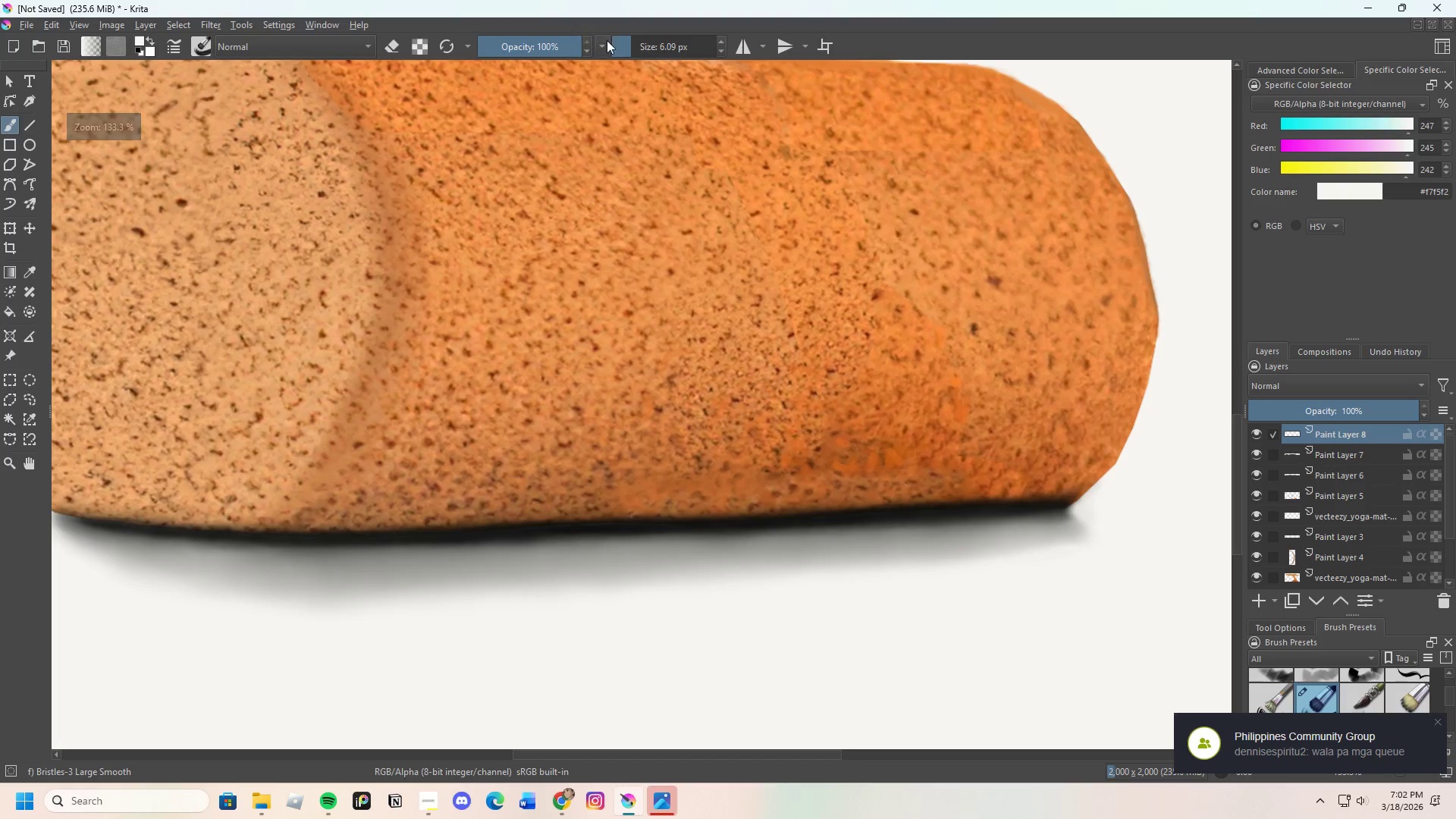 
left_click_drag(start_coordinate=[633, 47], to_coordinate=[638, 47])
 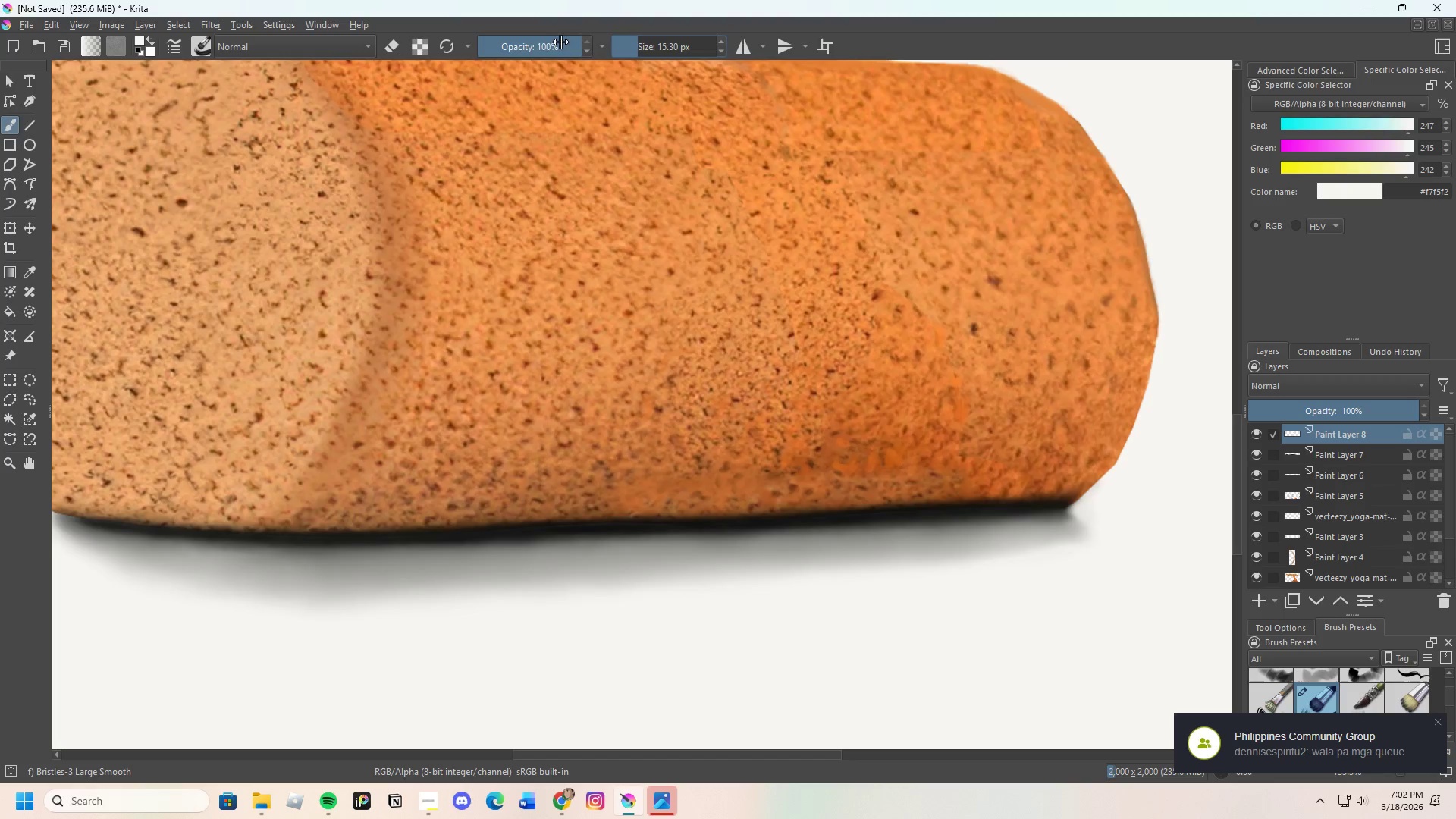 
left_click_drag(start_coordinate=[558, 42], to_coordinate=[508, 52])
 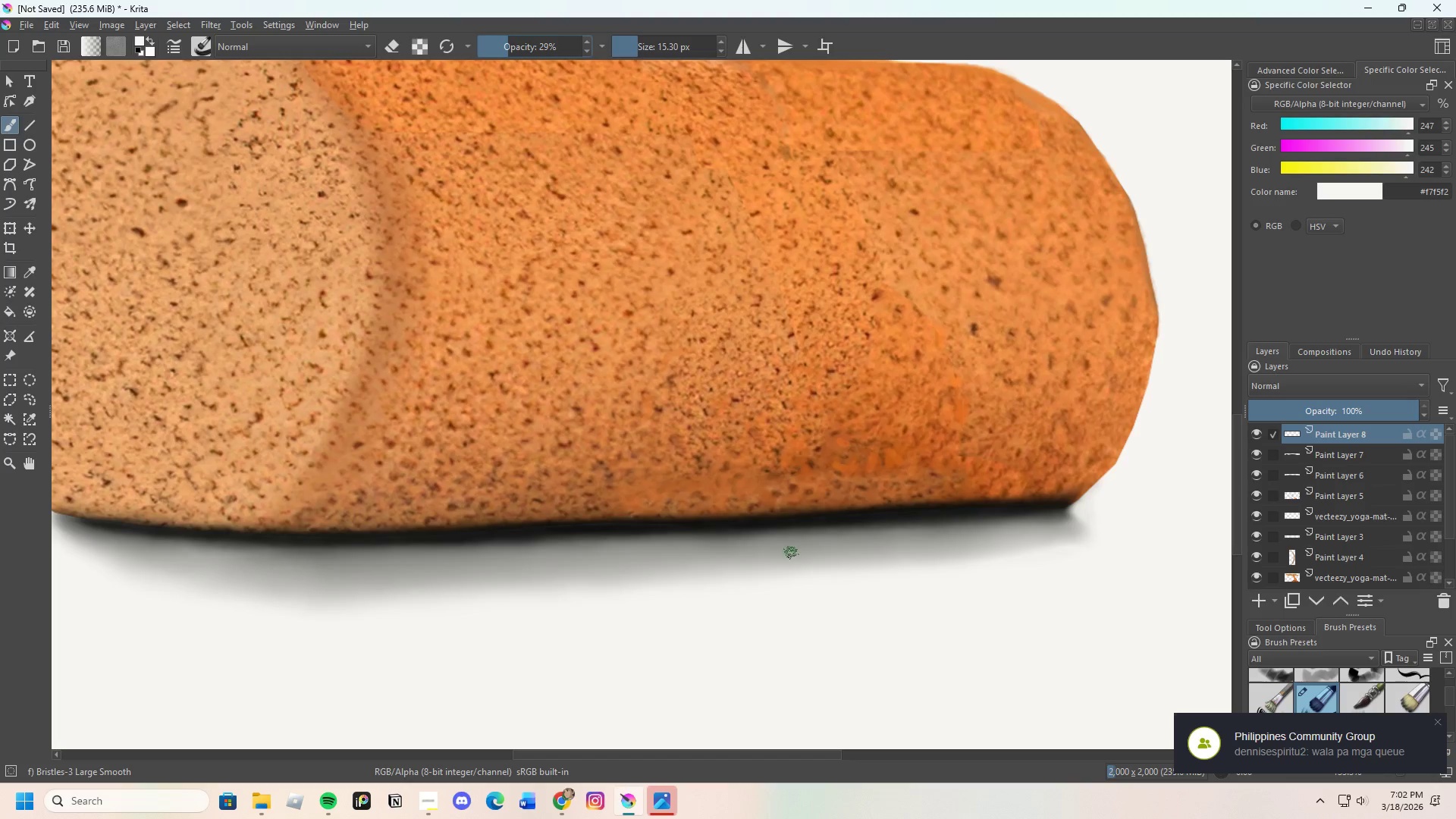 
hold_key(key=ControlLeft, duration=0.62)
 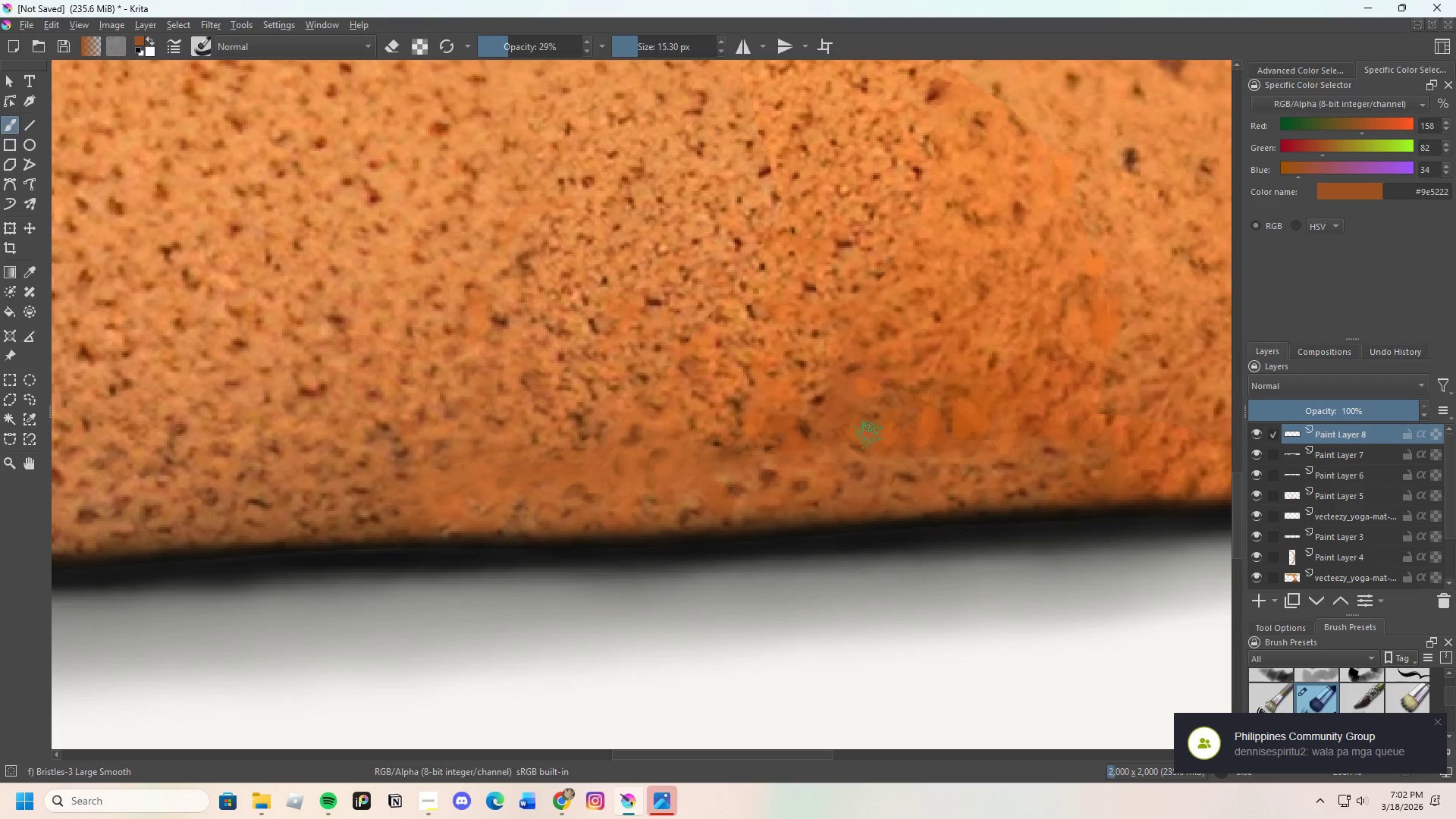 
scroll: coordinate [874, 391], scroll_direction: up, amount: 2.0
 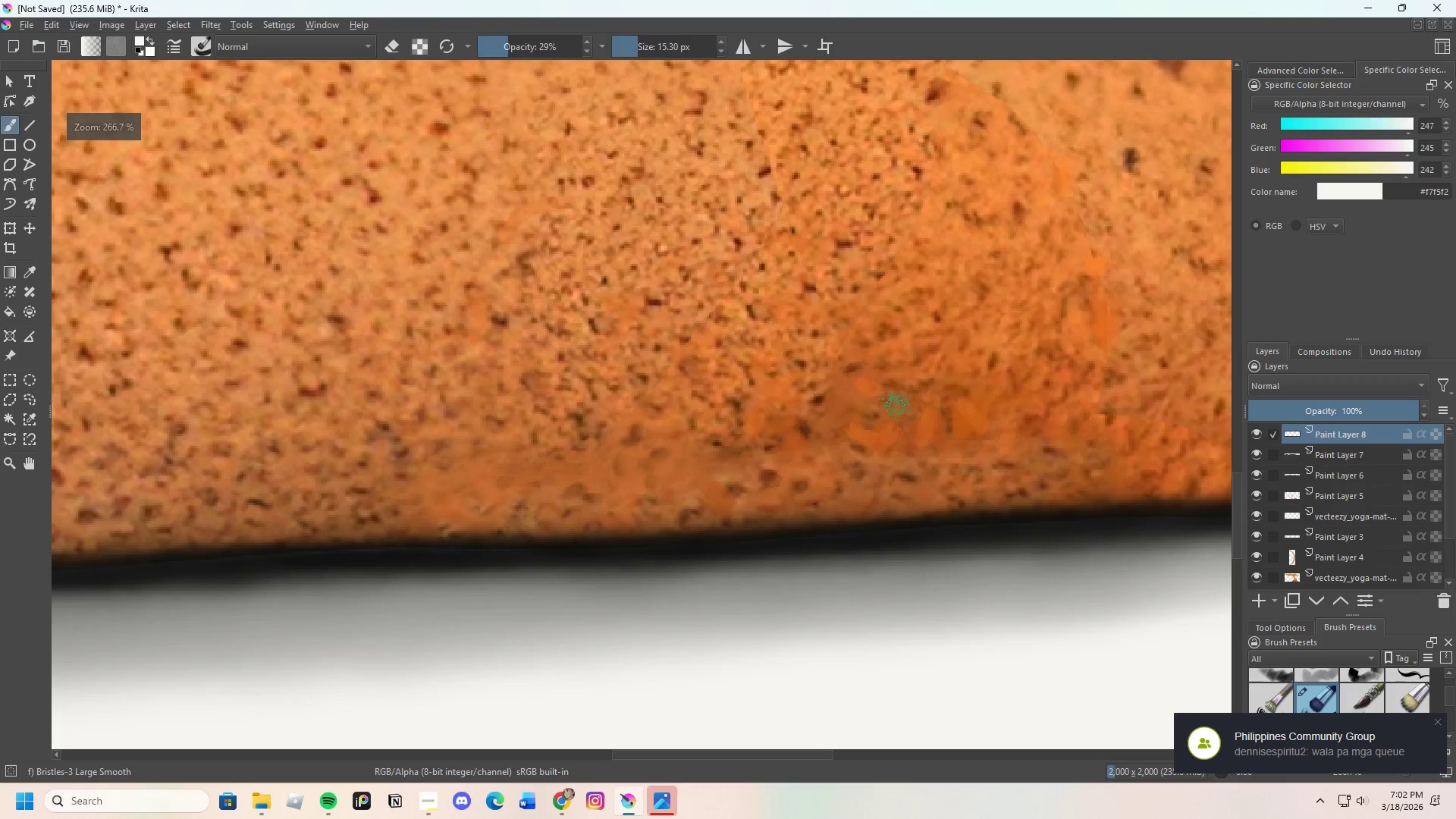 
left_click([867, 424])
 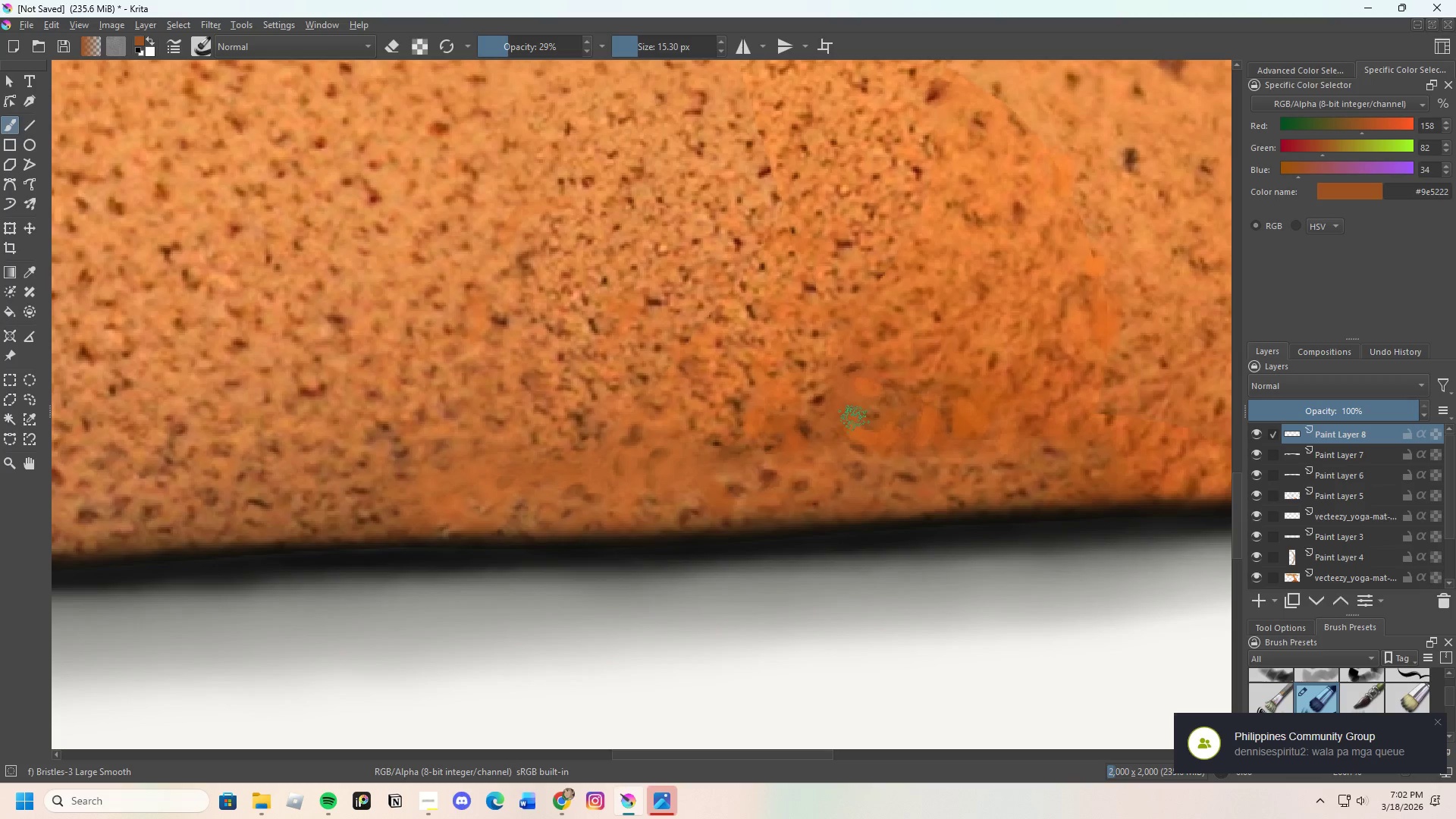 
left_click_drag(start_coordinate=[855, 421], to_coordinate=[875, 453])
 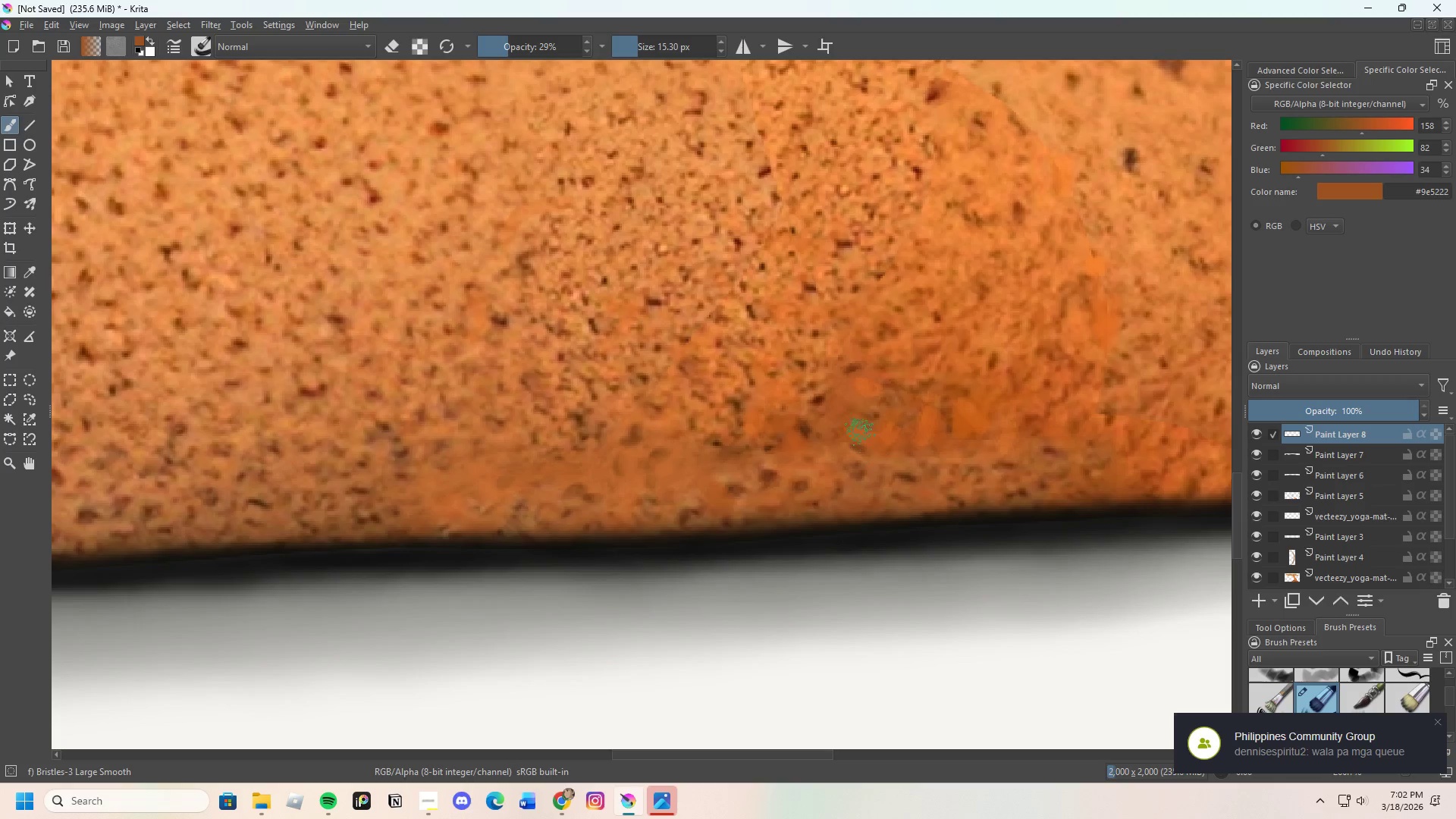 
left_click_drag(start_coordinate=[860, 431], to_coordinate=[861, 440])
 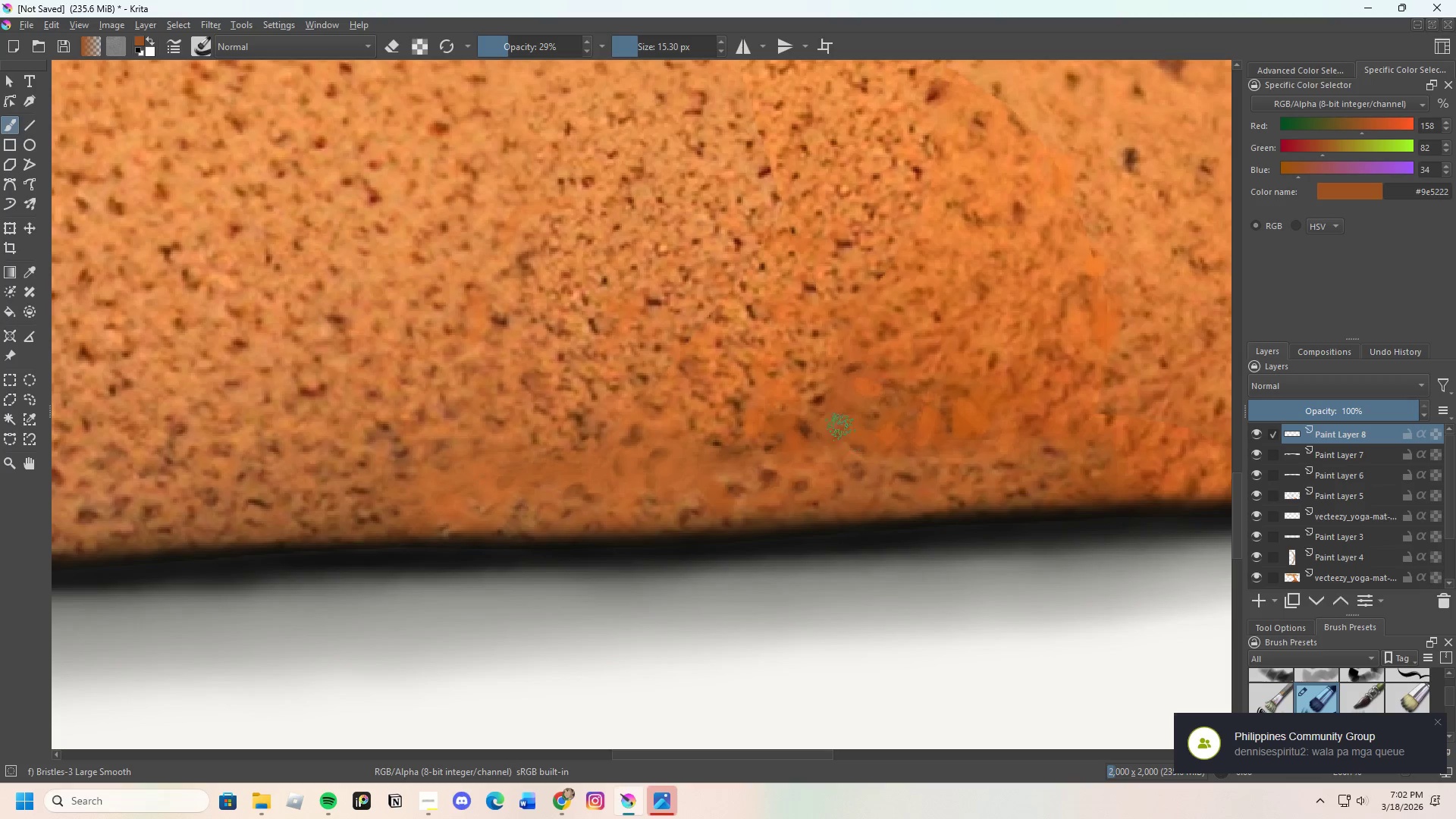 
left_click_drag(start_coordinate=[839, 429], to_coordinate=[864, 434])
 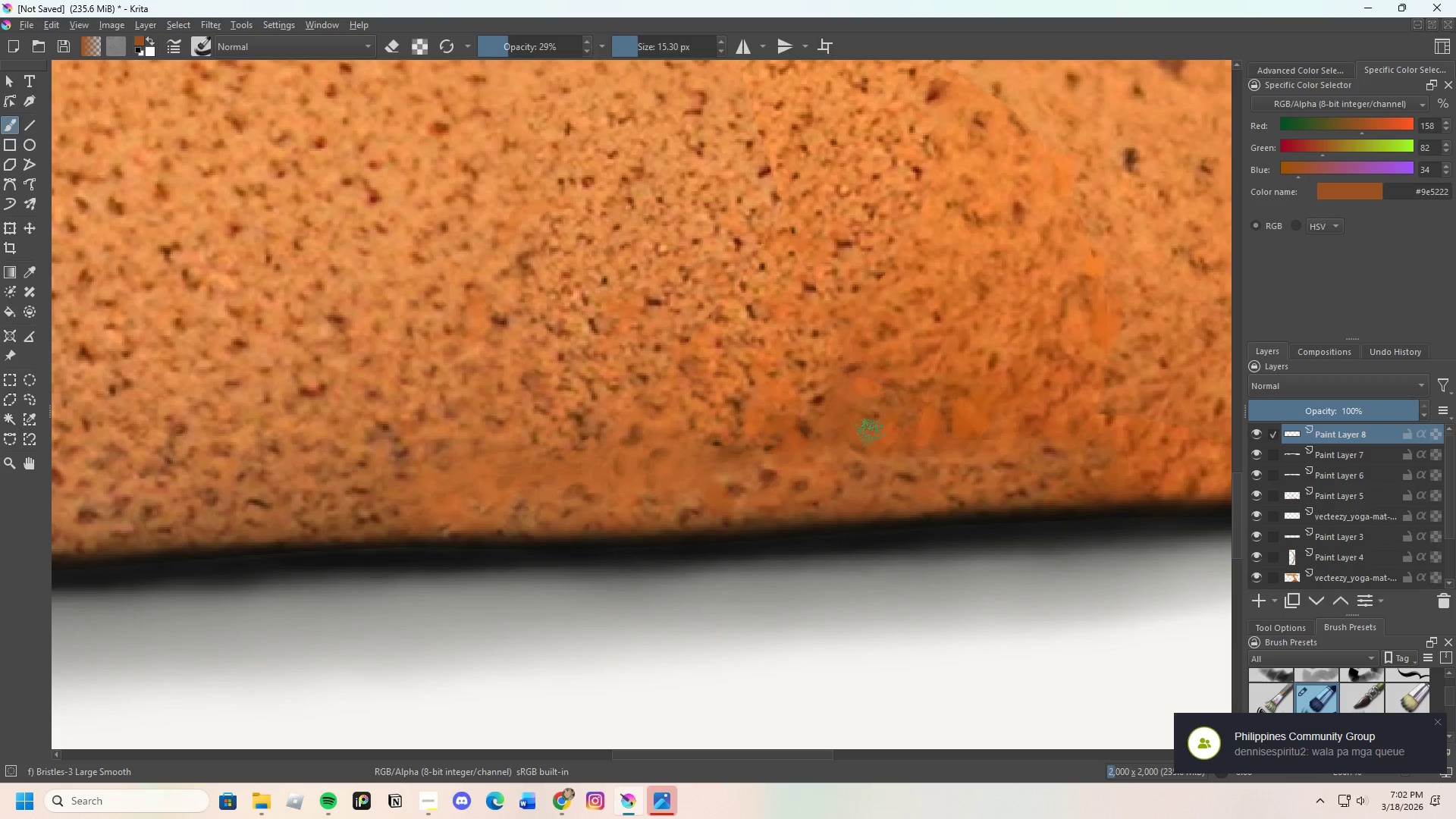 
left_click_drag(start_coordinate=[871, 434], to_coordinate=[892, 430])
 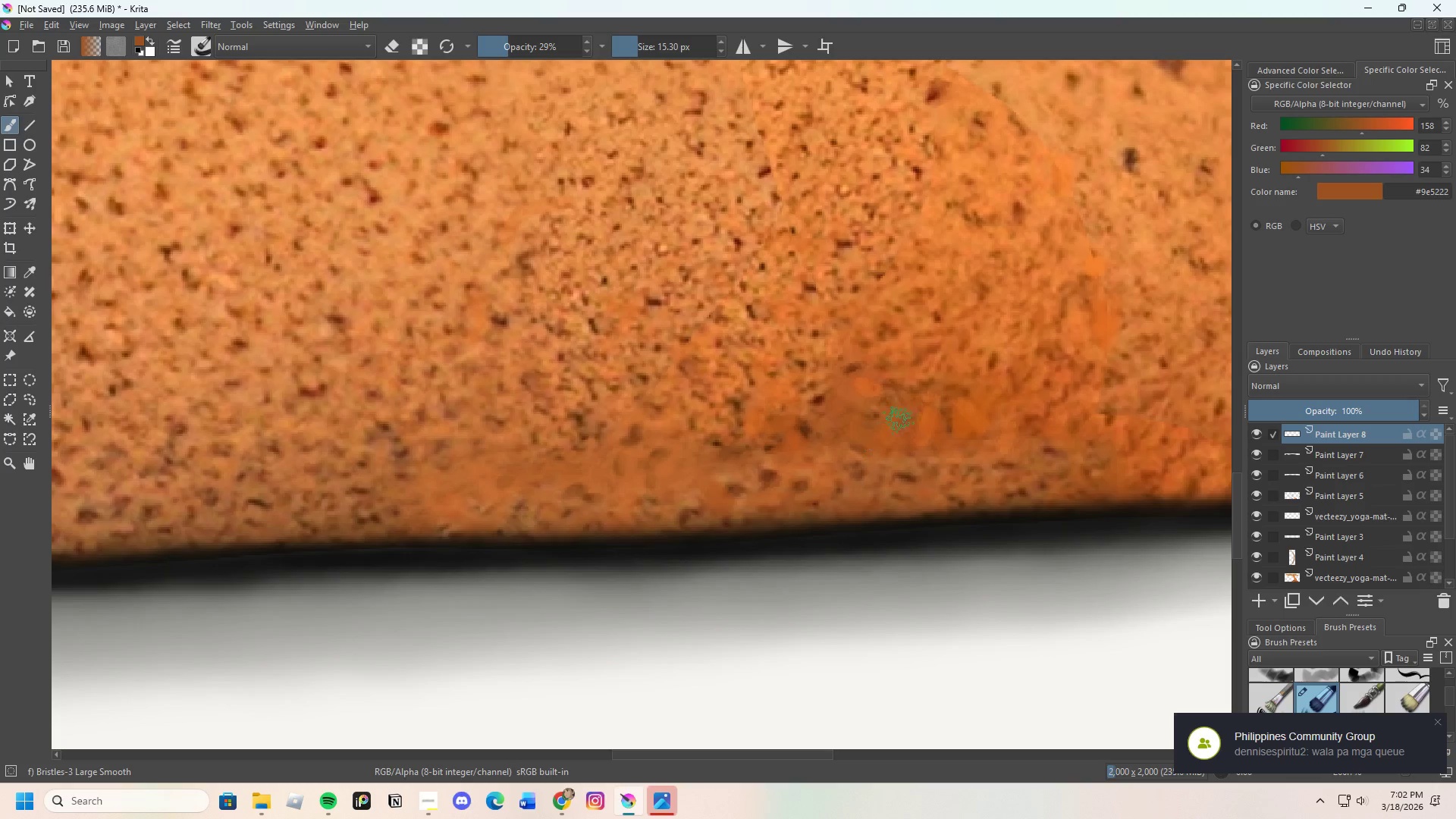 
left_click_drag(start_coordinate=[900, 420], to_coordinate=[905, 424])
 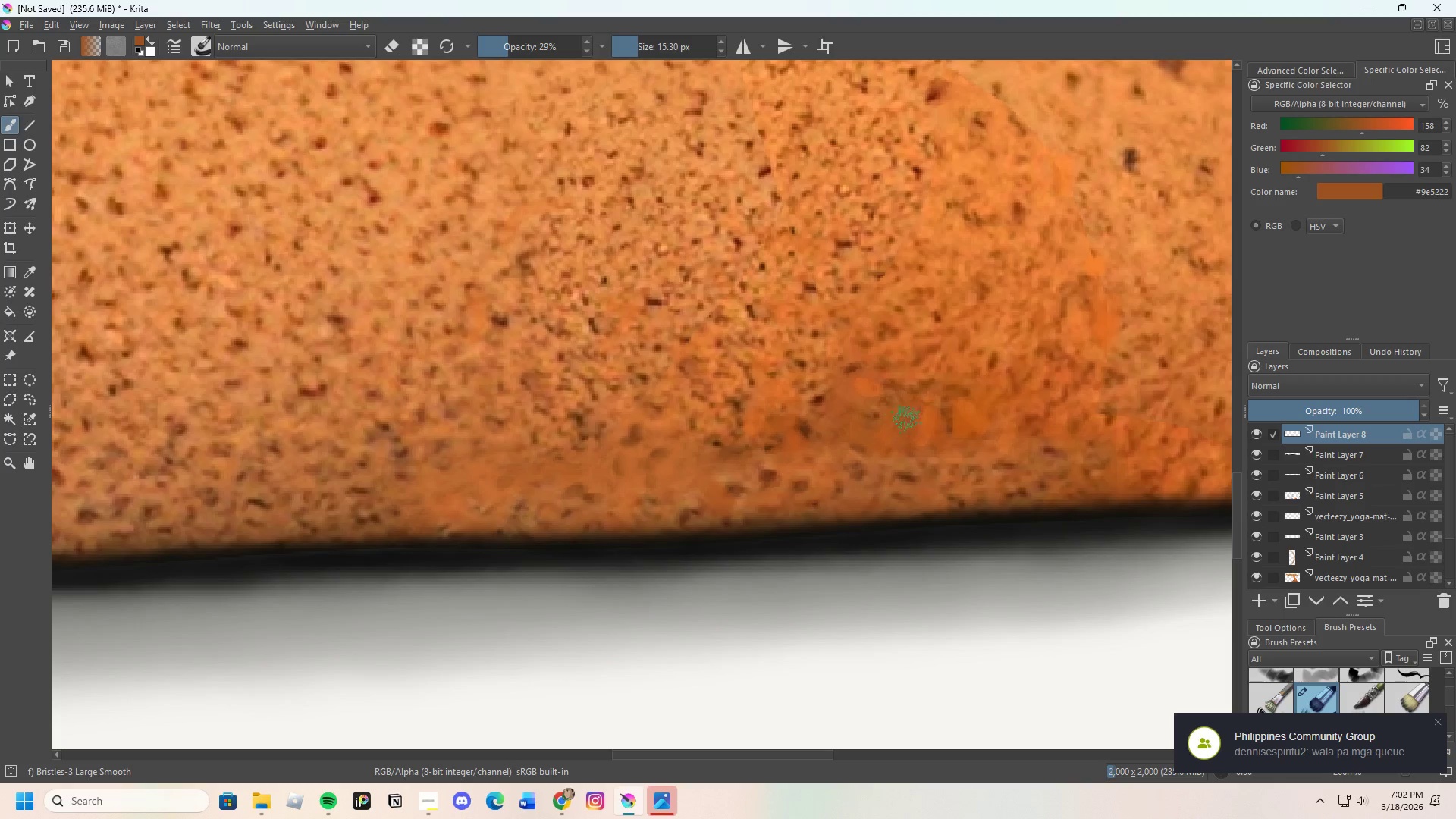 
left_click_drag(start_coordinate=[910, 409], to_coordinate=[886, 418])
 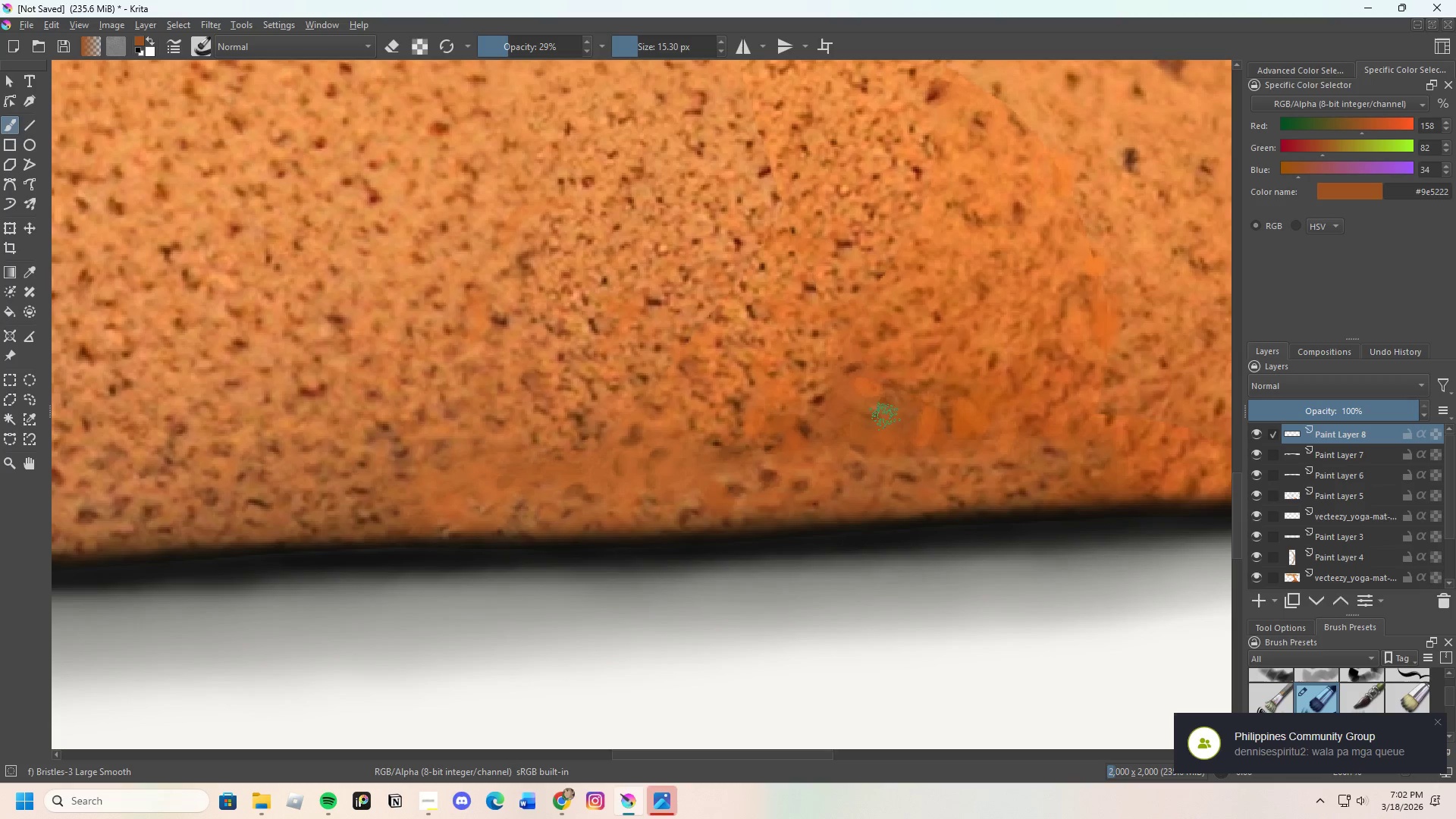 
left_click_drag(start_coordinate=[885, 415], to_coordinate=[887, 422])
 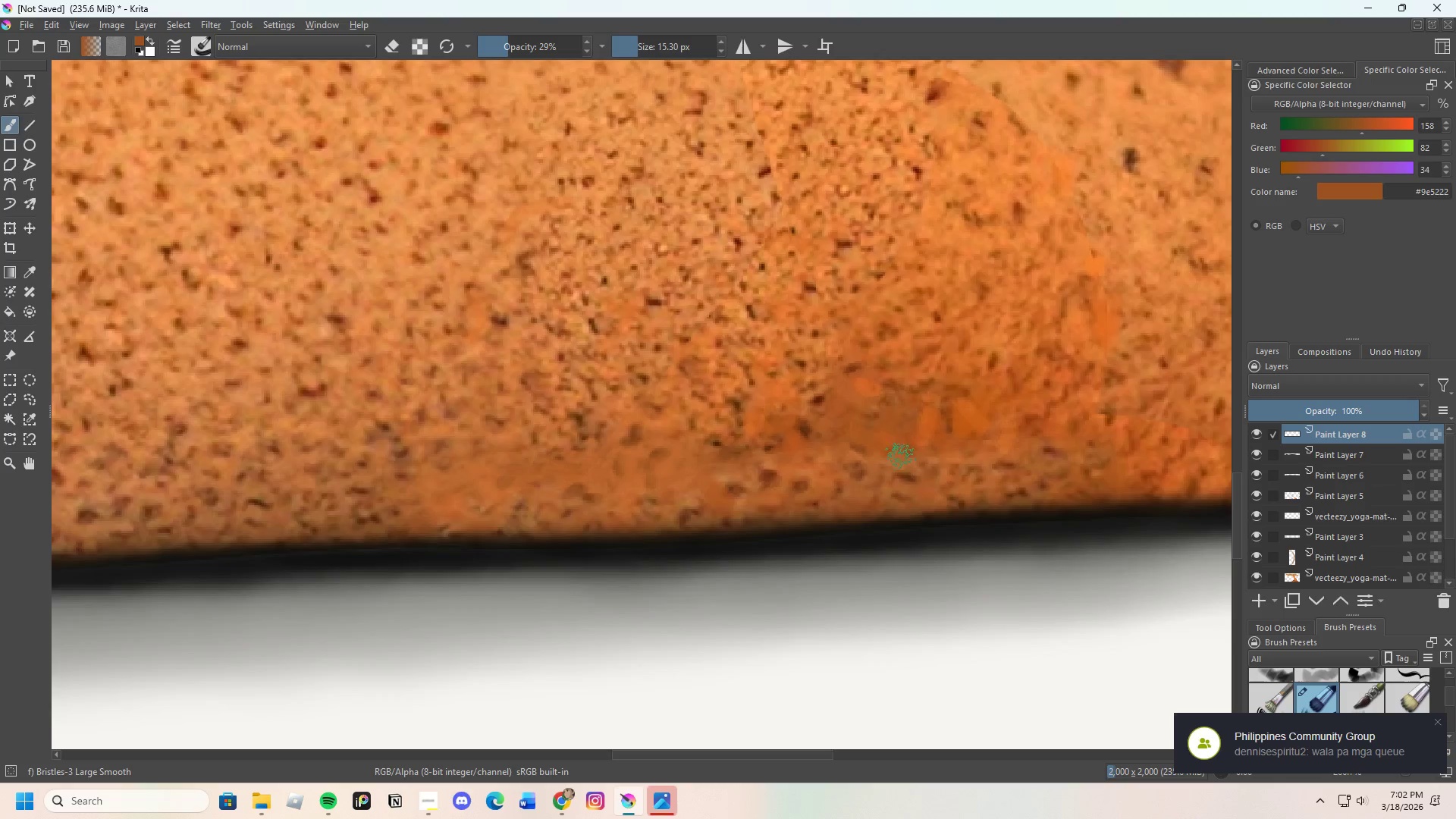 
hold_key(key=ControlLeft, duration=1.02)
 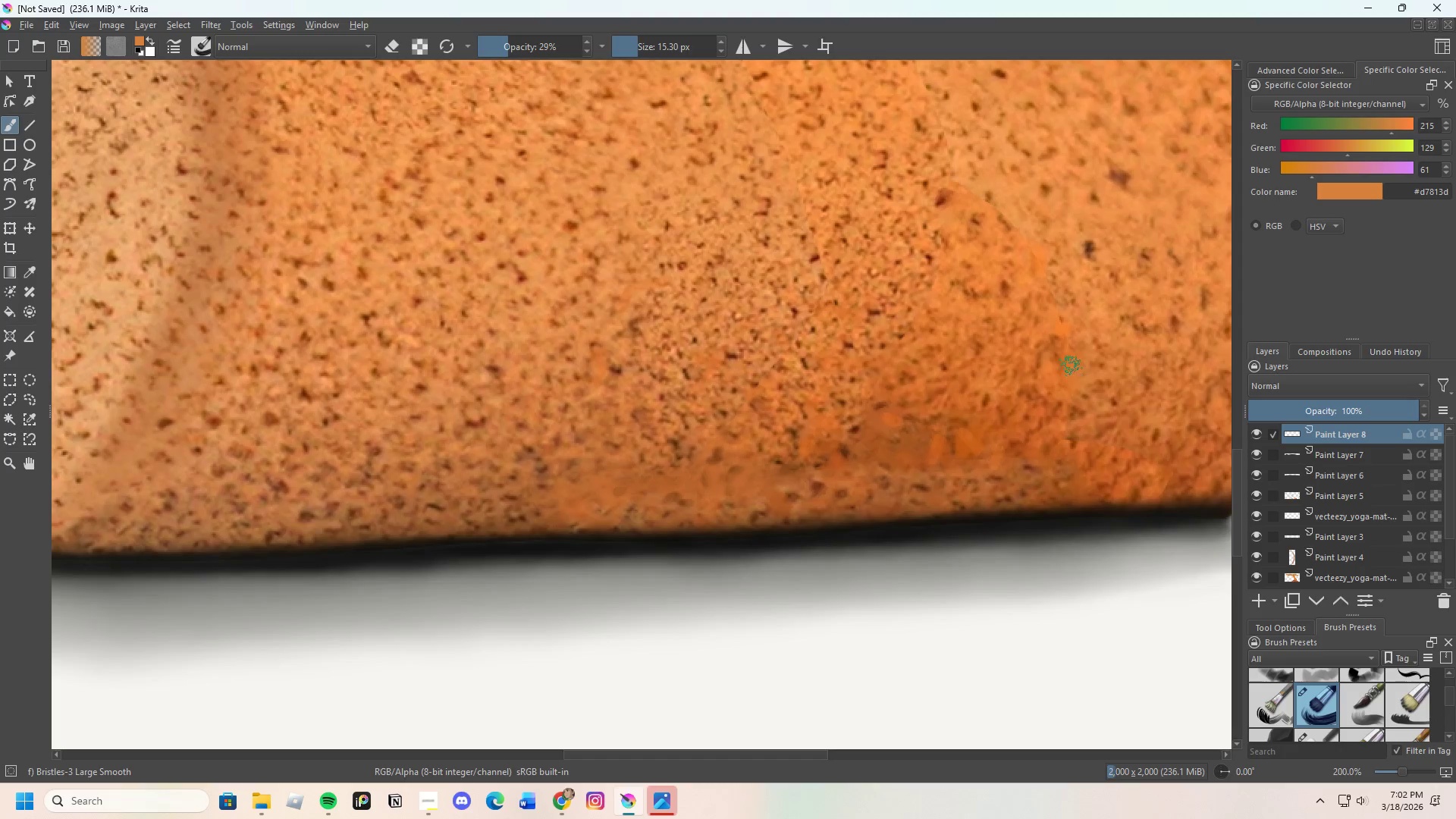 
scroll: coordinate [857, 467], scroll_direction: down, amount: 1.0
 